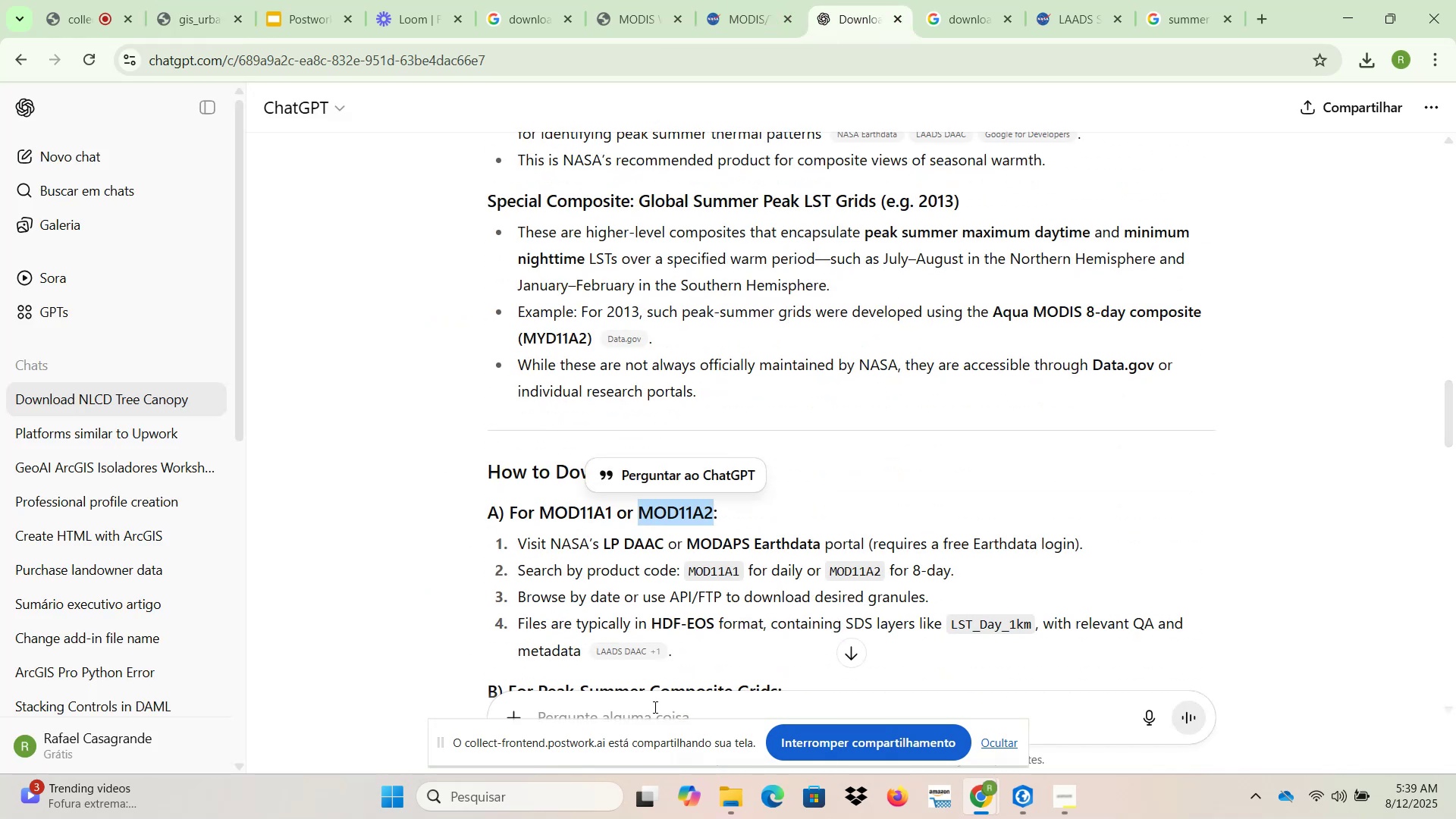 
left_click([652, 709])
 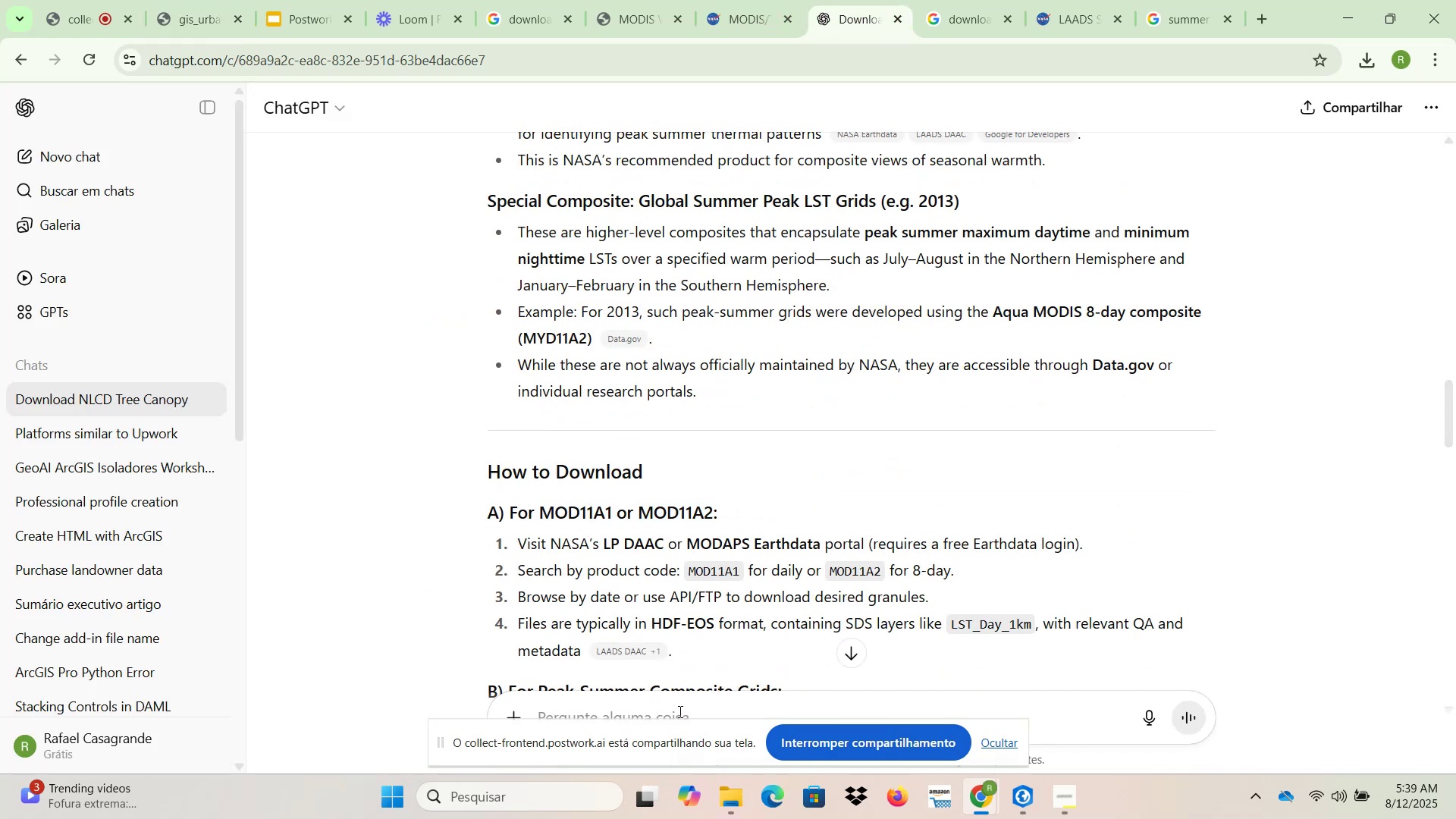 
type(how can I download the )
 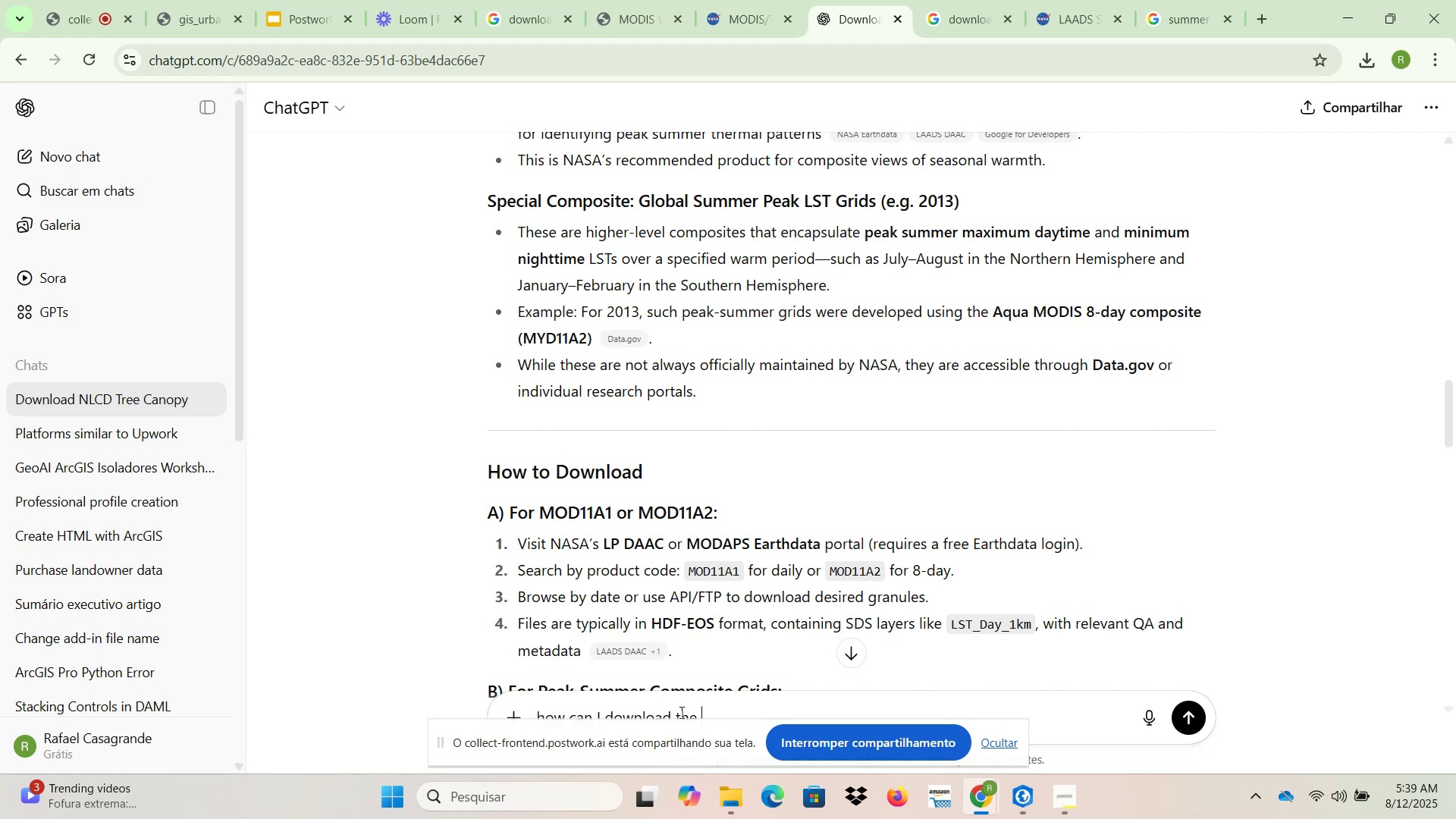 
key(Control+ControlLeft)
 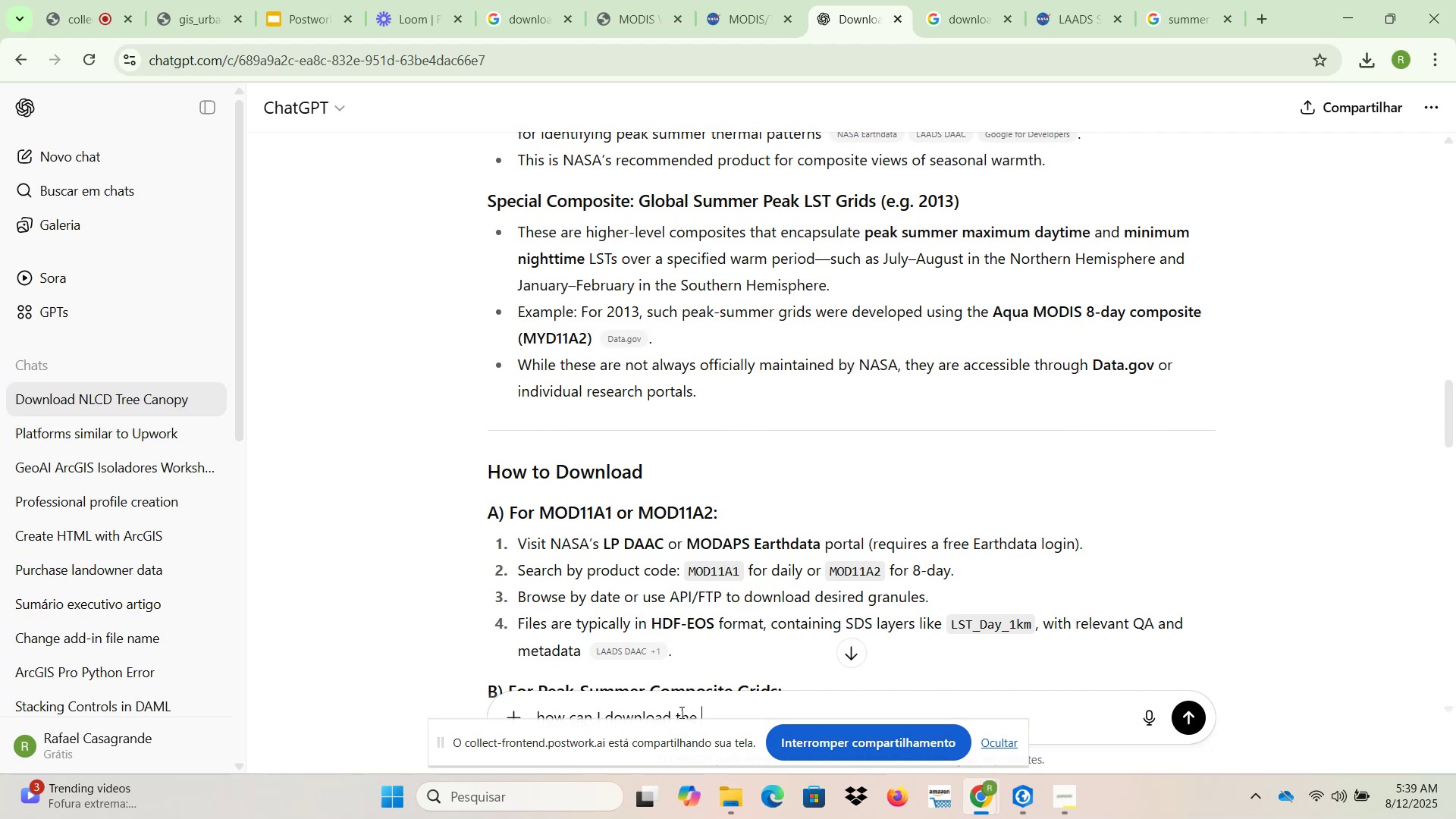 
key(Control+V)
 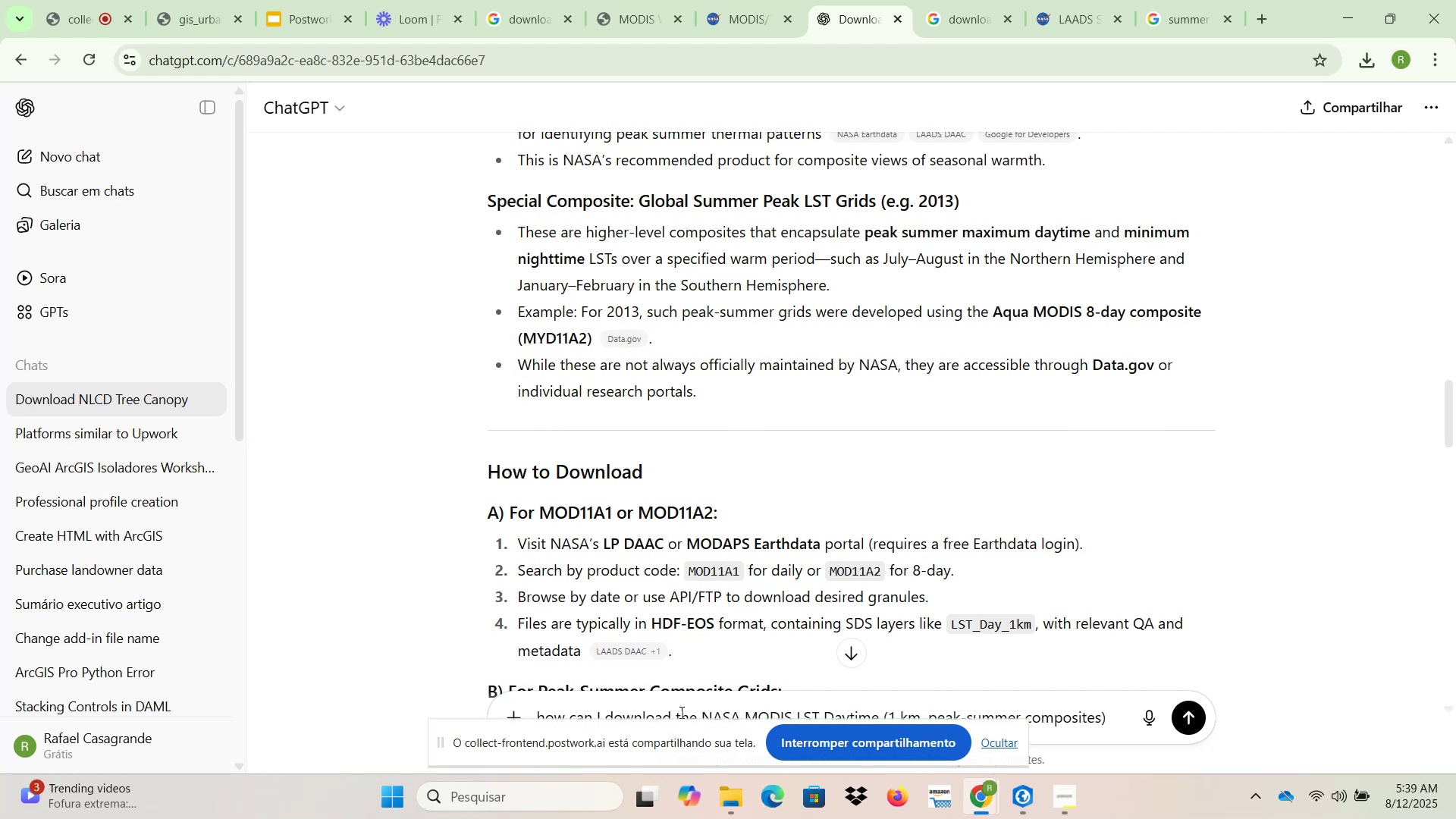 
key(Shift+Unknown)
 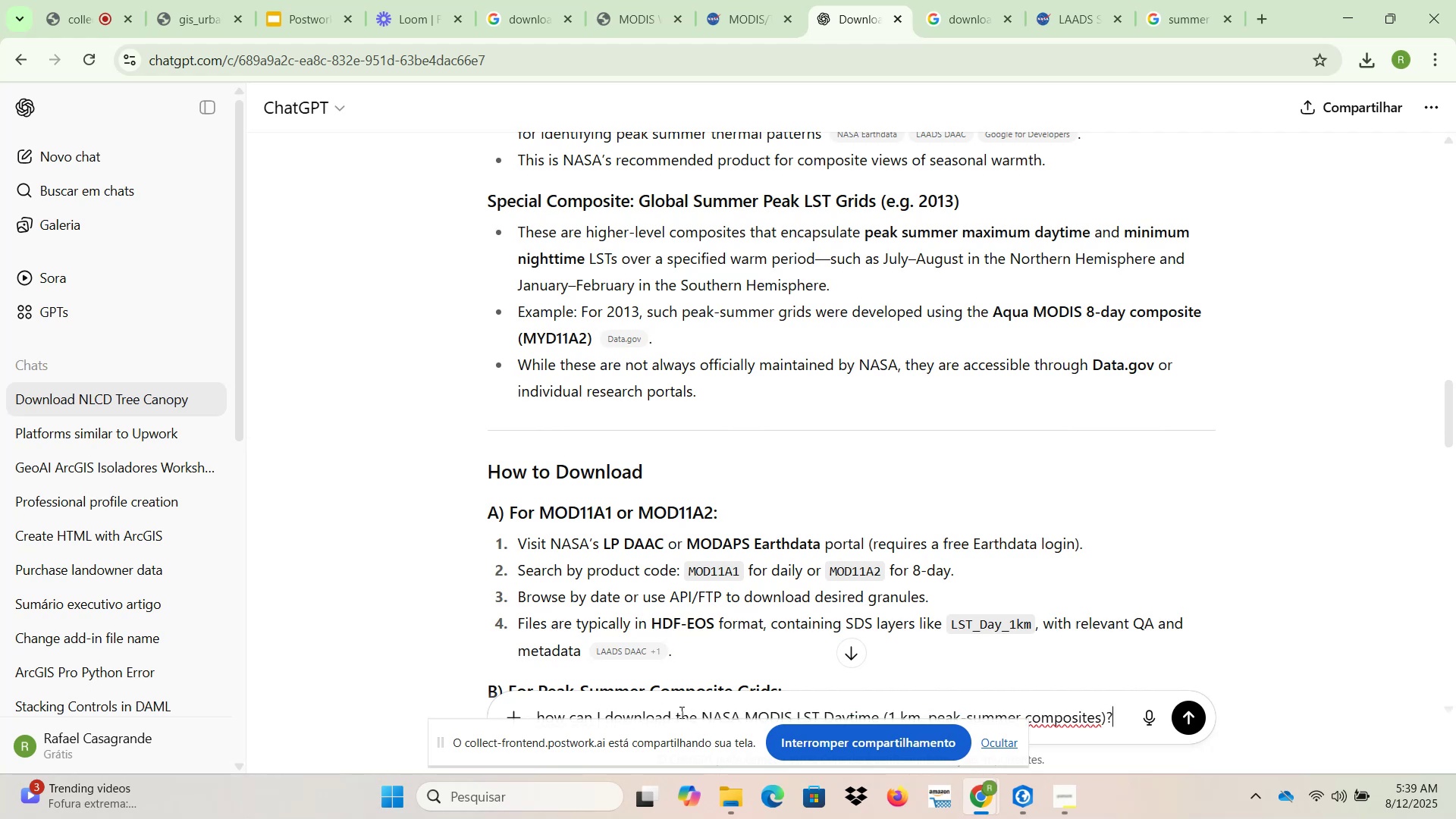 
key(Enter)
 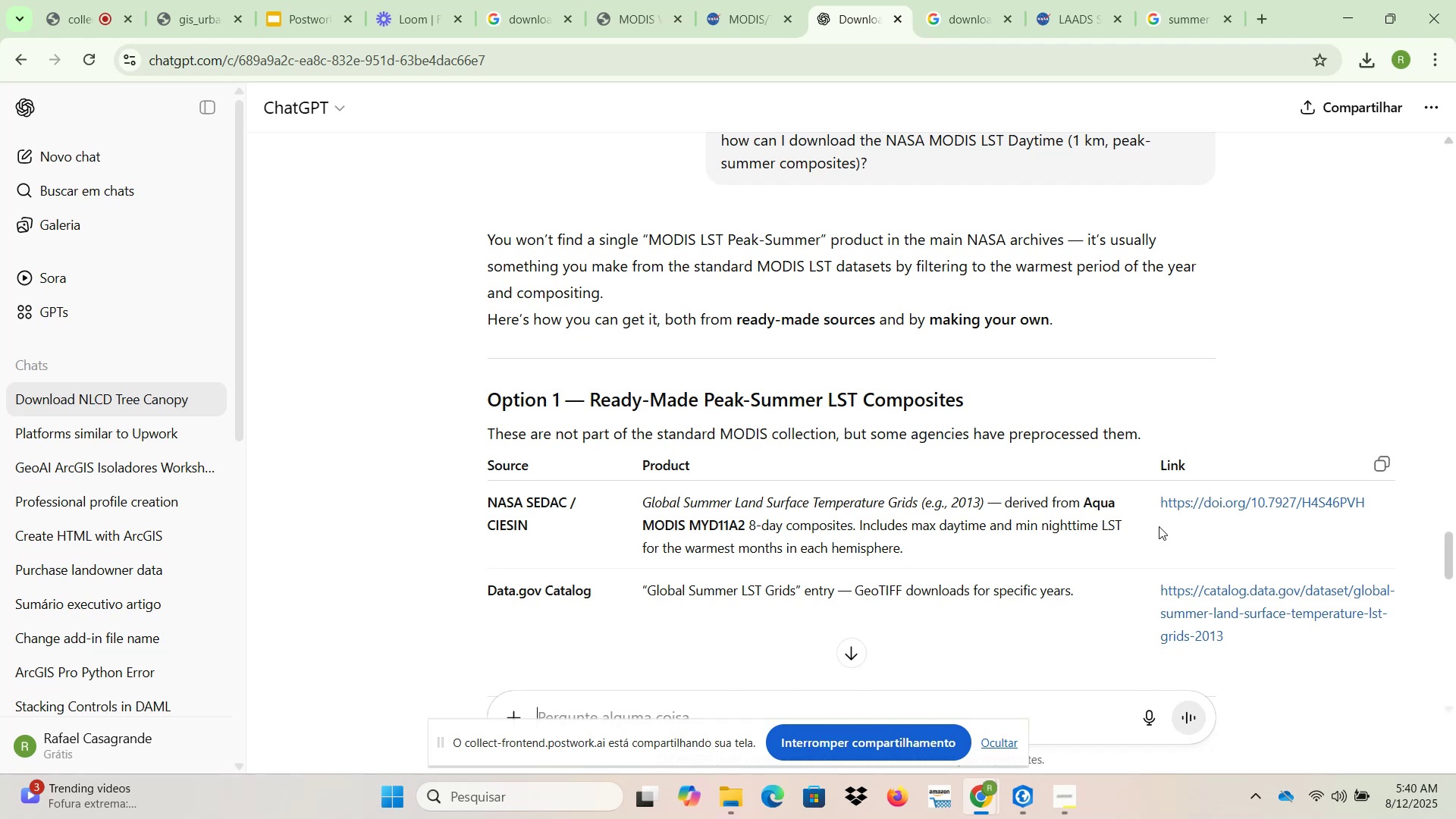 
wait(43.57)
 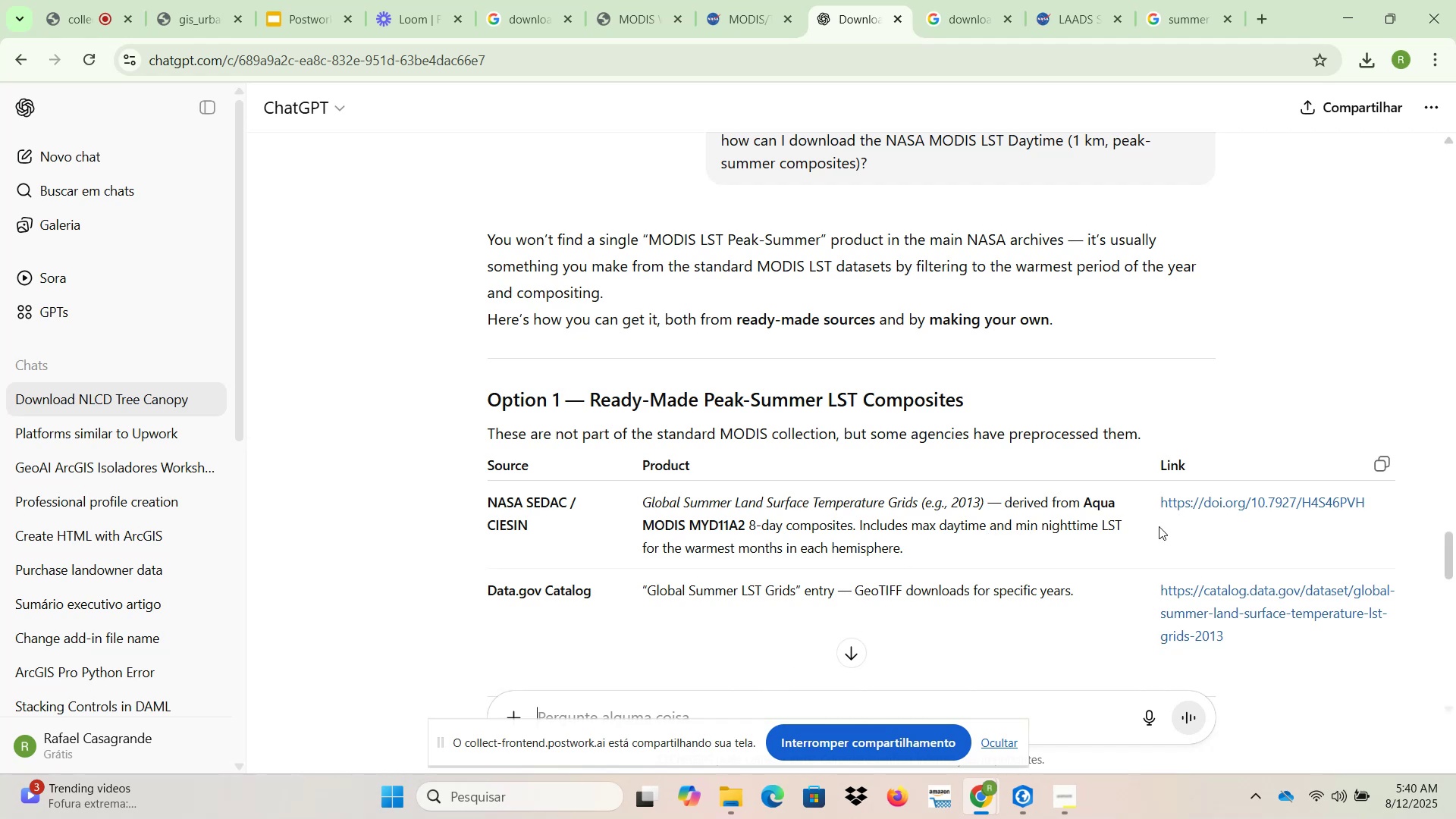 
scroll: coordinate [1215, 520], scroll_direction: down, amount: 1.0
 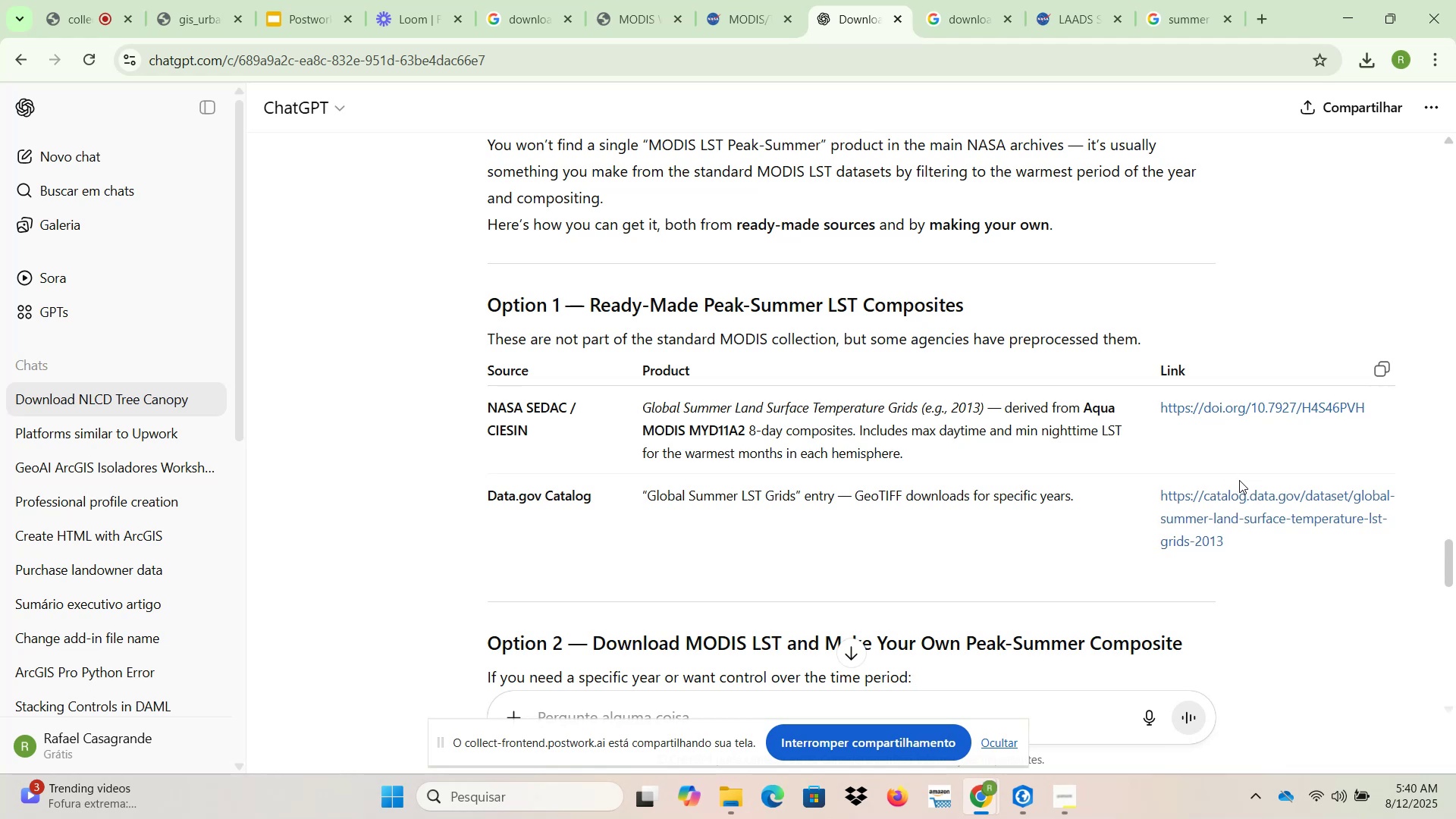 
wait(7.01)
 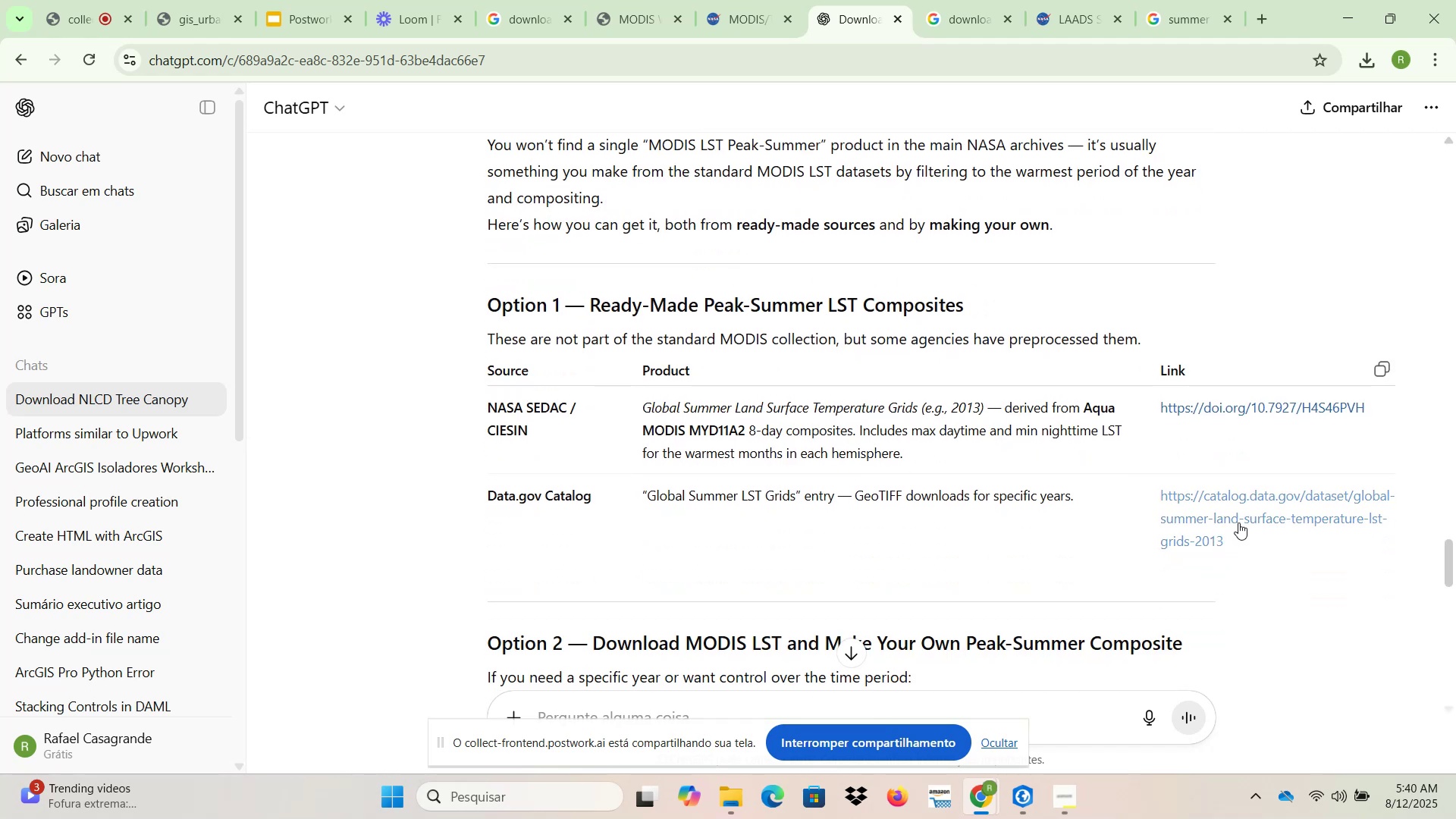 
right_click([1235, 409])
 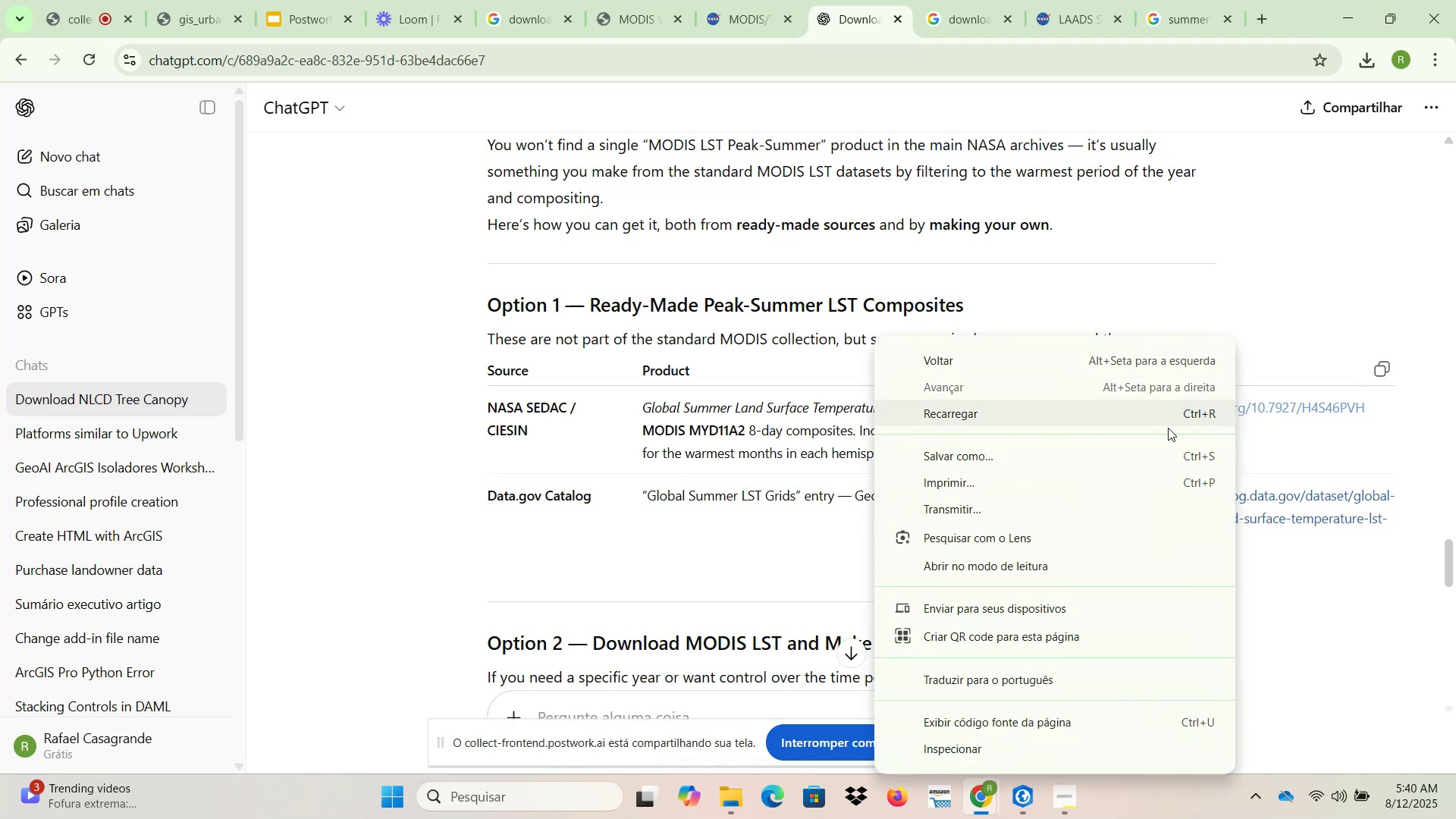 
left_click([1317, 453])
 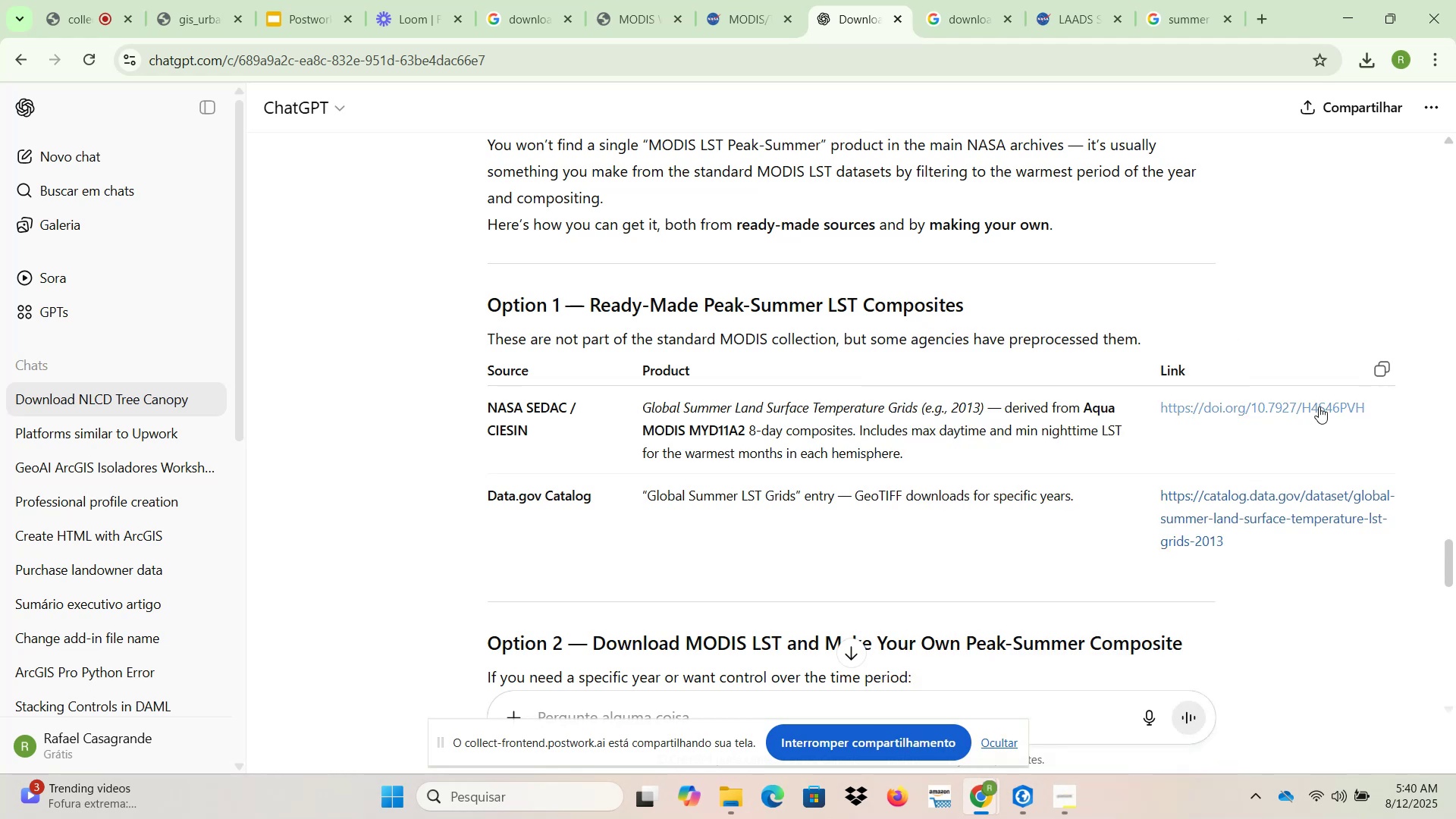 
left_click([1319, 406])
 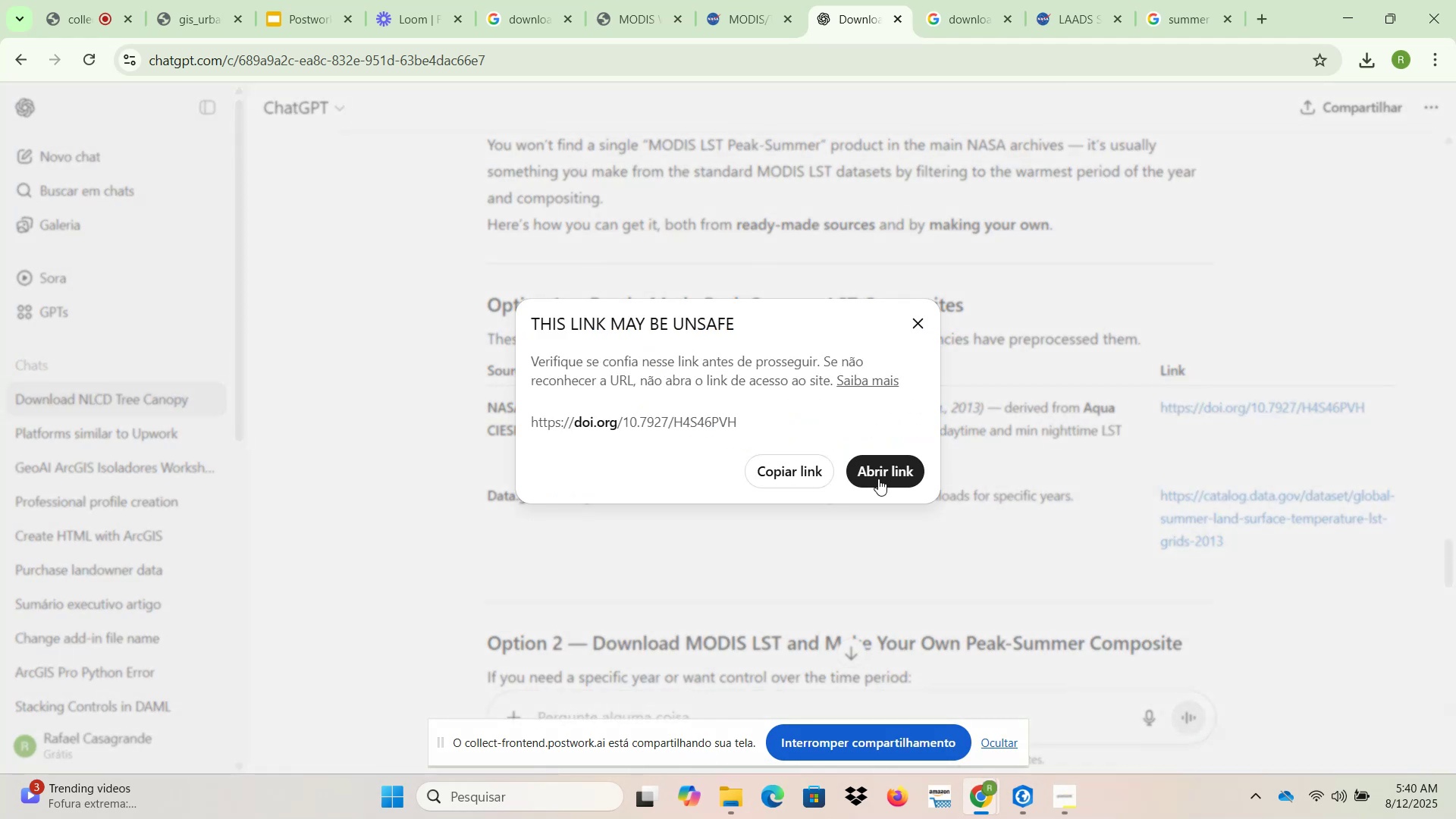 
left_click([889, 475])
 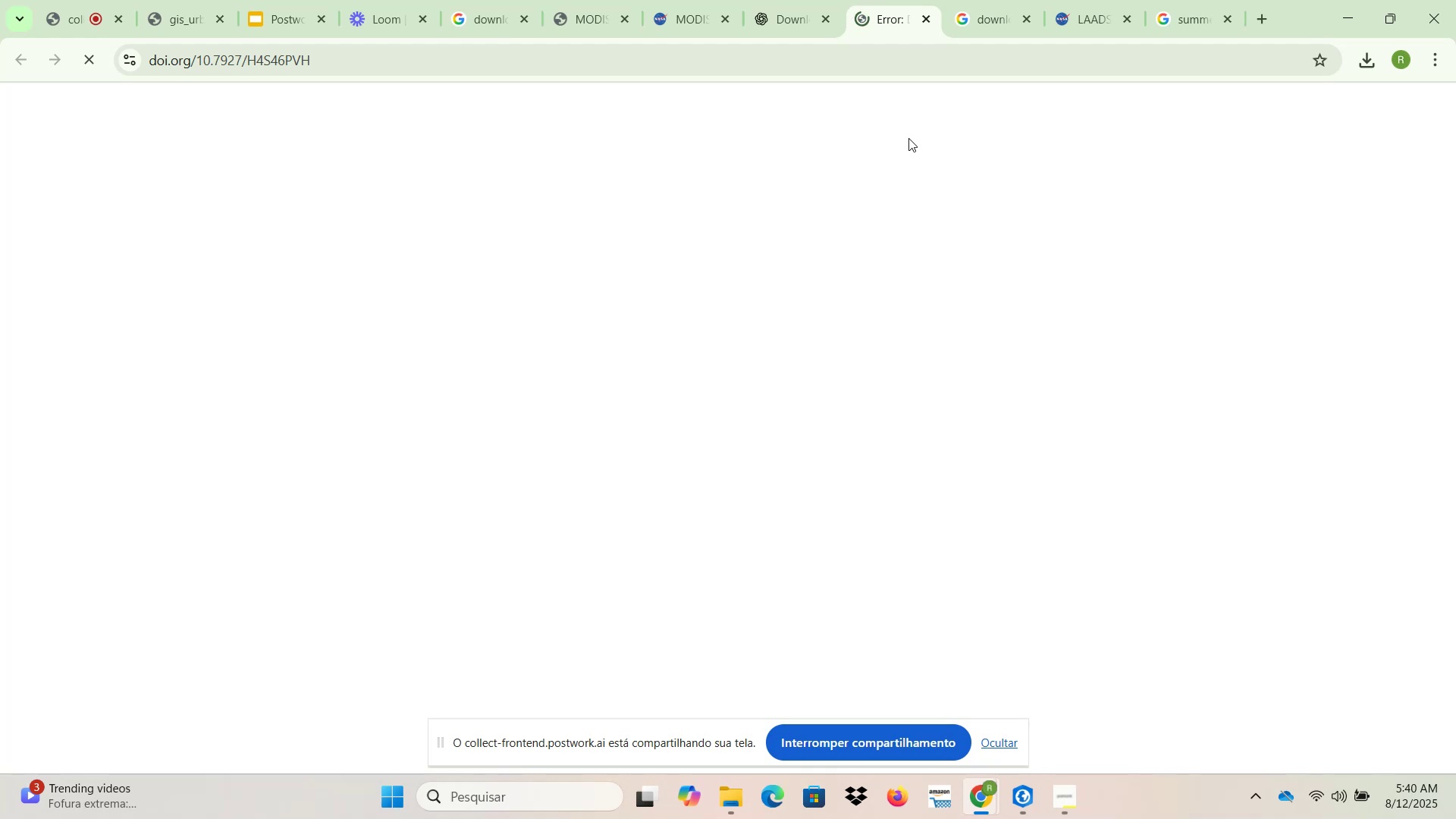 
wait(16.49)
 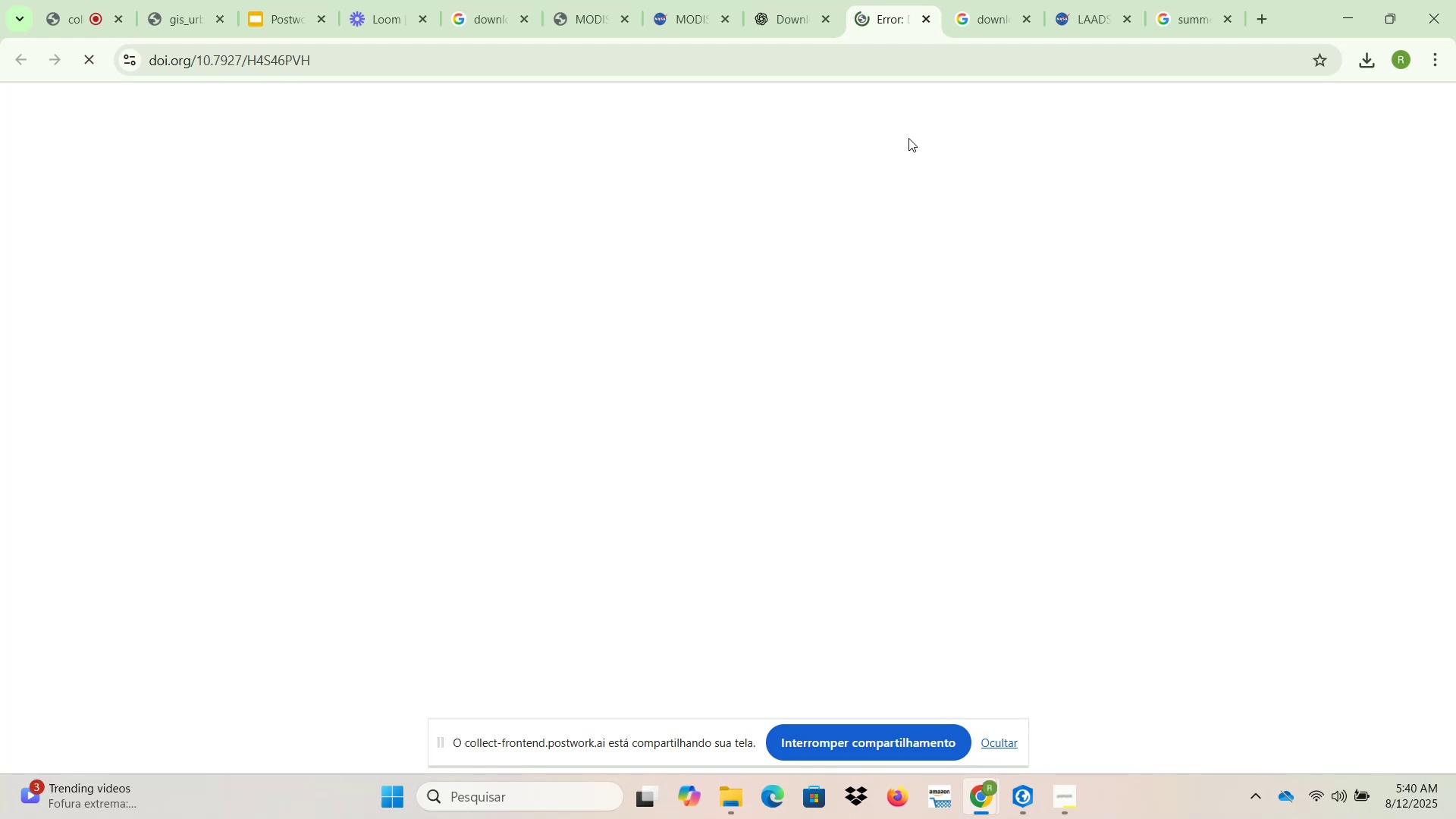 
left_click([795, 0])
 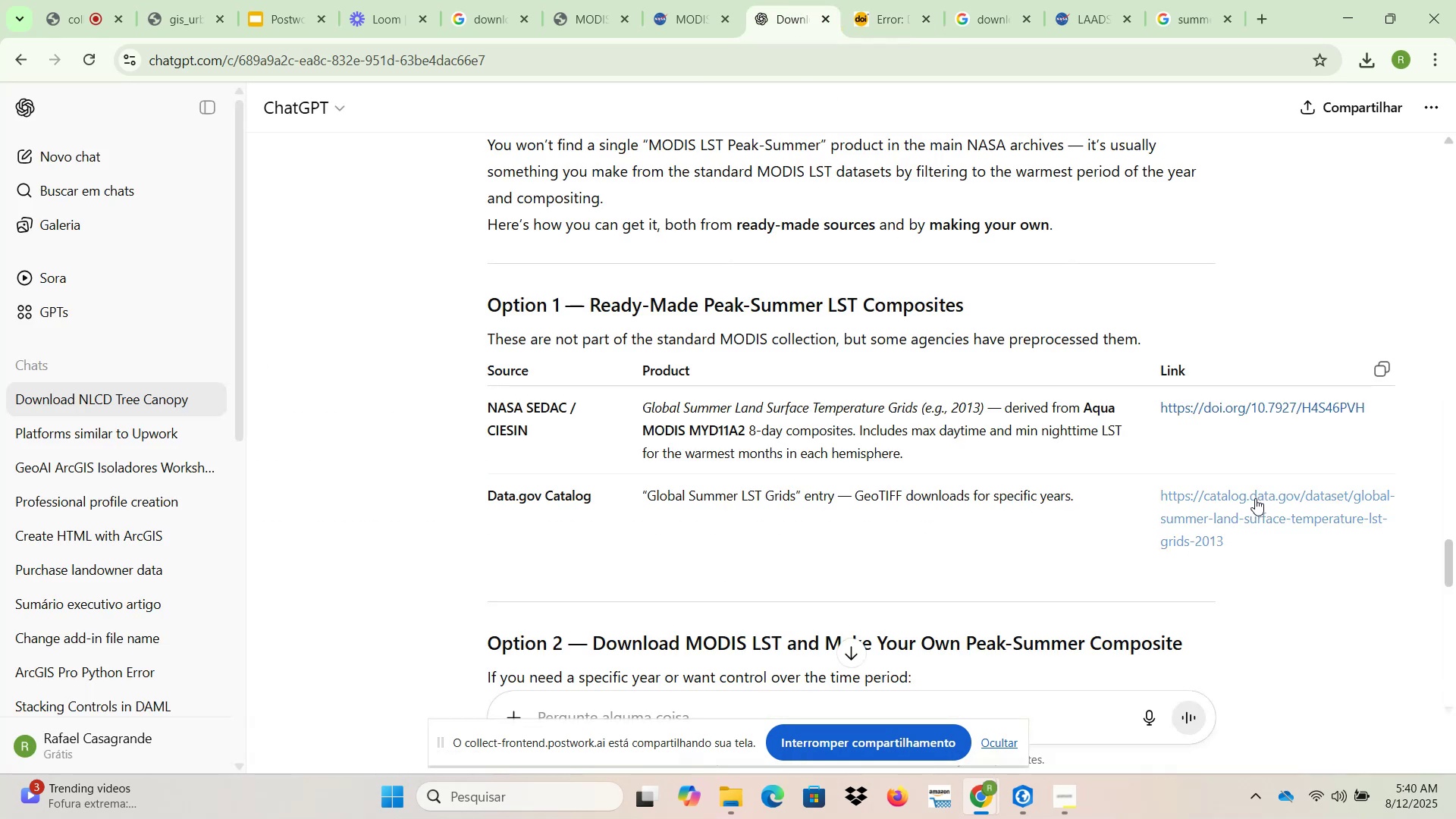 
wait(9.03)
 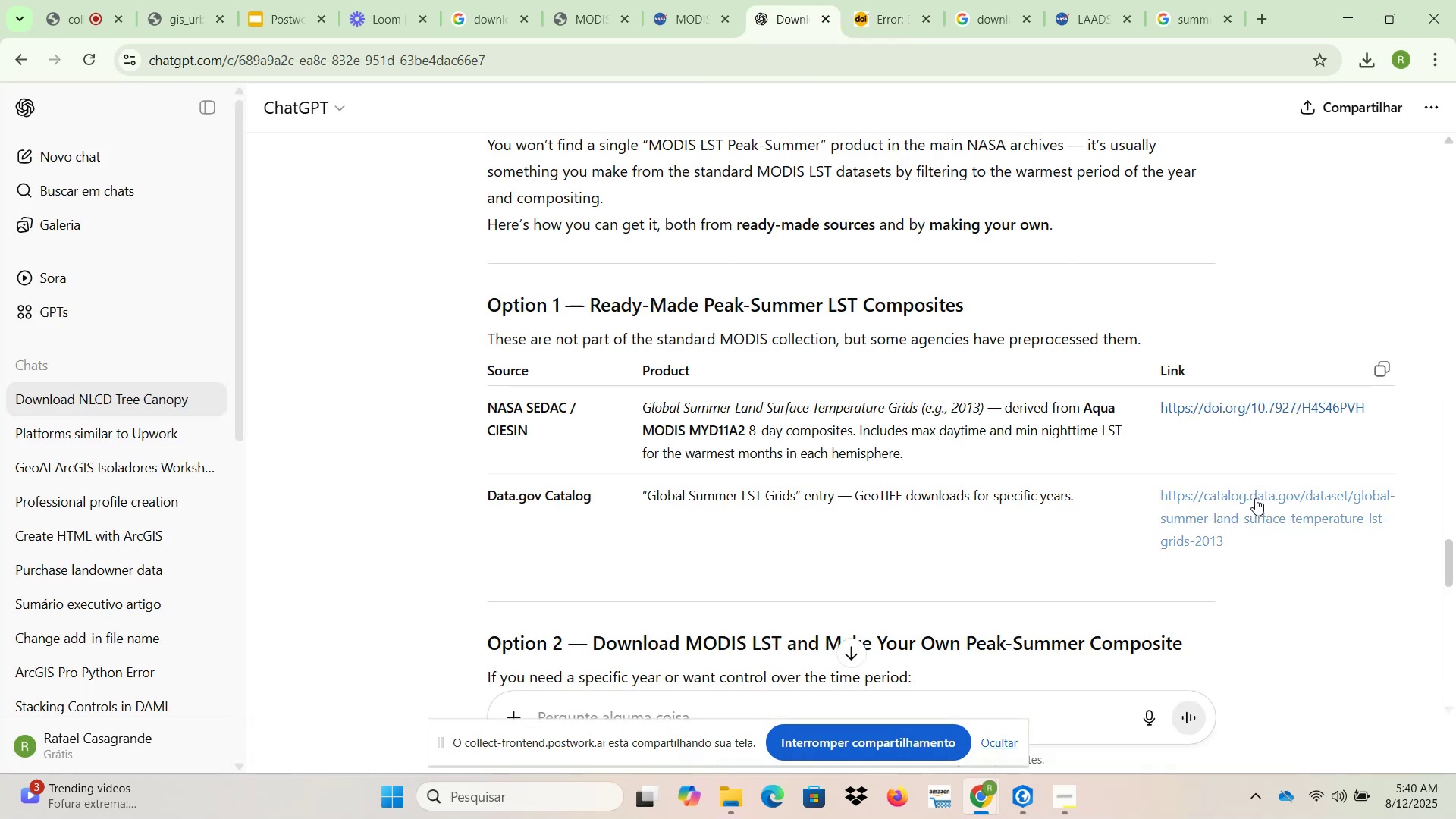 
left_click([1248, 497])
 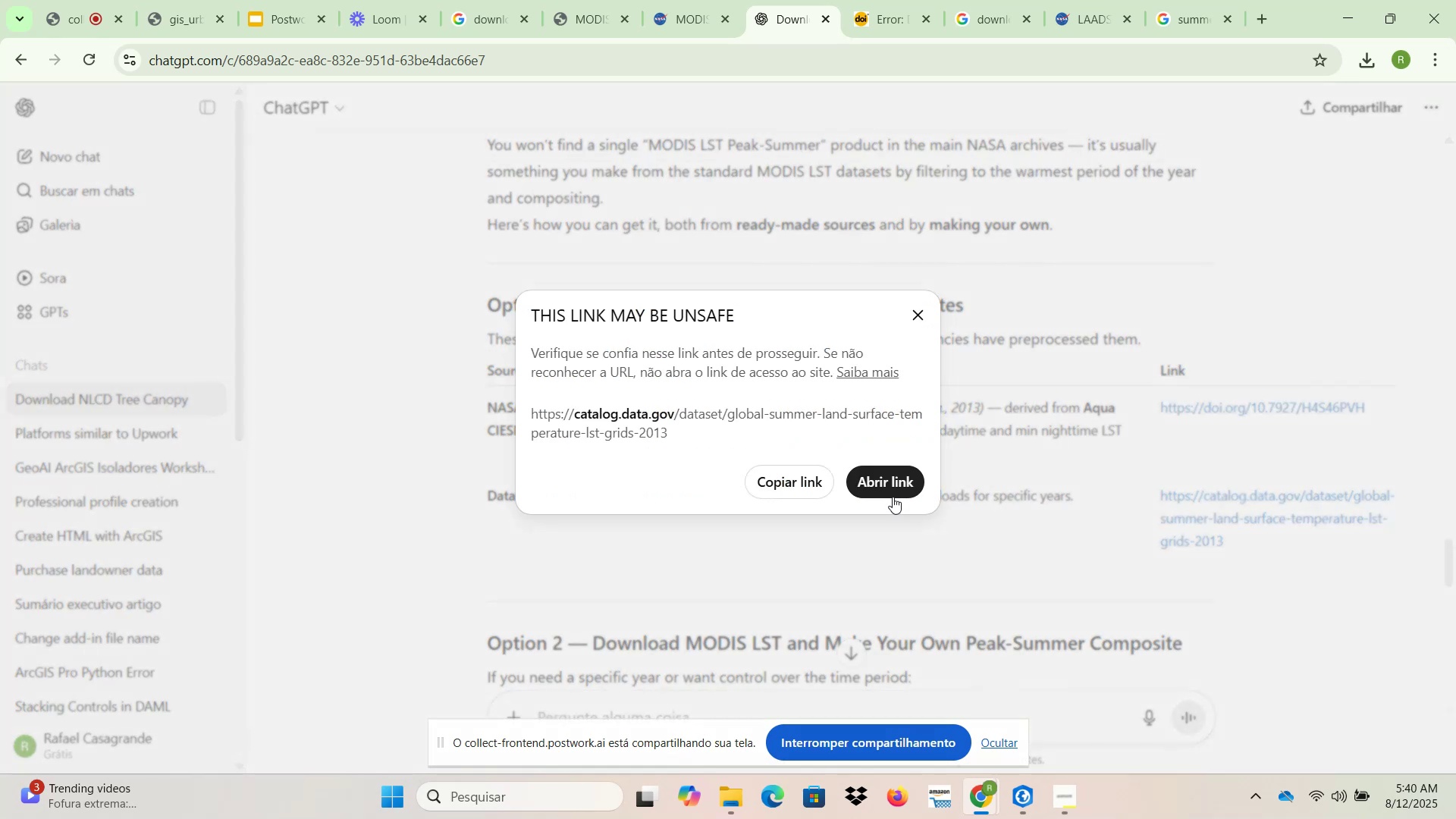 
left_click([880, 483])
 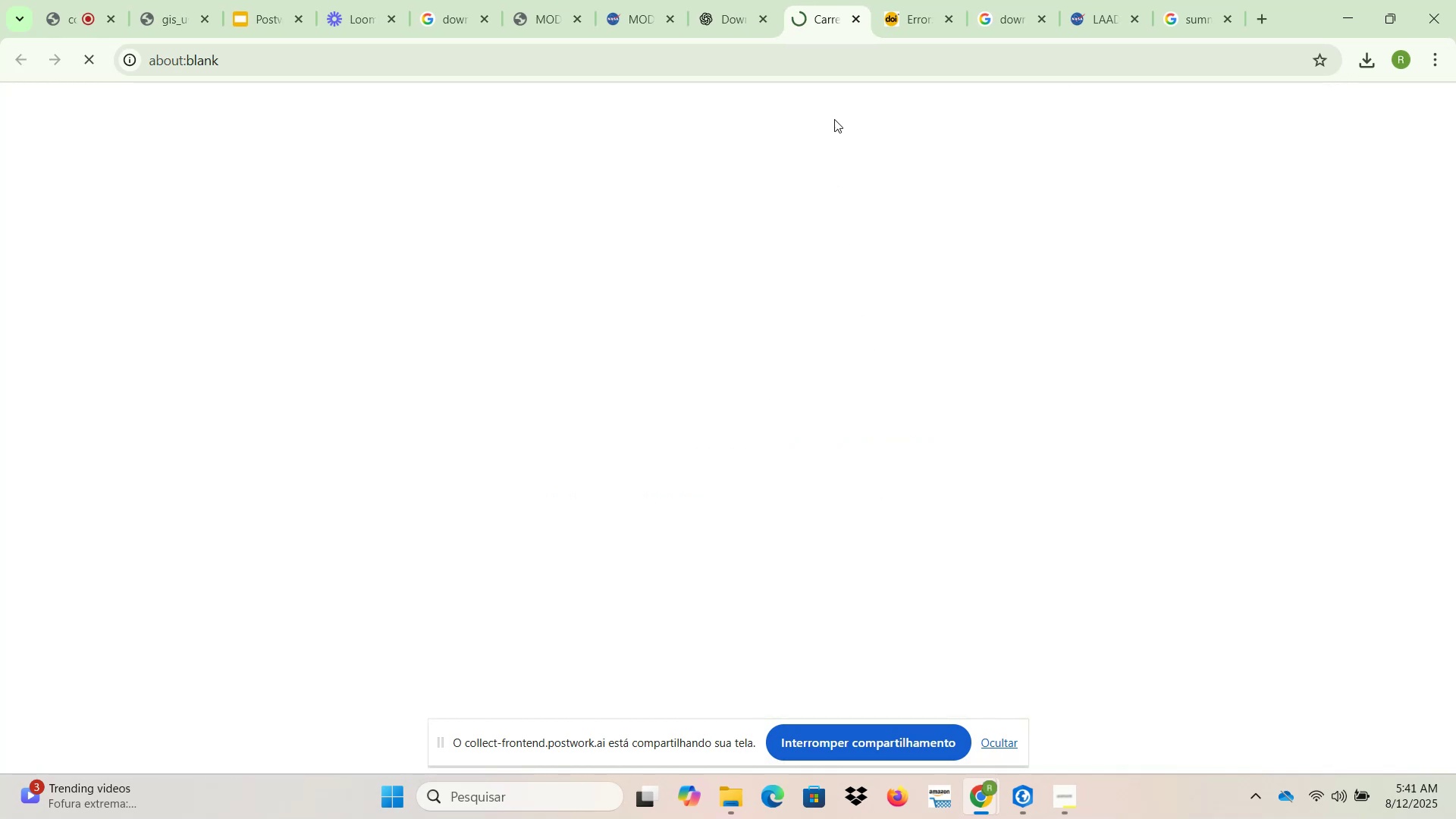 
left_click([946, 22])
 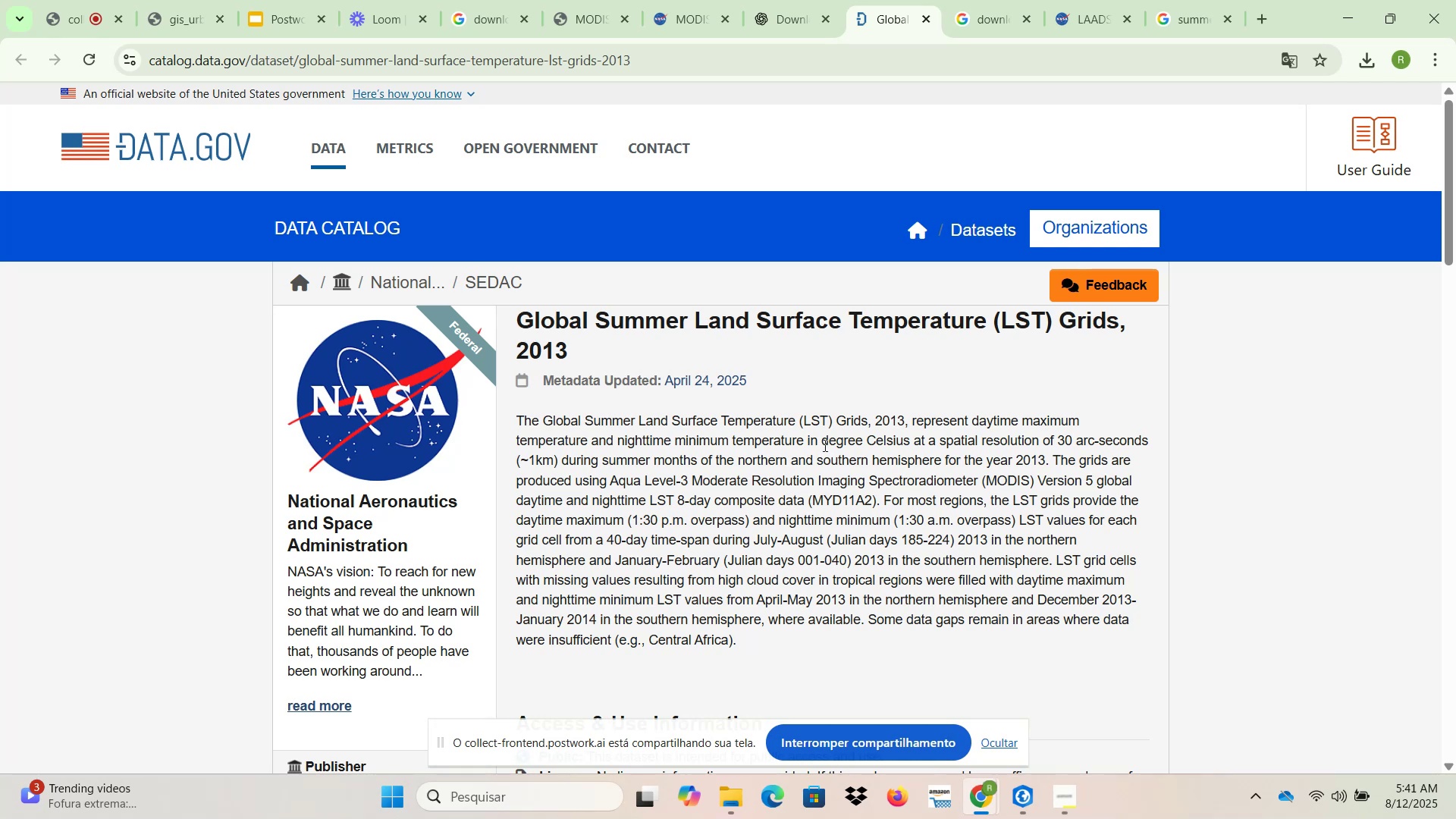 
wait(19.95)
 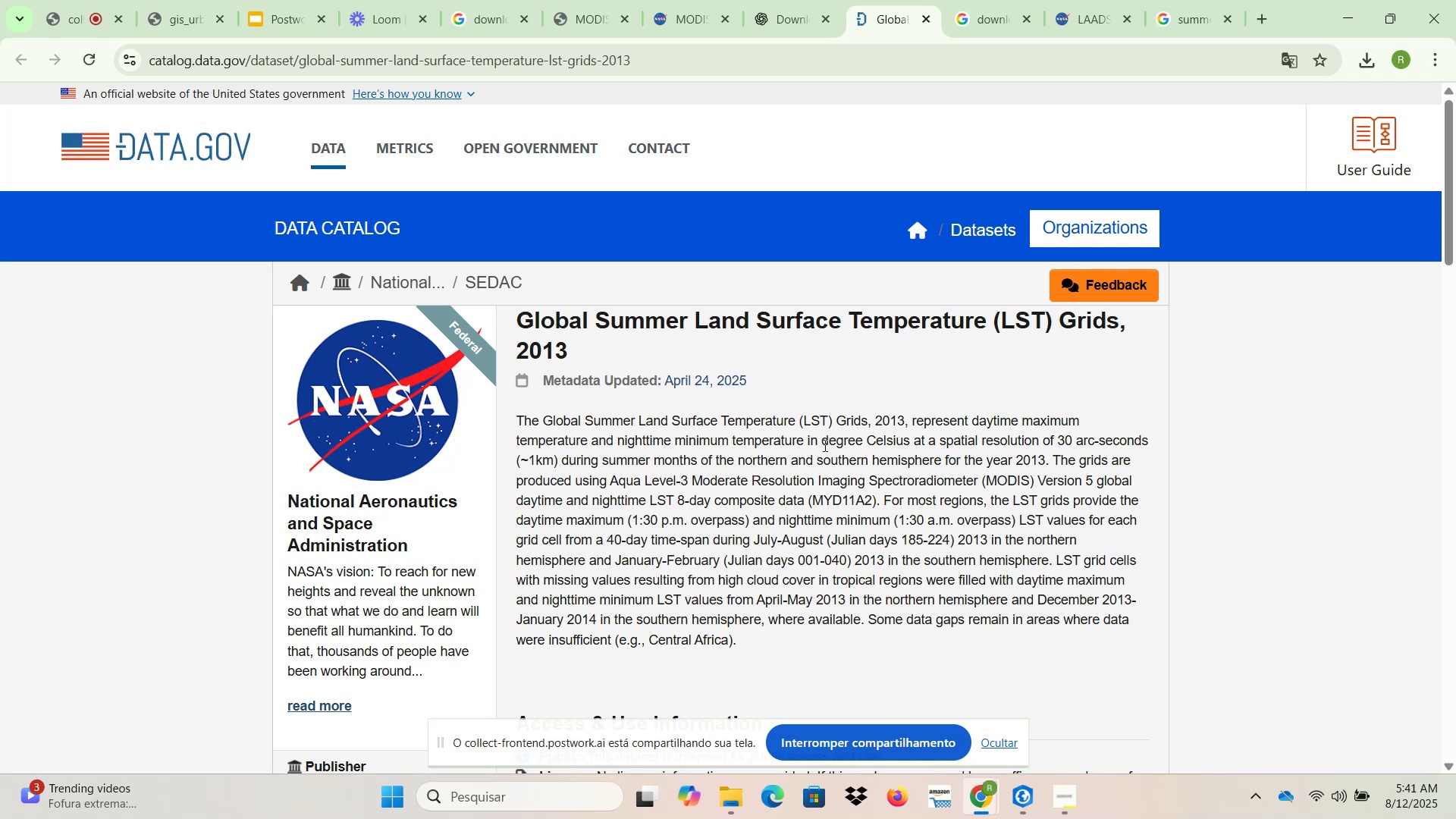 
scroll: coordinate [709, 467], scroll_direction: down, amount: 1.0
 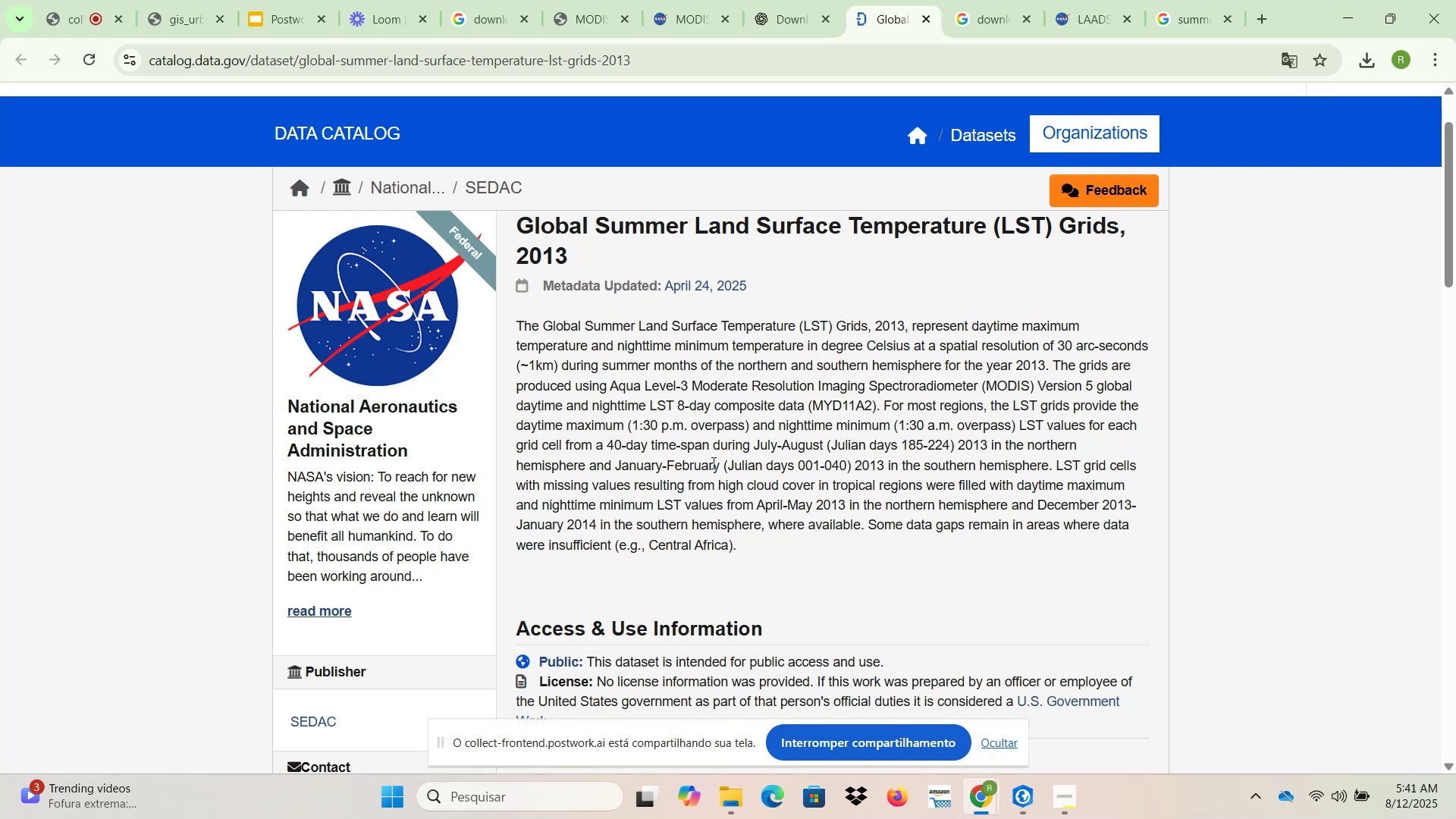 
wait(6.35)
 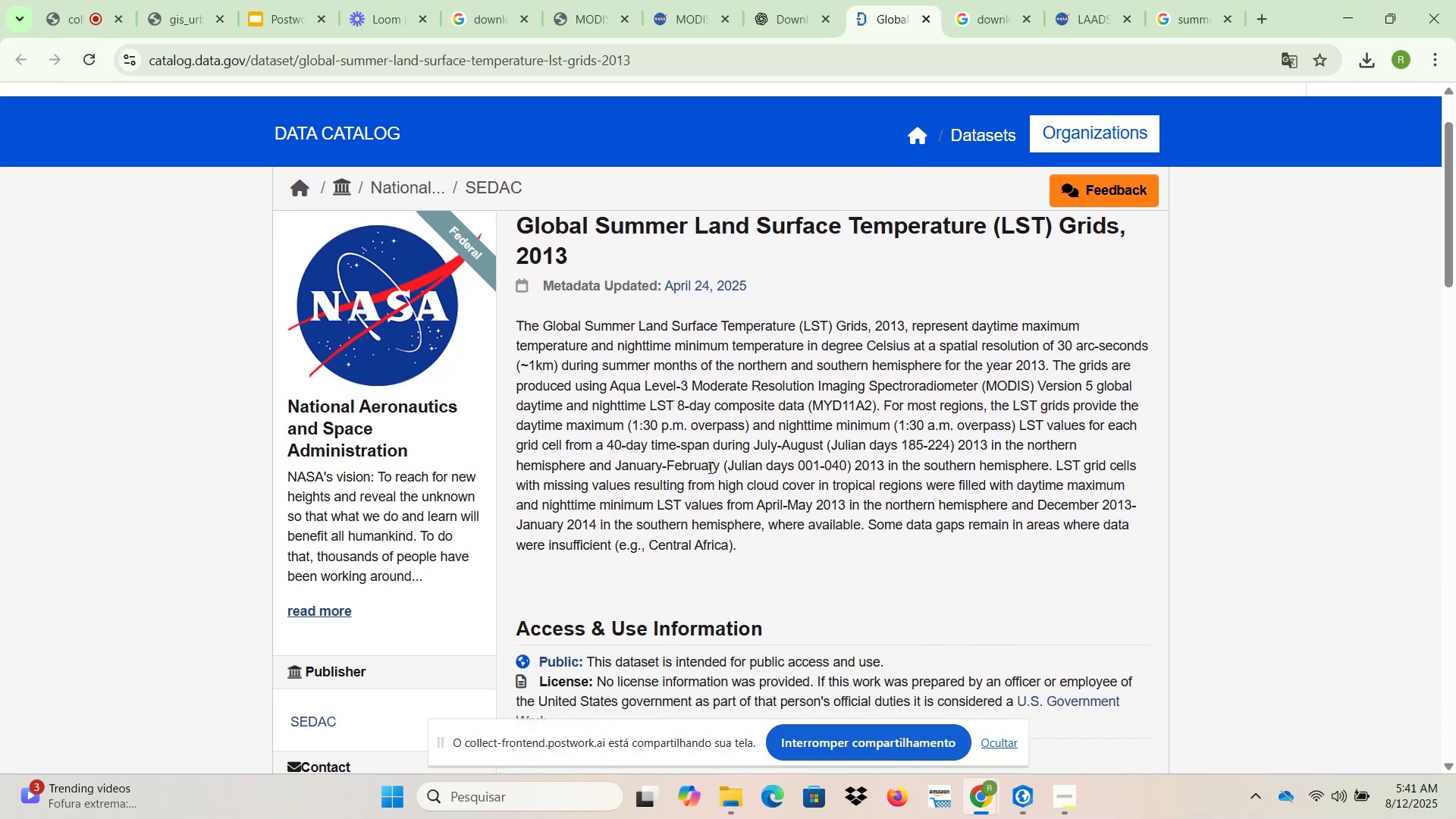 
scroll: coordinate [715, 462], scroll_direction: down, amount: 1.0
 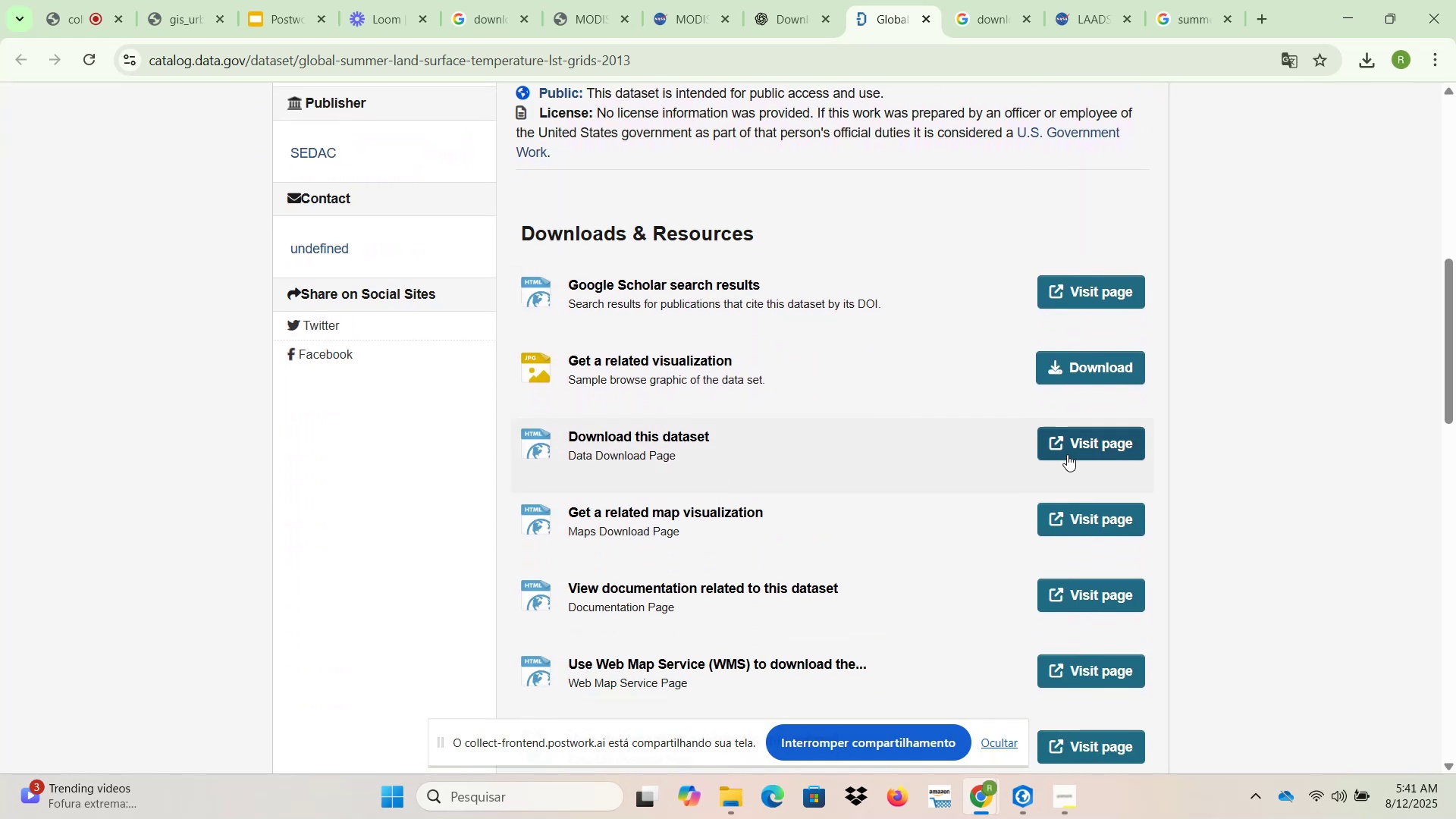 
left_click([1090, 439])
 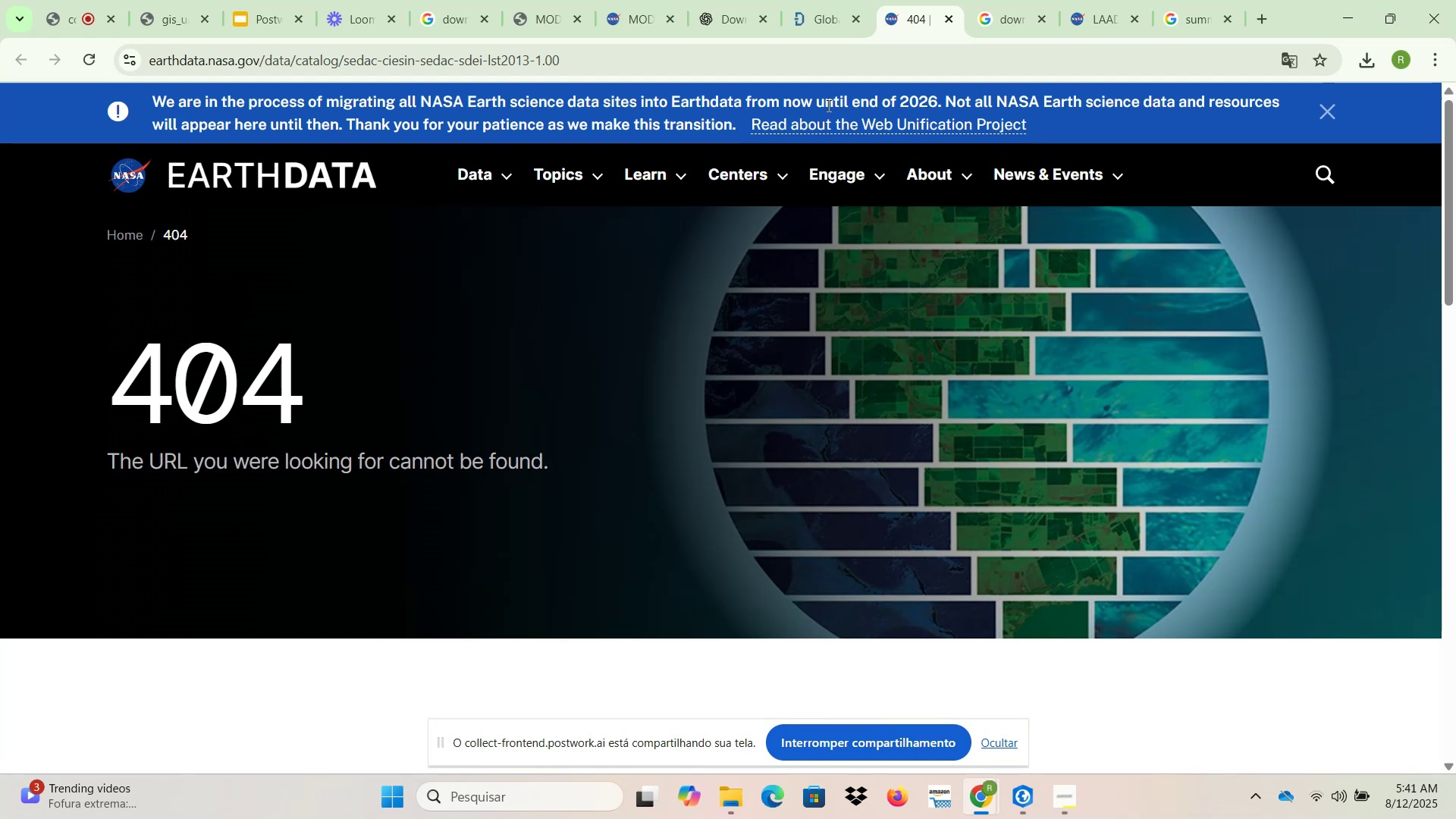 
wait(33.22)
 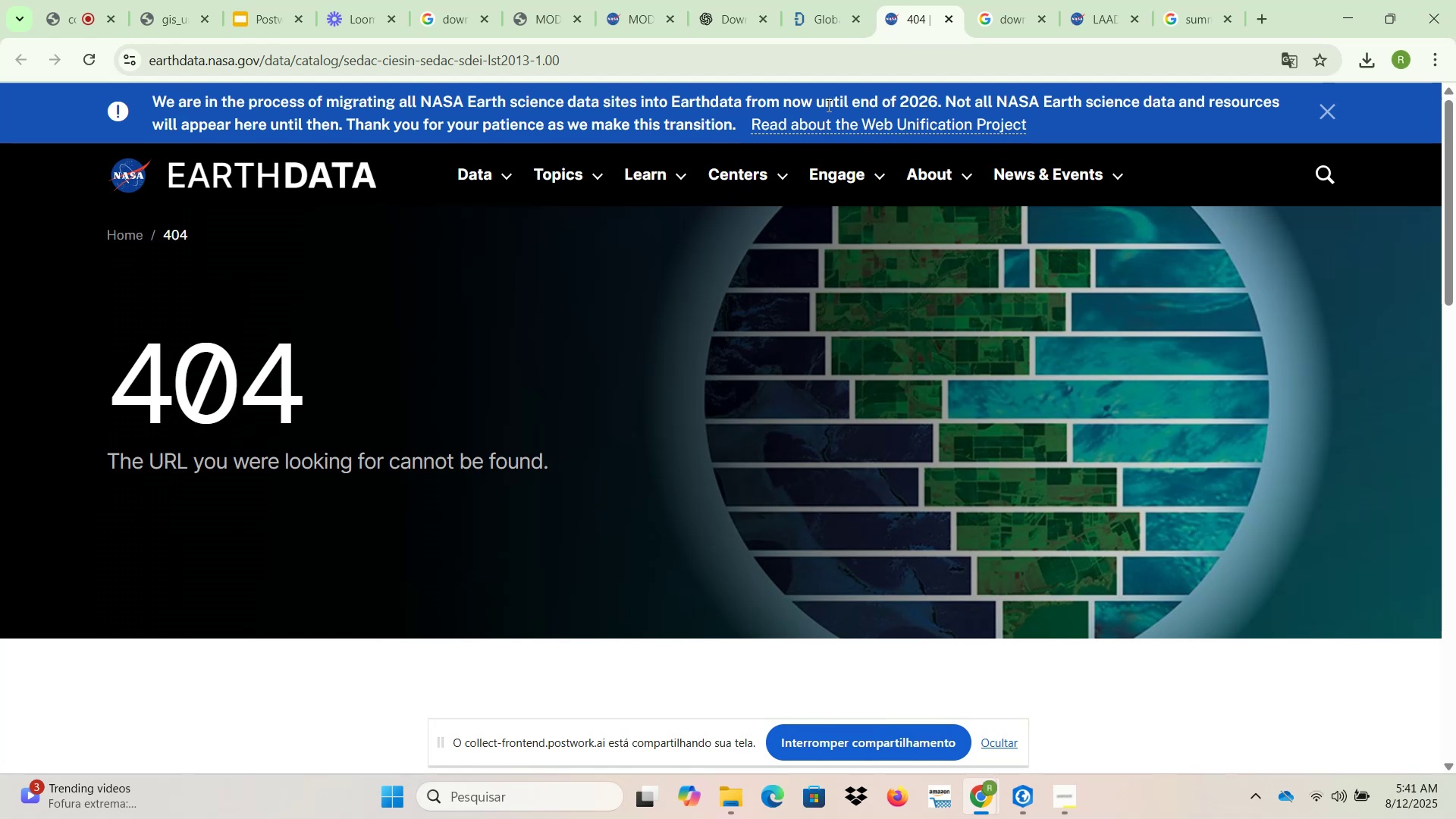 
left_click([831, 0])
 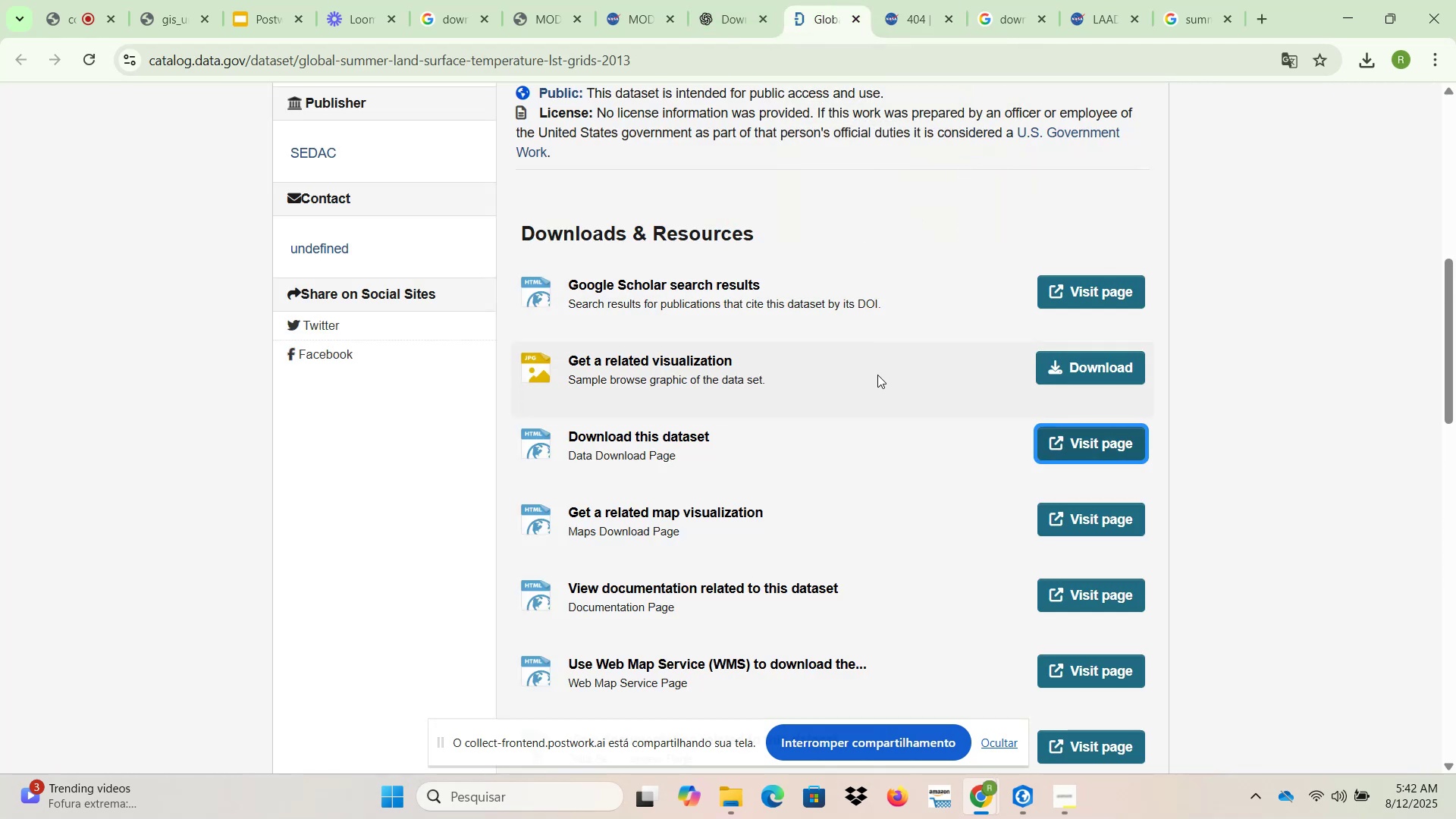 
scroll: coordinate [884, 373], scroll_direction: down, amount: 15.0
 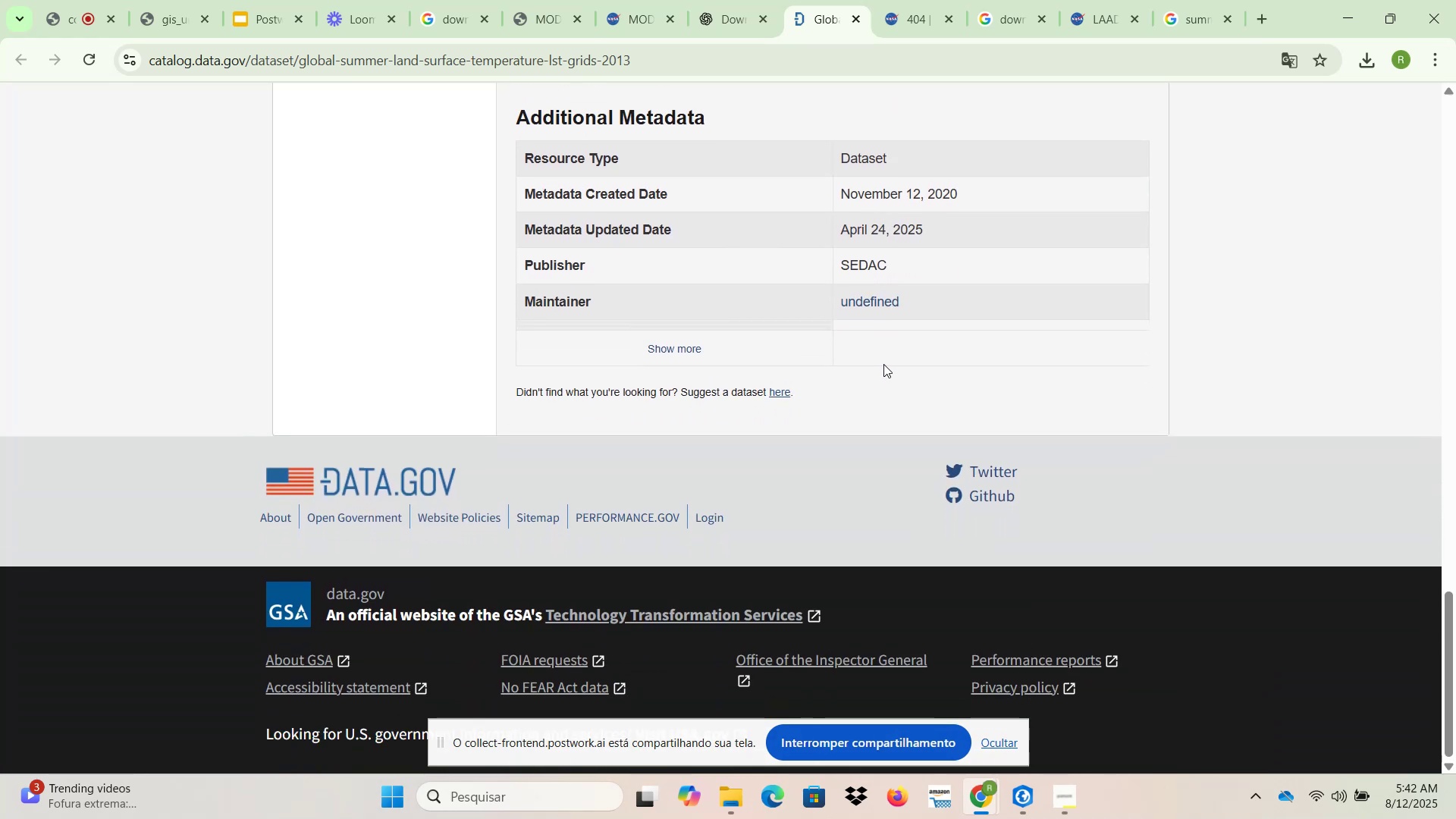 
scroll: coordinate [883, 364], scroll_direction: up, amount: 16.0
 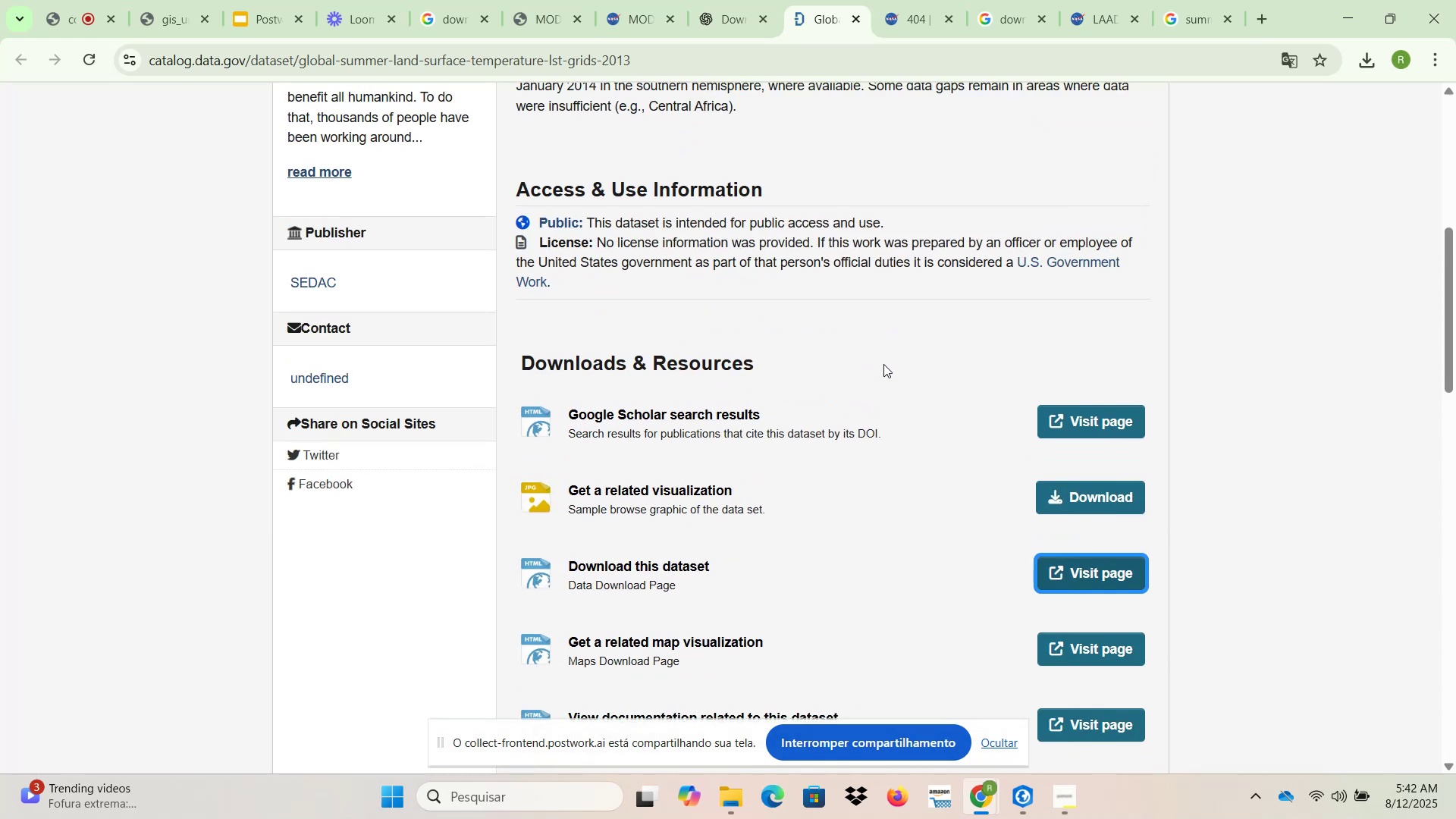 
scroll: coordinate [883, 364], scroll_direction: down, amount: 1.0
 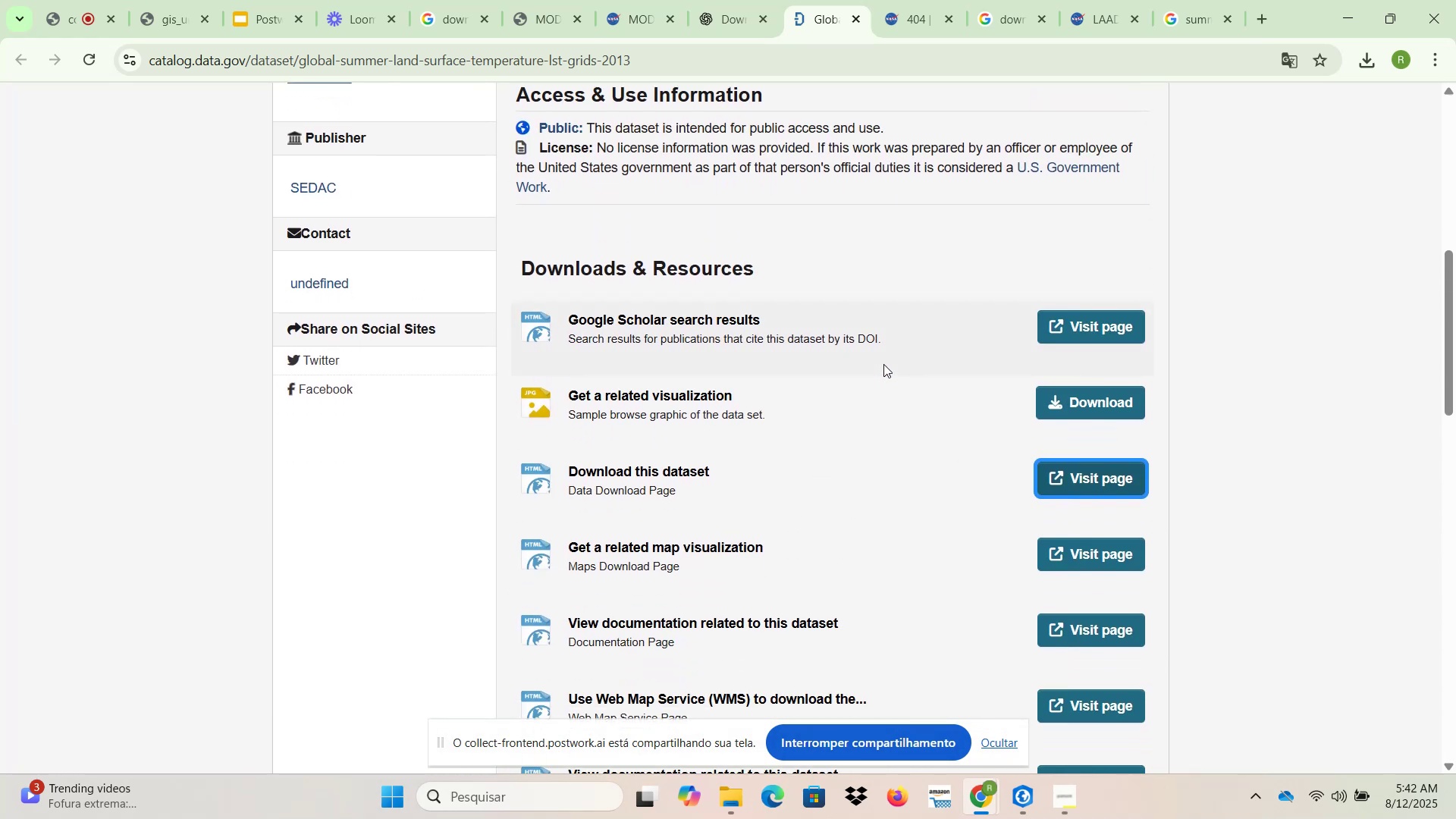 
left_click([1097, 391])
 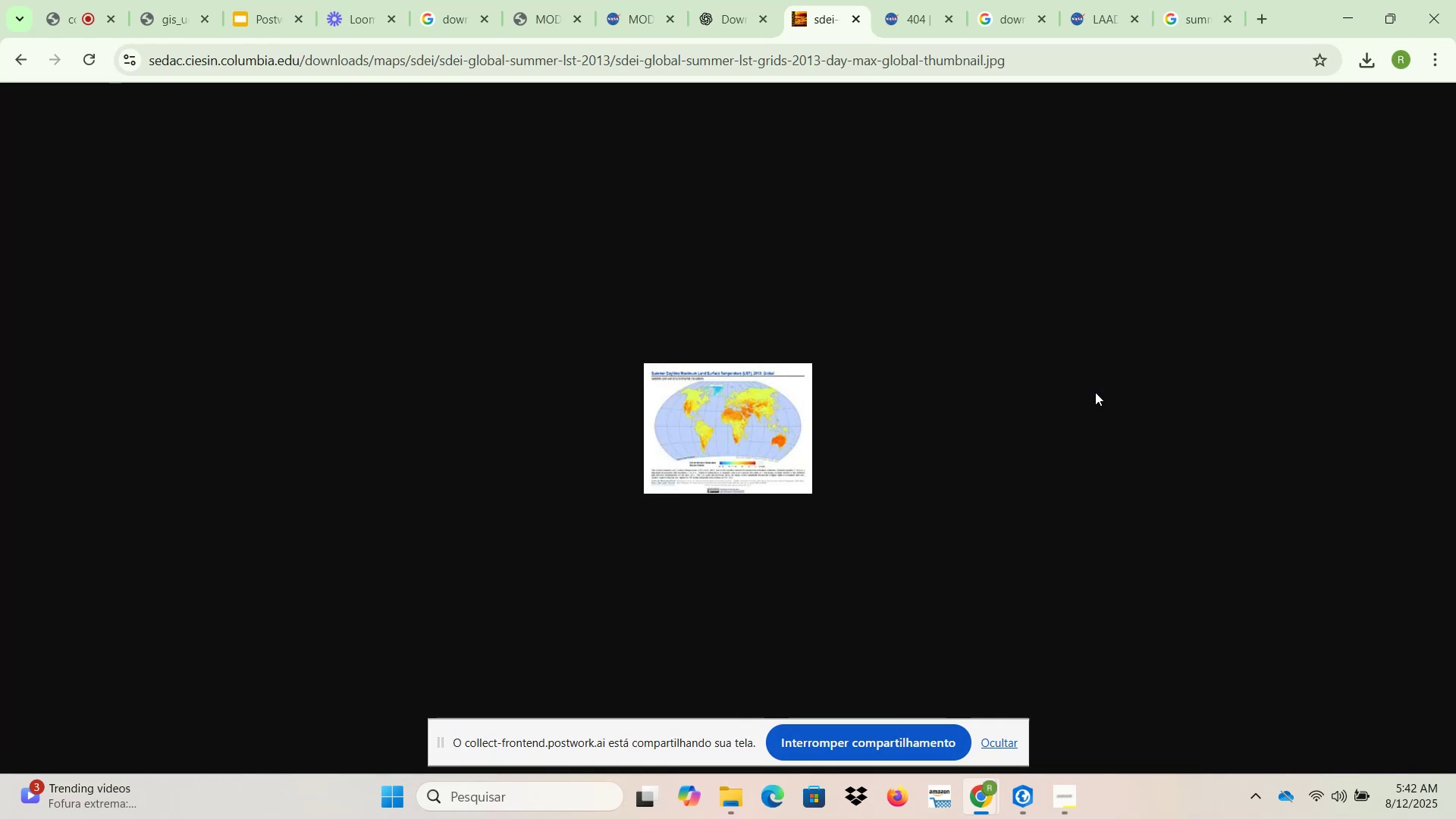 
scroll: coordinate [710, 437], scroll_direction: up, amount: 4.0
 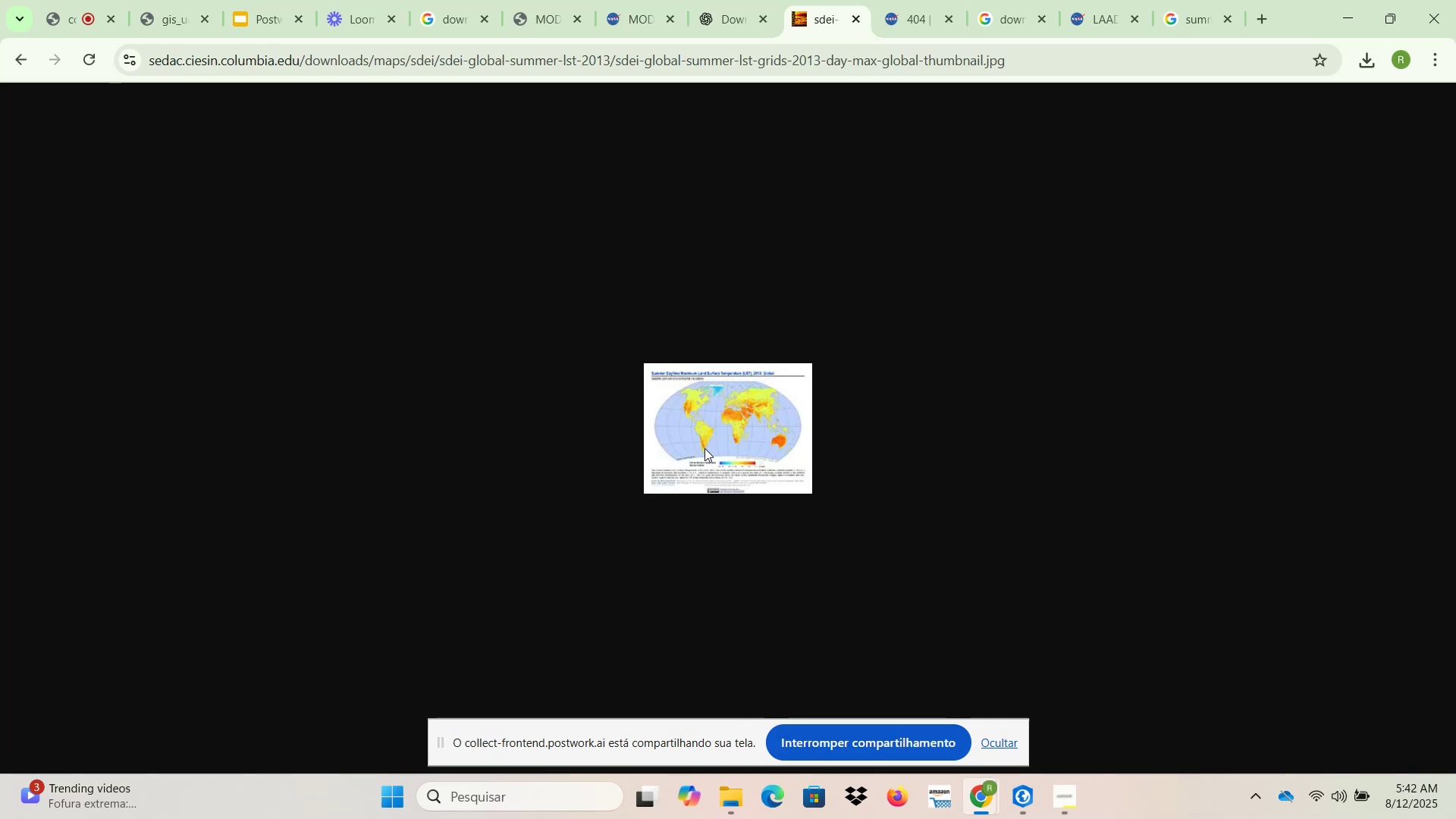 
left_click_drag(start_coordinate=[710, 442], to_coordinate=[735, 460])
 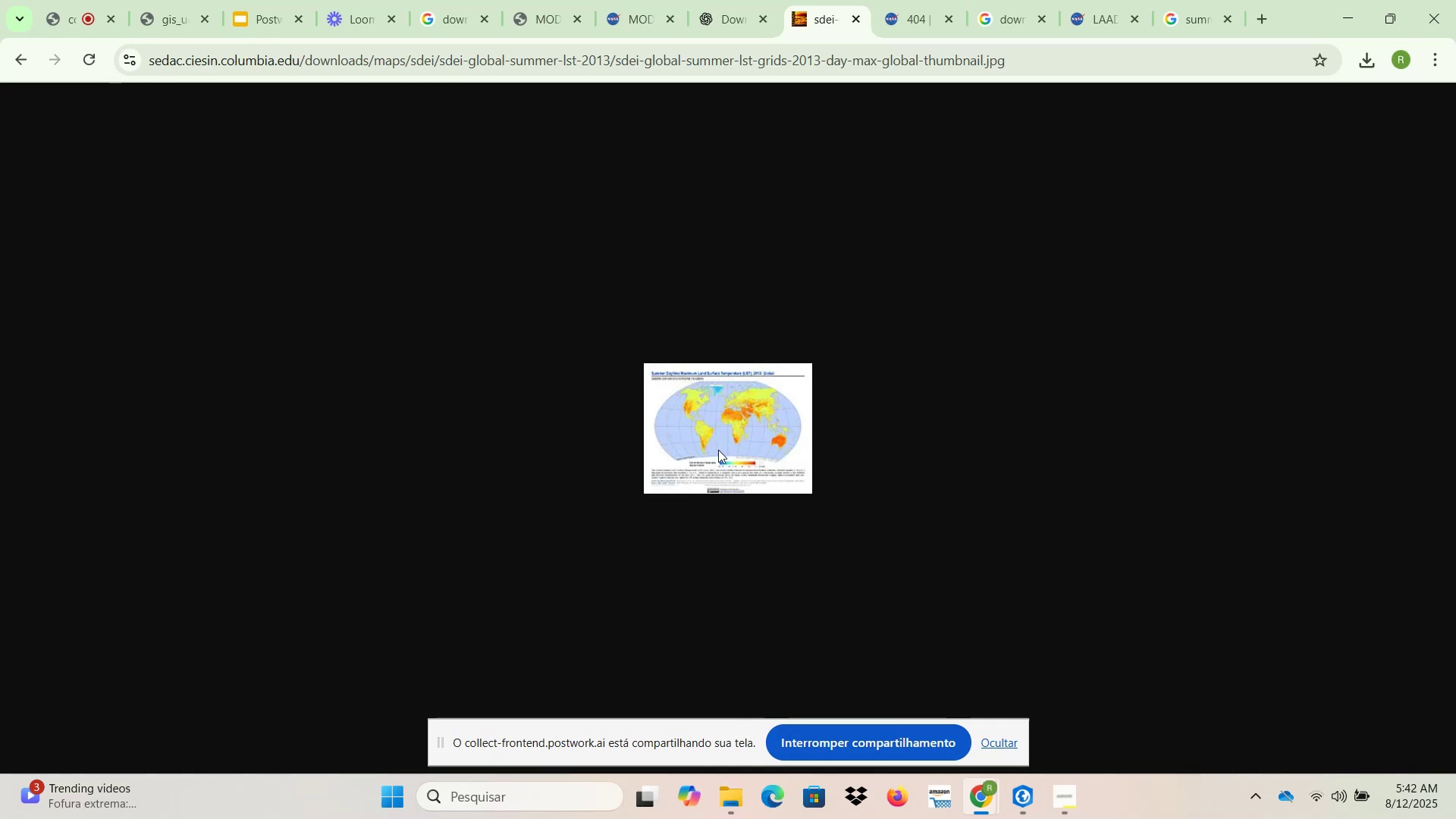 
hold_key(key=ControlLeft, duration=1.53)
scroll: coordinate [697, 474], scroll_direction: up, amount: 8.0
 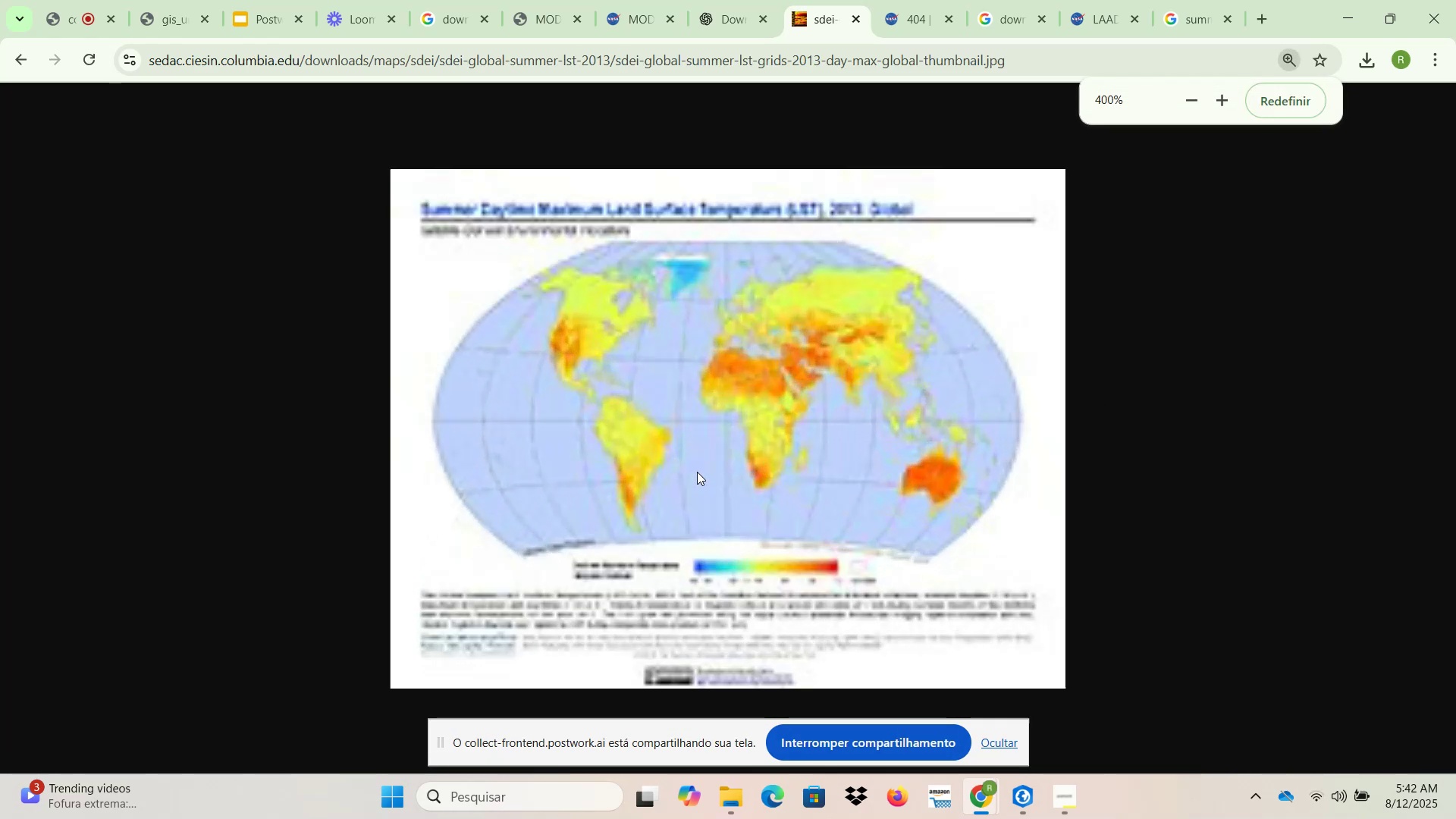 
key(Control+ControlLeft)
 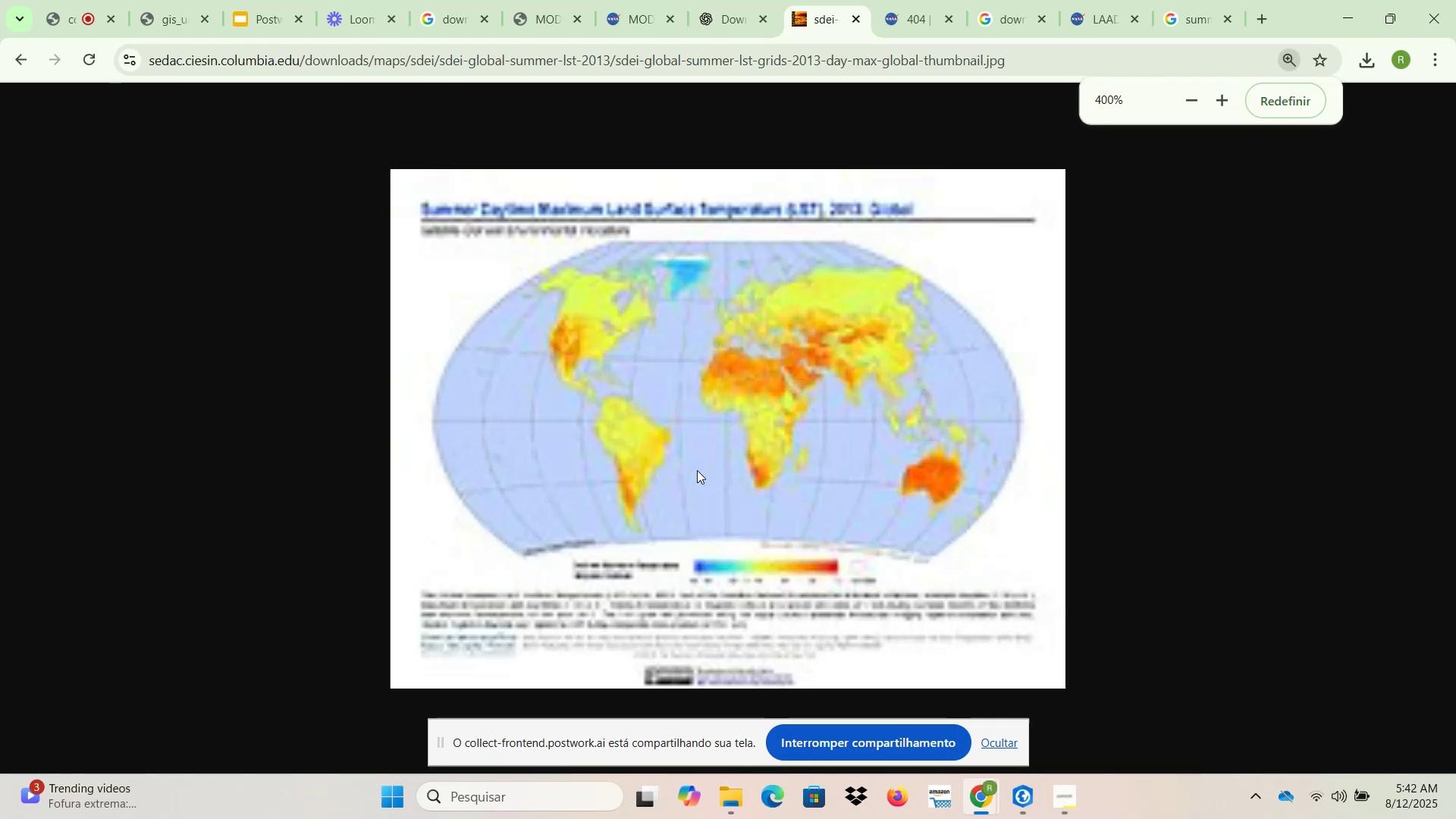 
key(Control+ControlLeft)
 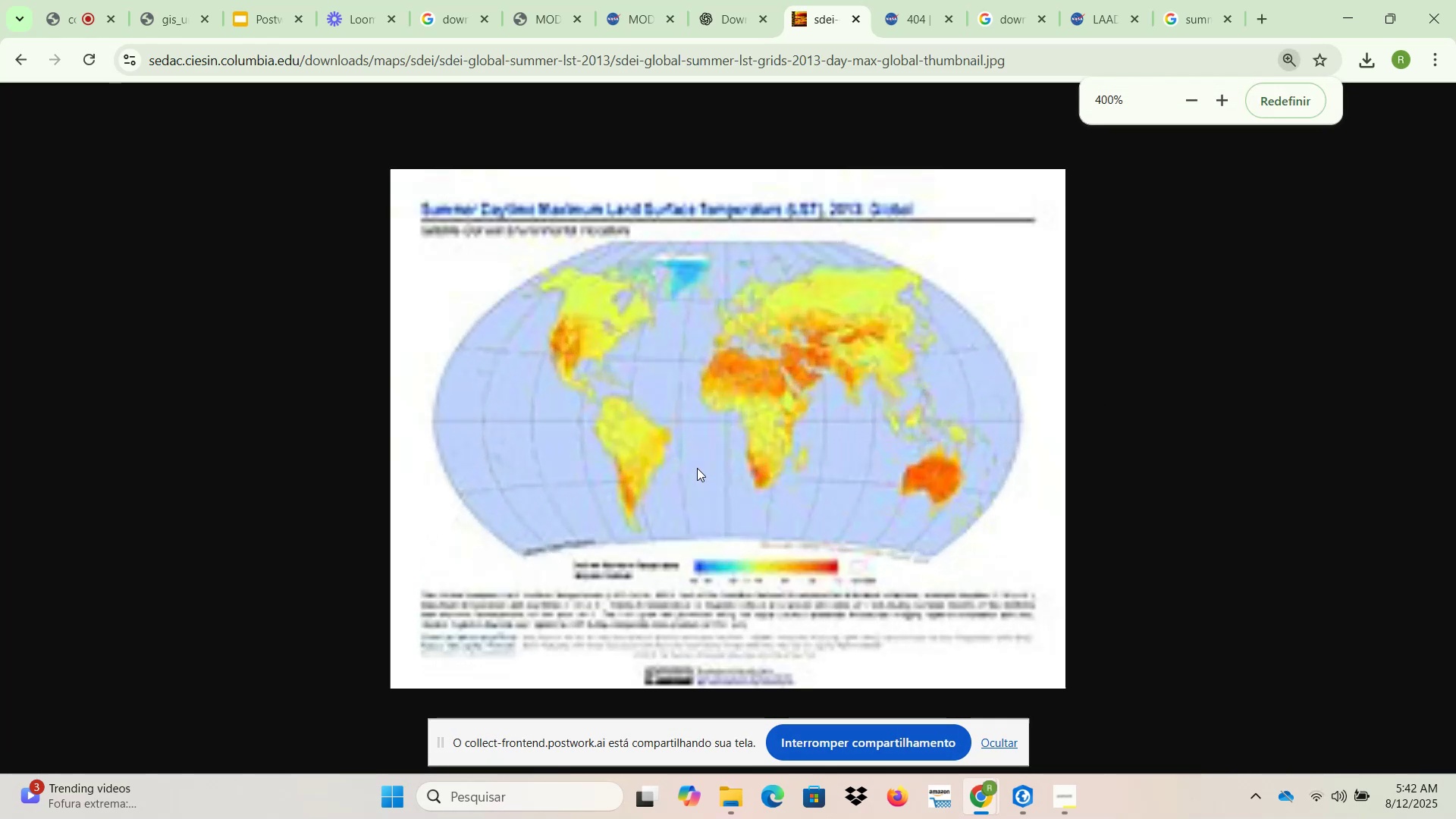 
key(Control+ControlLeft)
 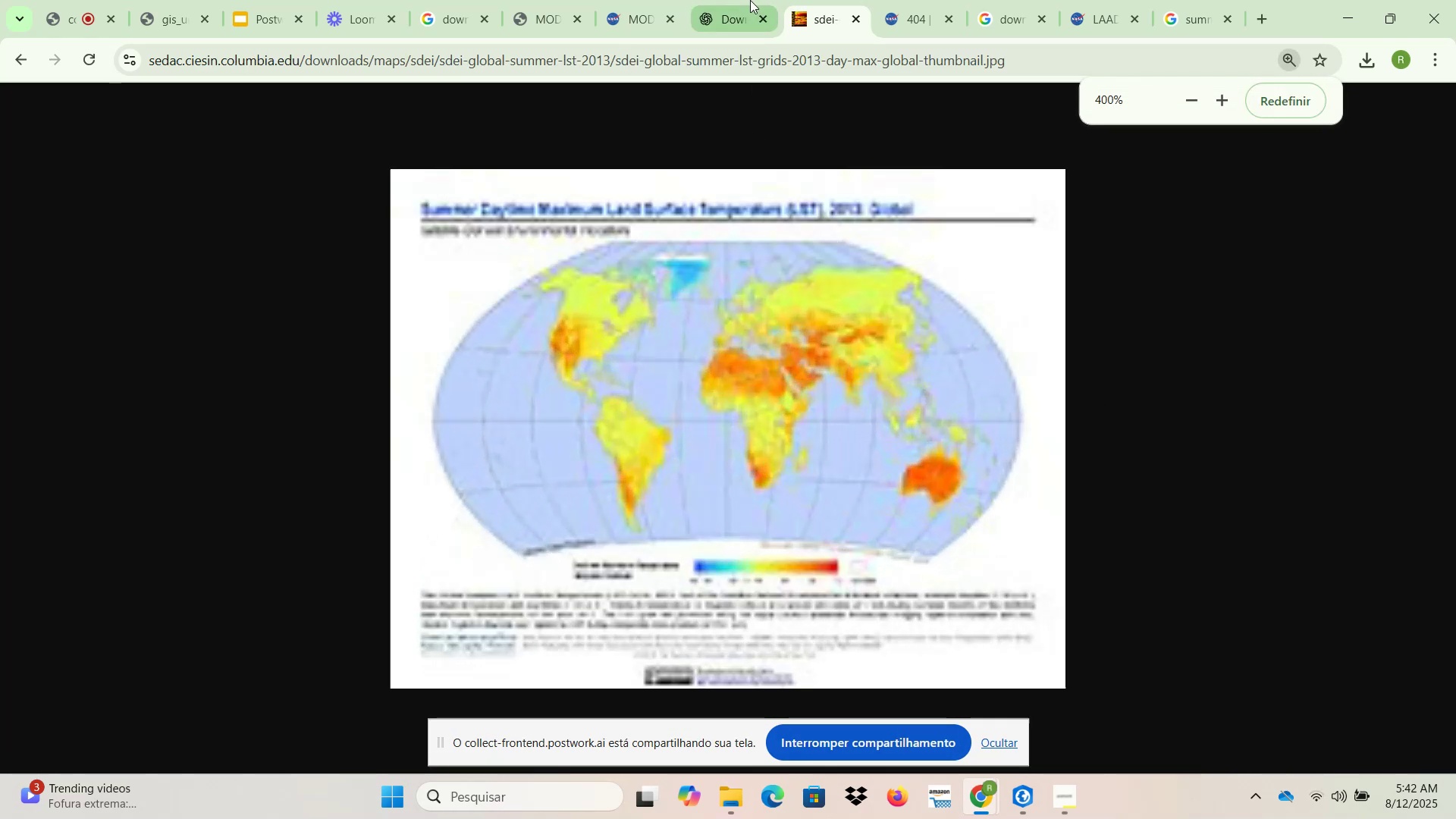 
left_click([748, 0])
 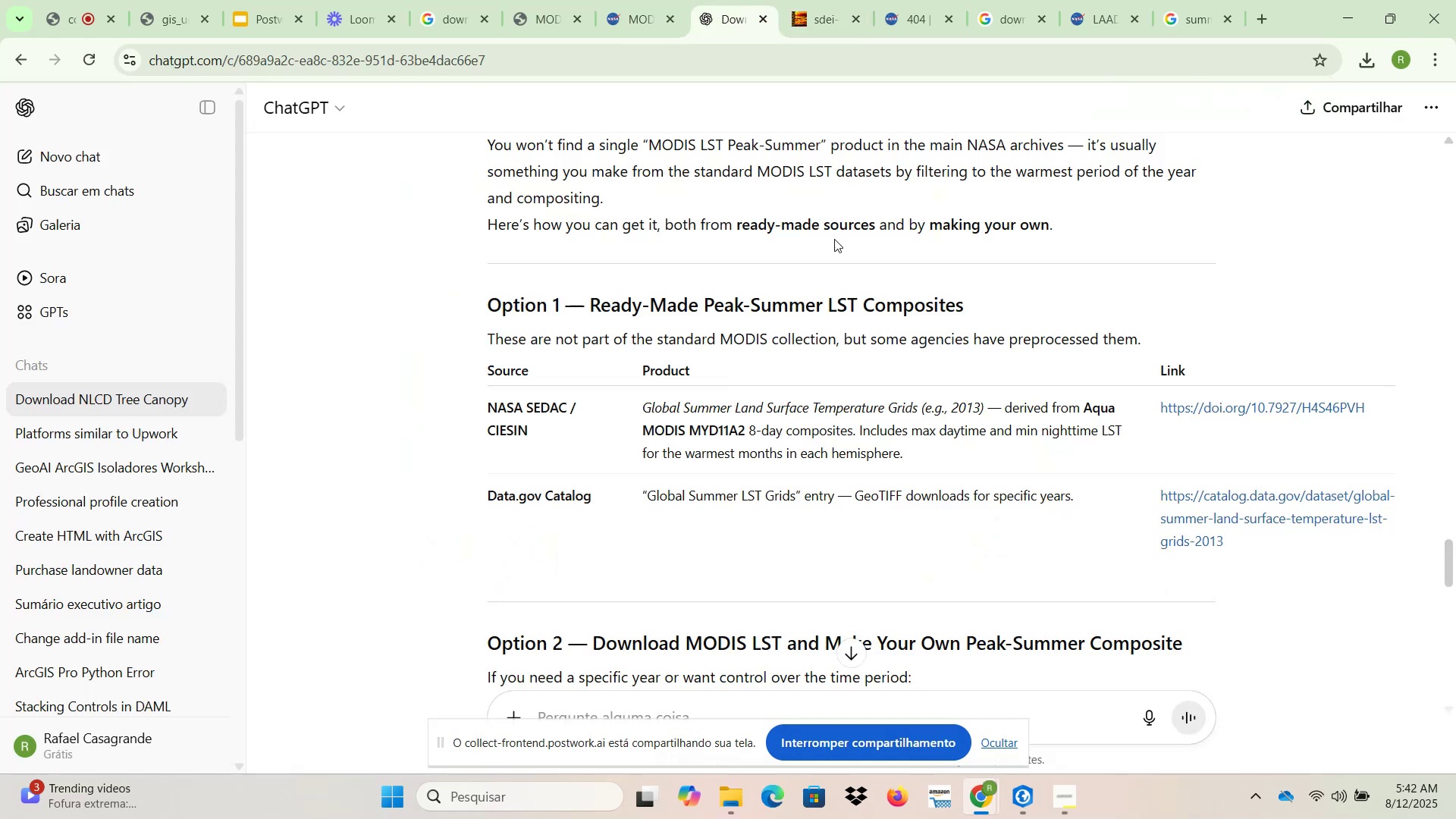 
left_click([826, 0])
 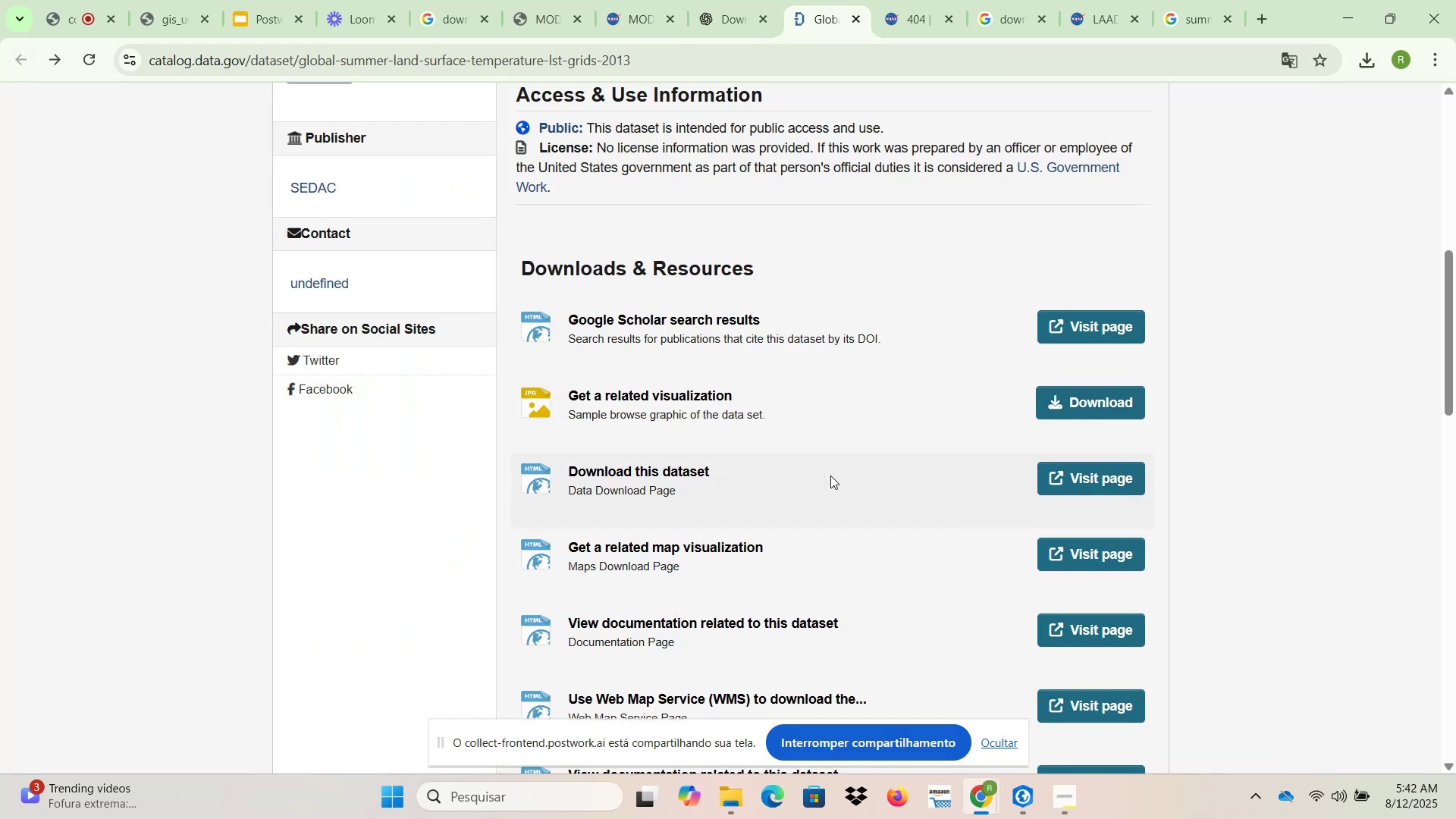 
scroll: coordinate [850, 482], scroll_direction: down, amount: 1.0
 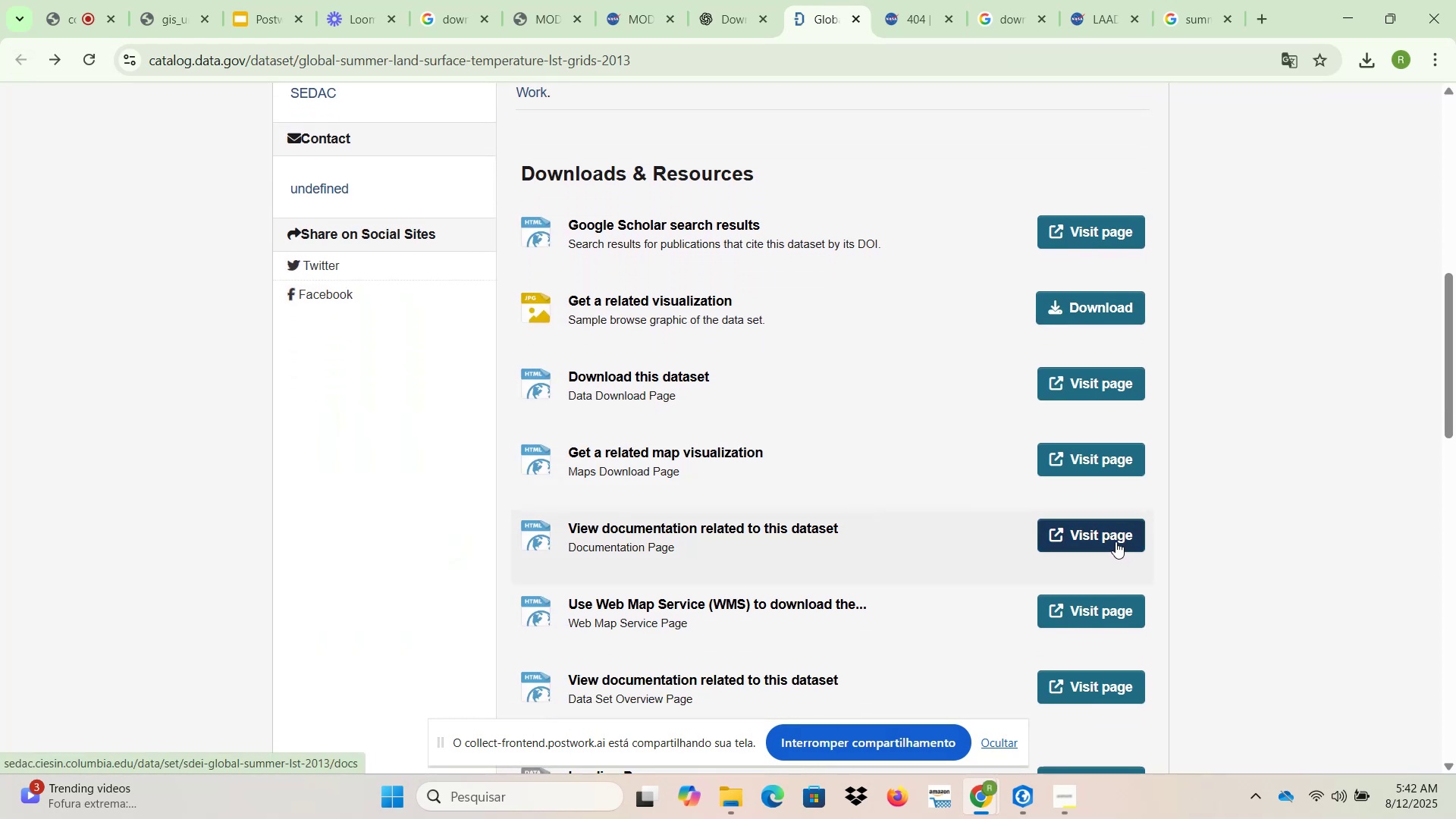 
wait(5.2)
 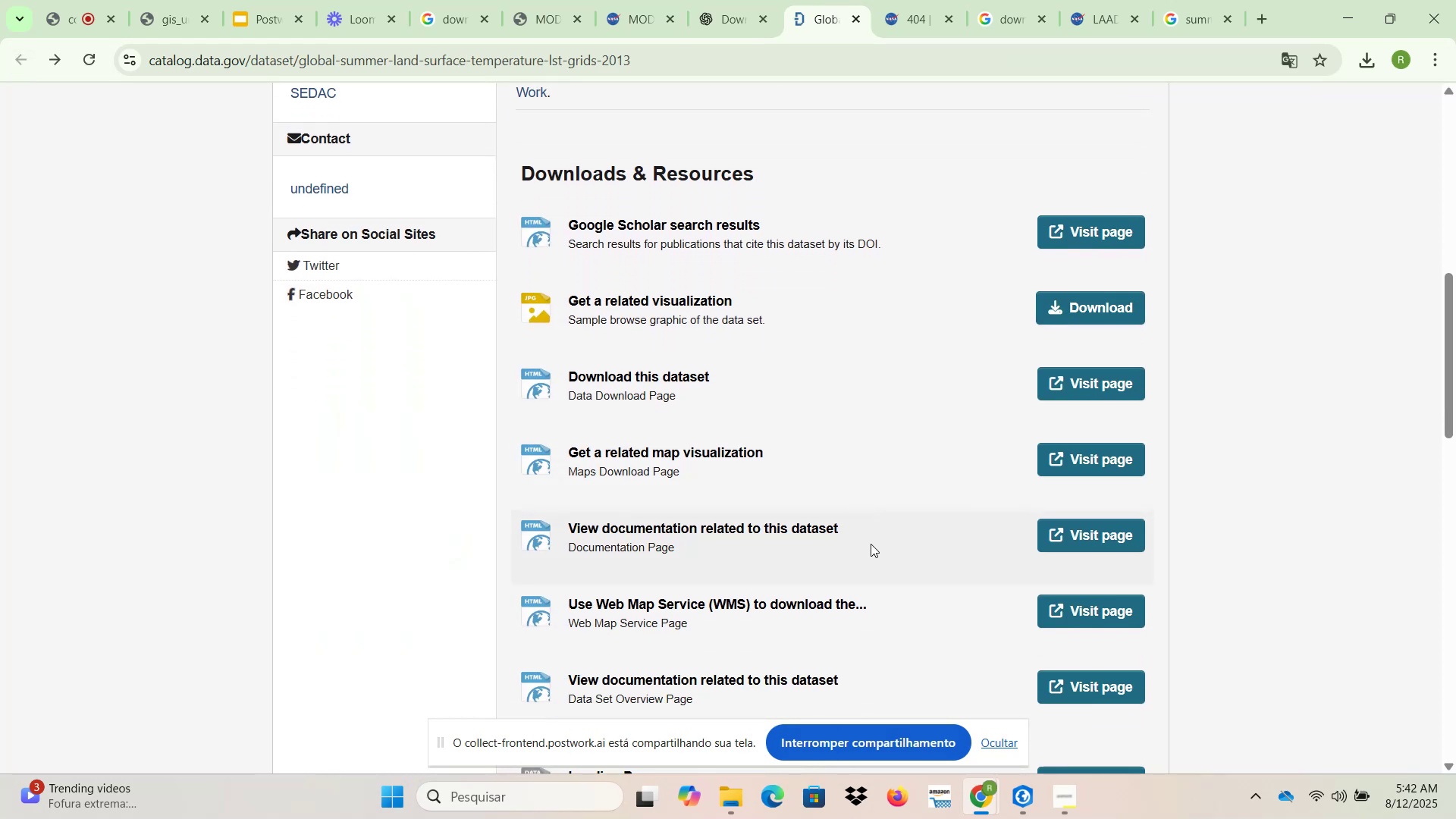 
left_click([1116, 541])
 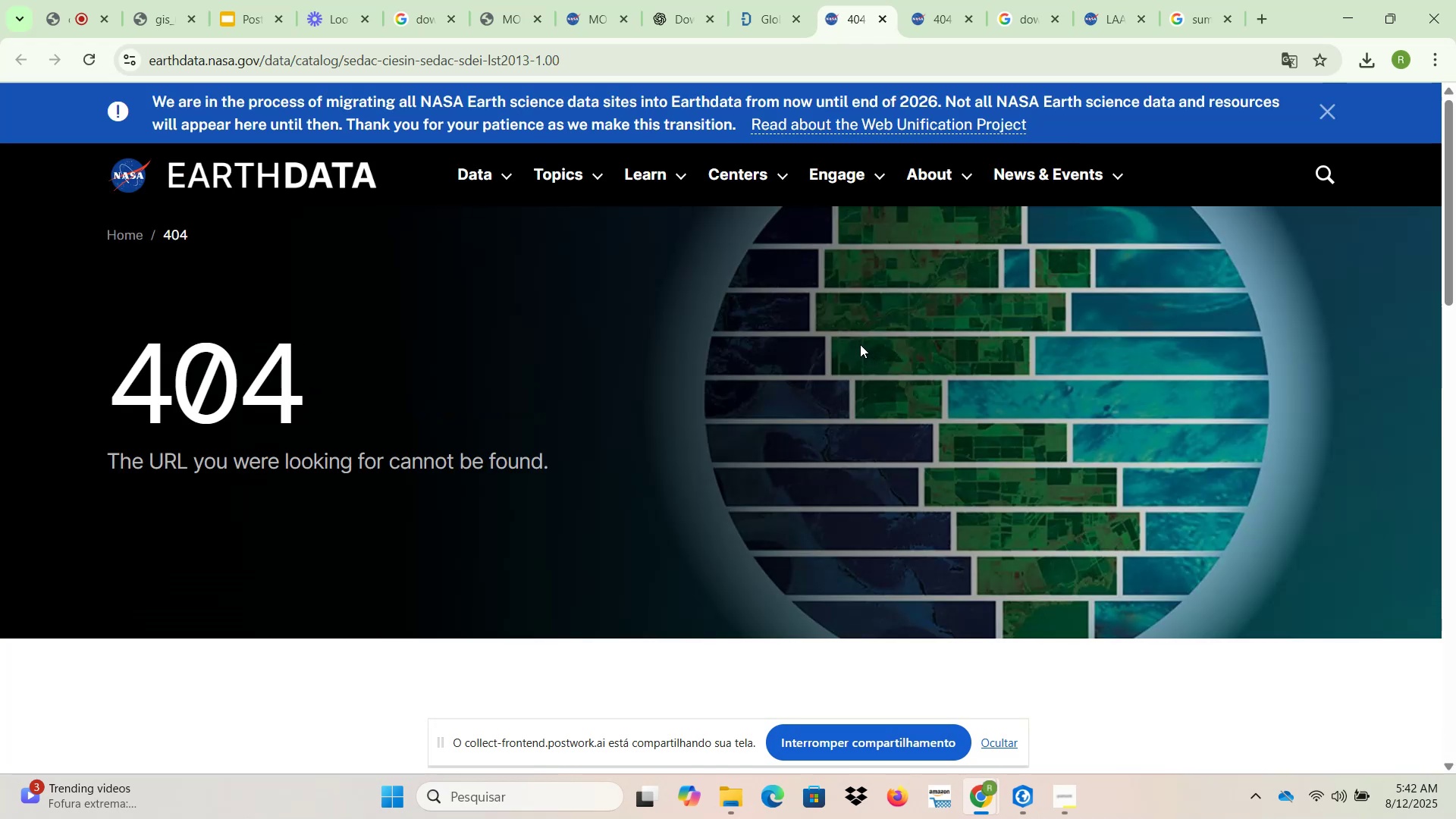 
wait(5.27)
 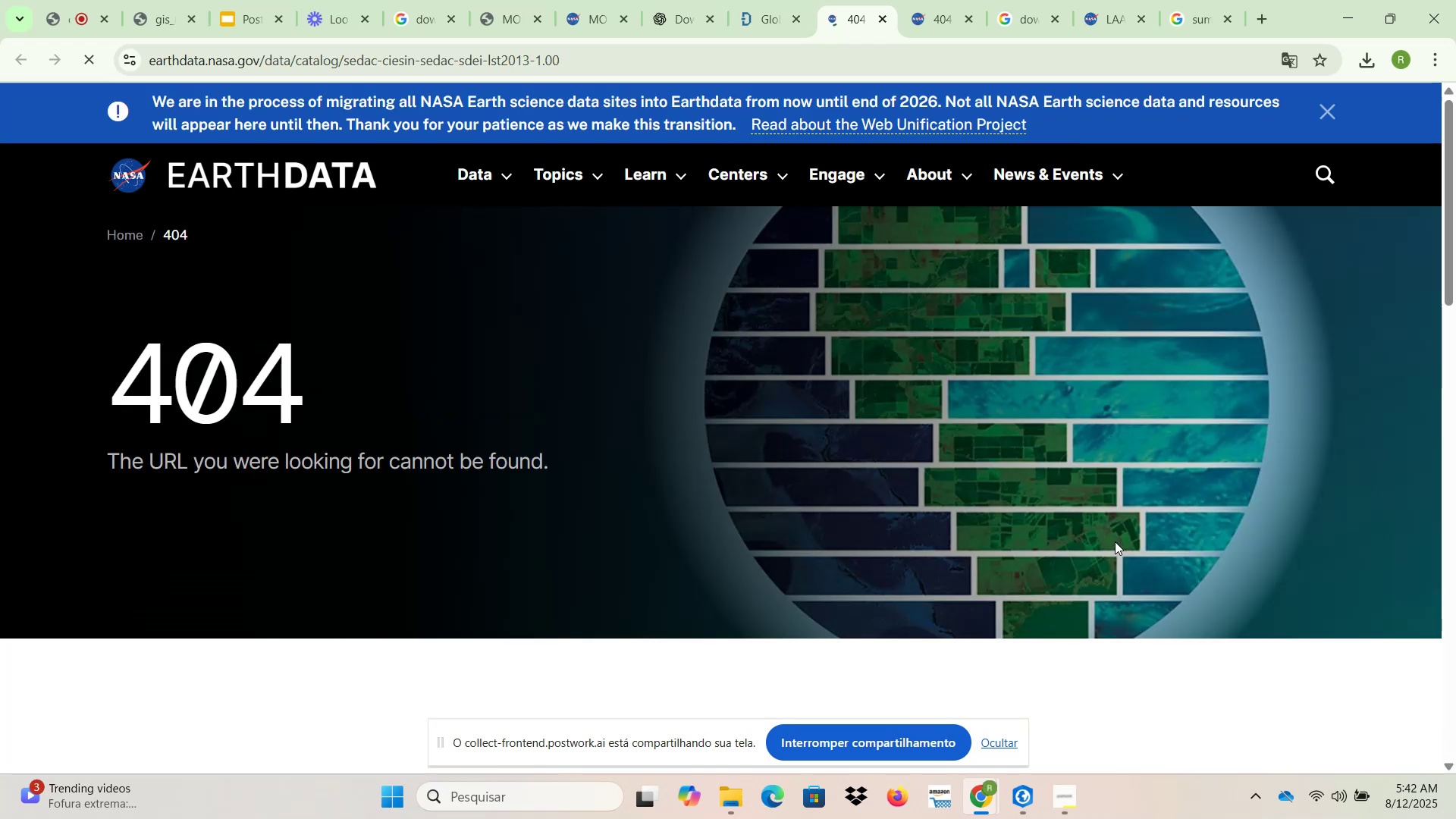 
left_click([777, 5])
 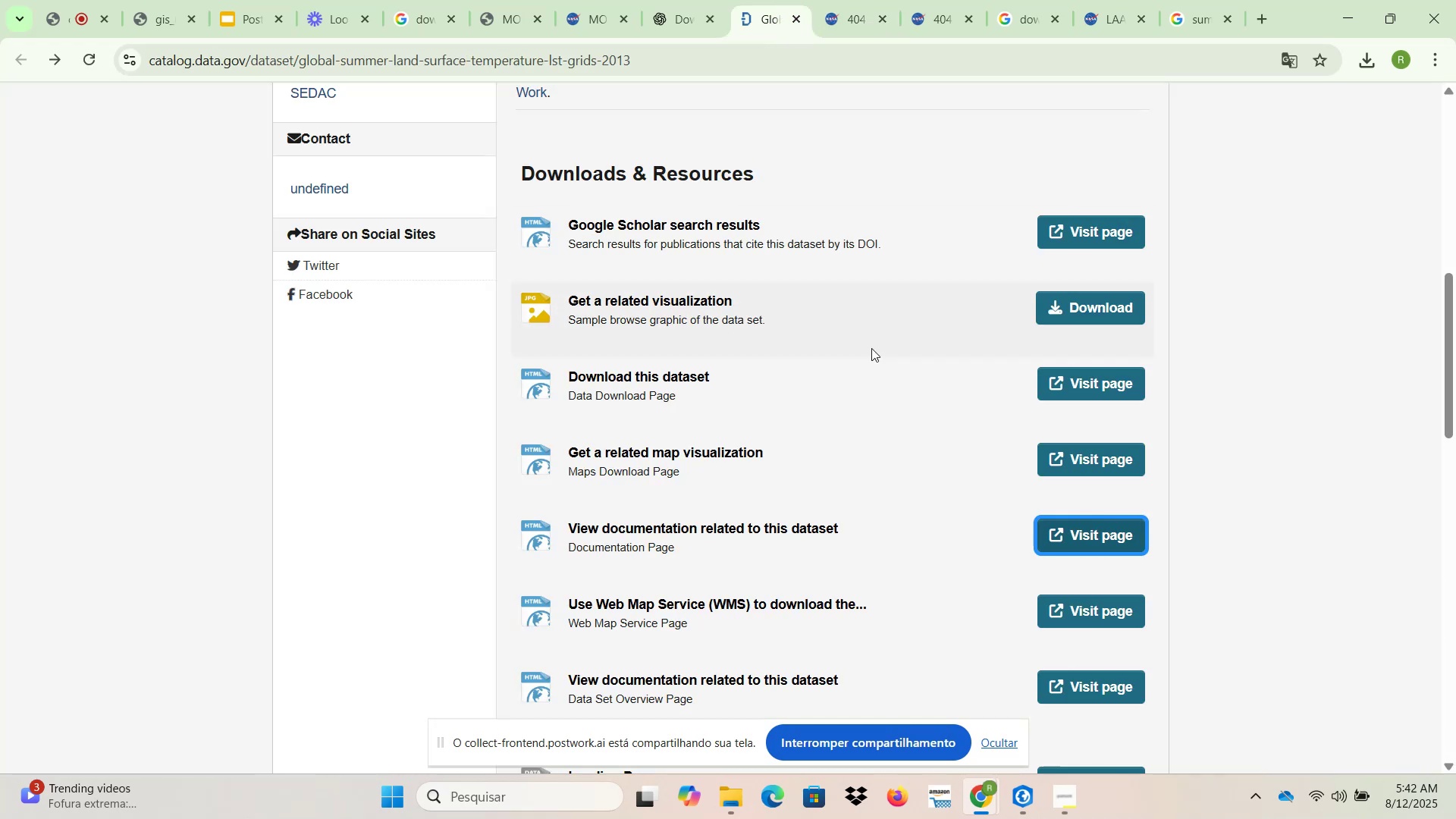 
scroll: coordinate [869, 397], scroll_direction: up, amount: 7.0
 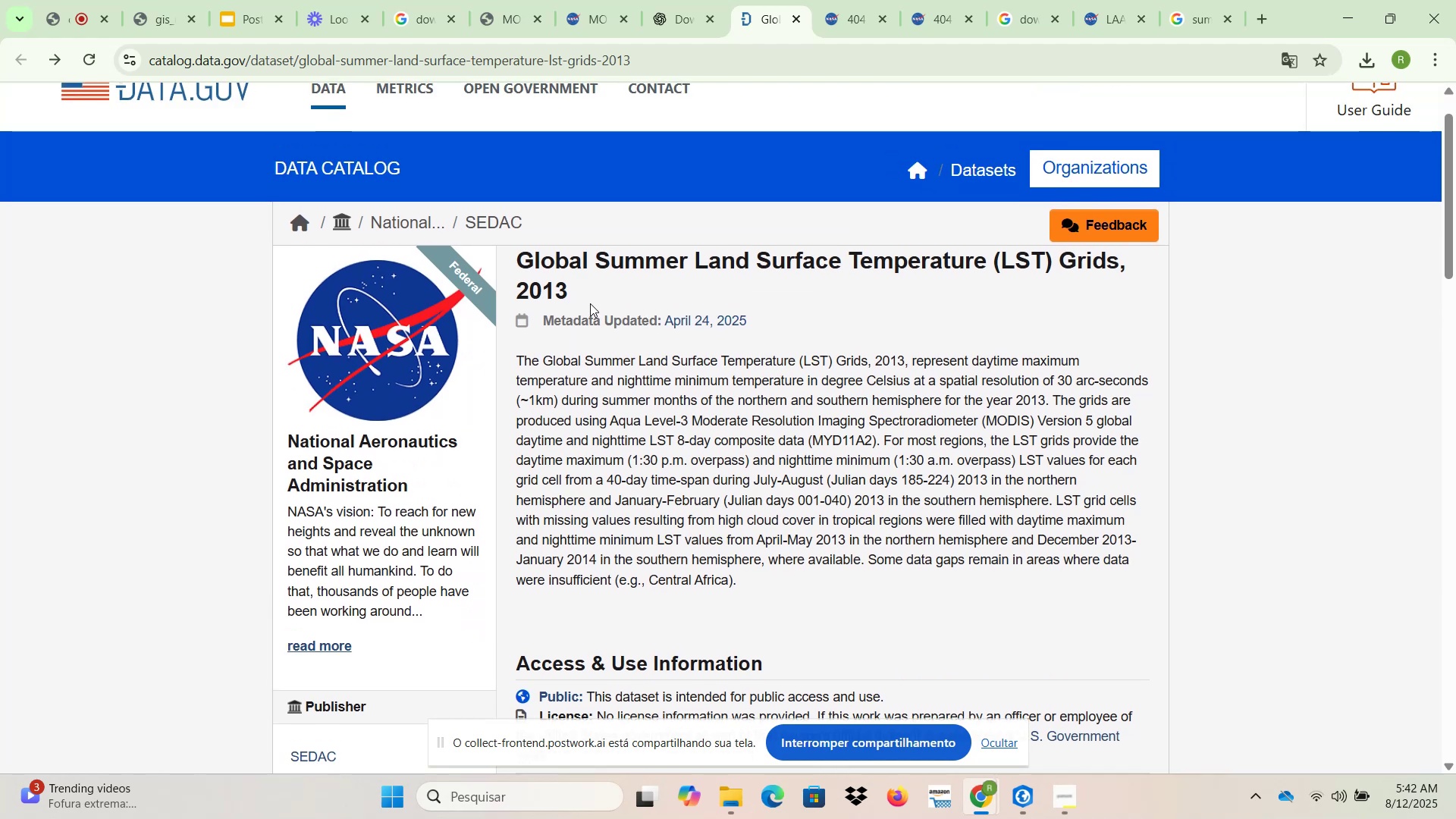 
left_click_drag(start_coordinate=[577, 298], to_coordinate=[513, 269])
 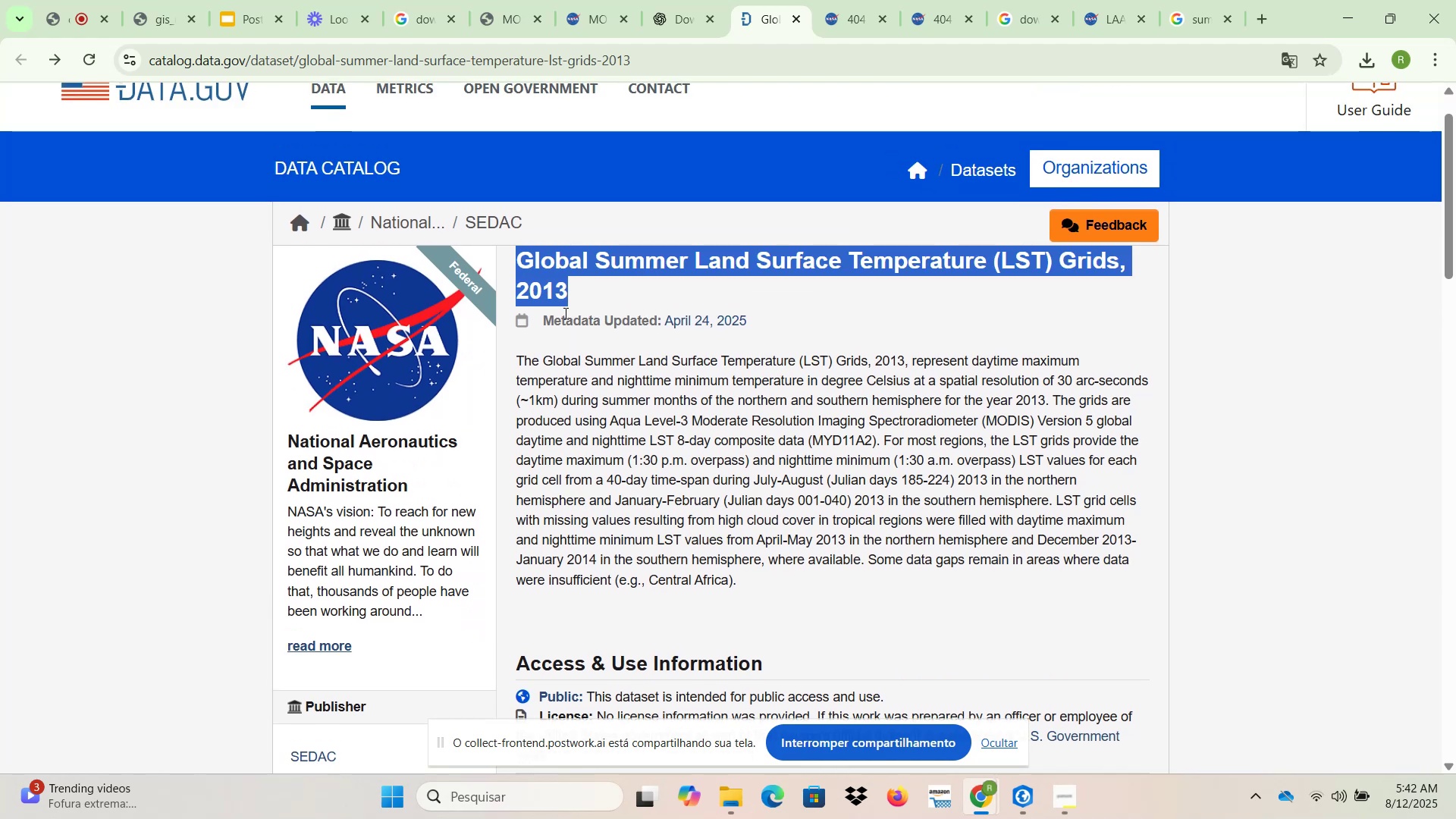 
key(Control+C)
 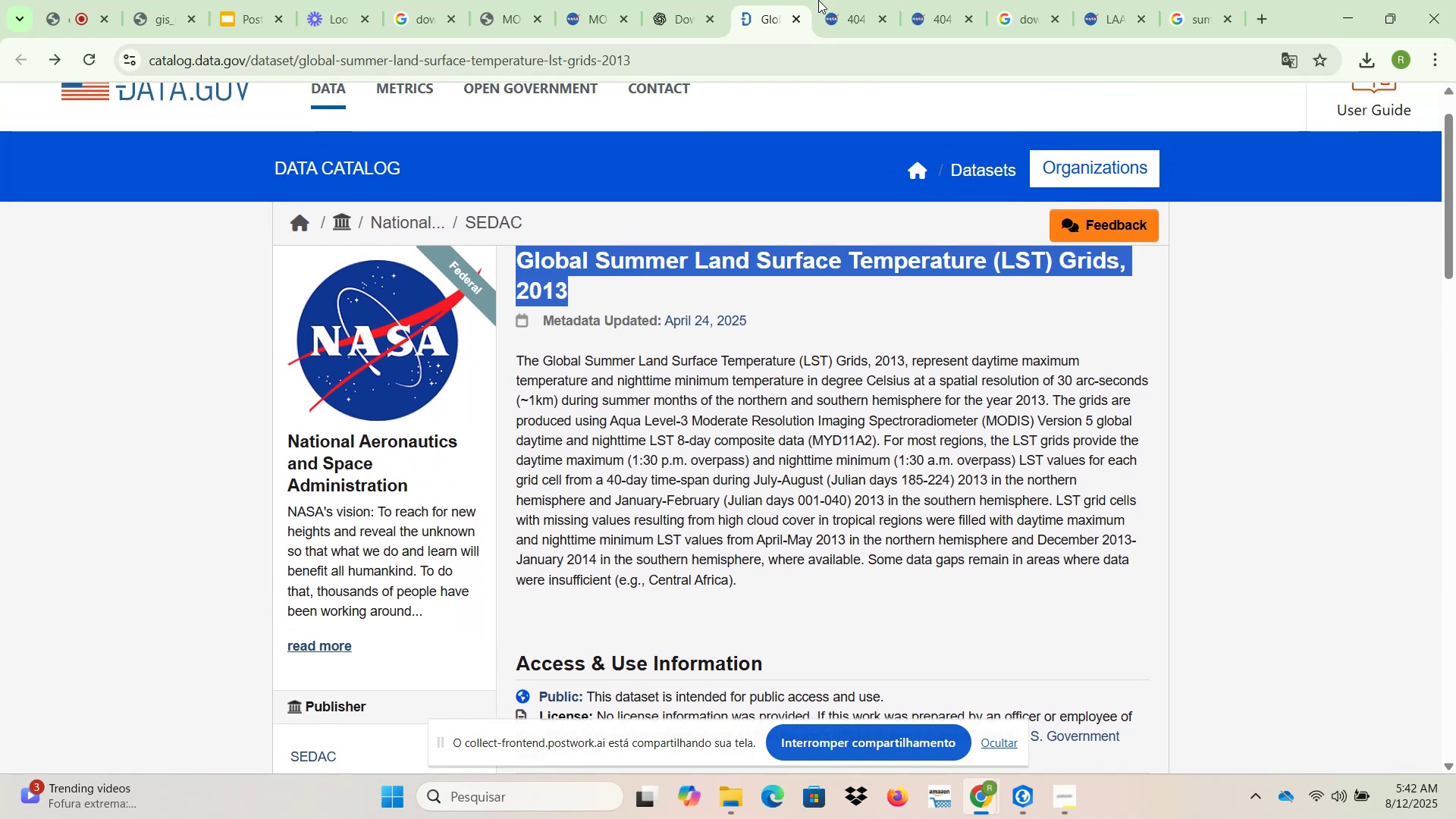 
left_click([844, 0])
 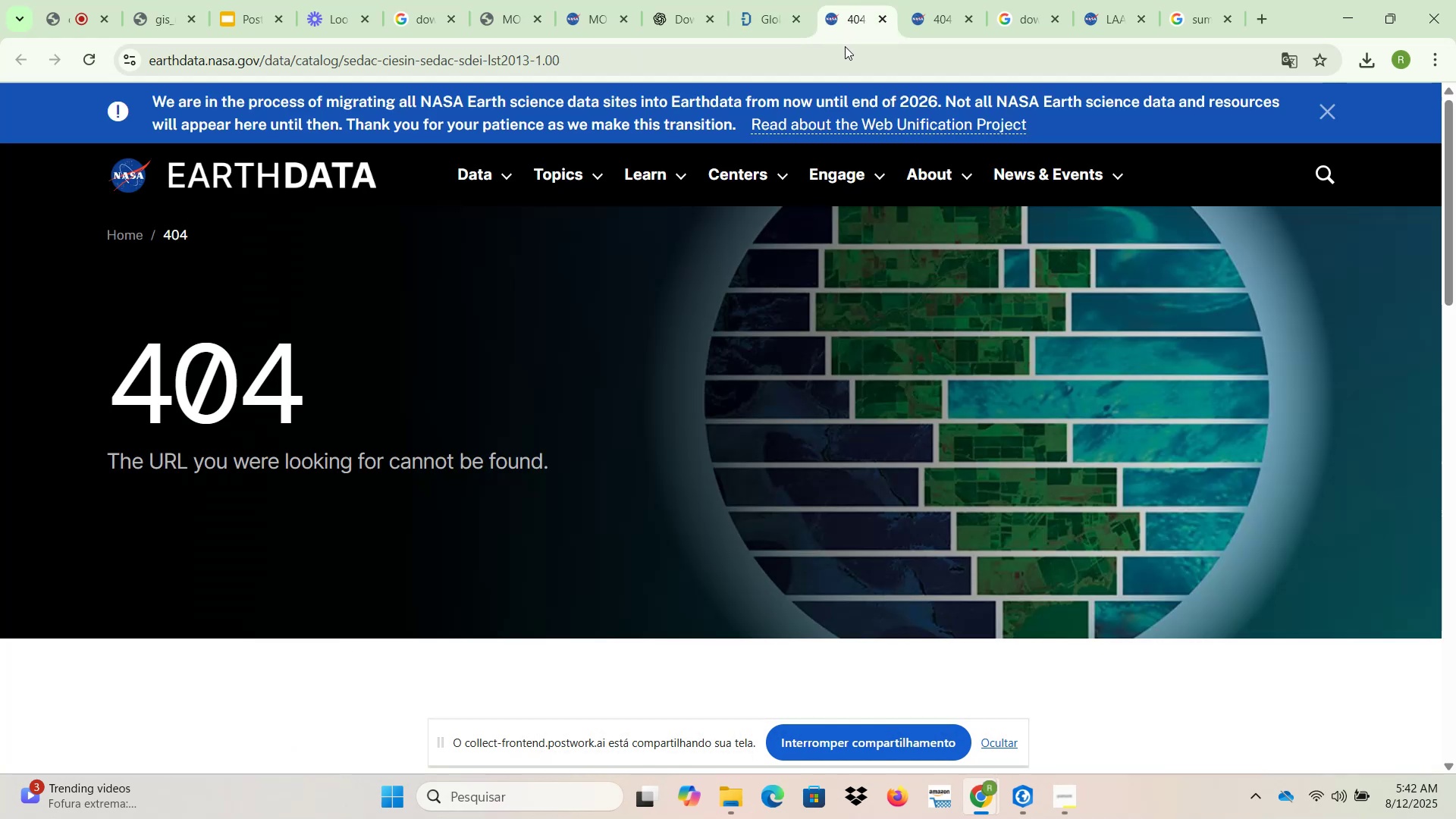 
left_click([847, 52])
 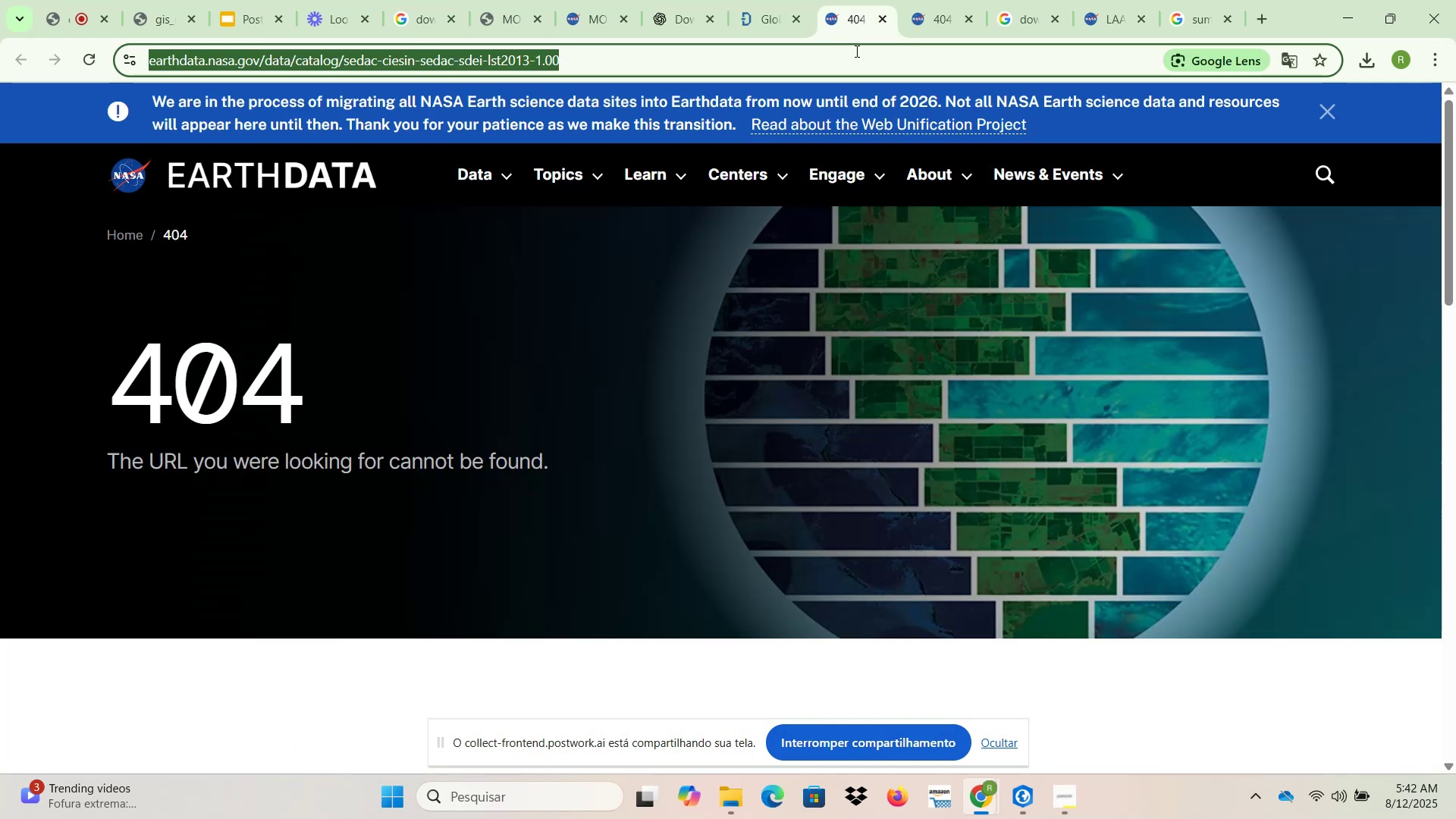 
type(download )
 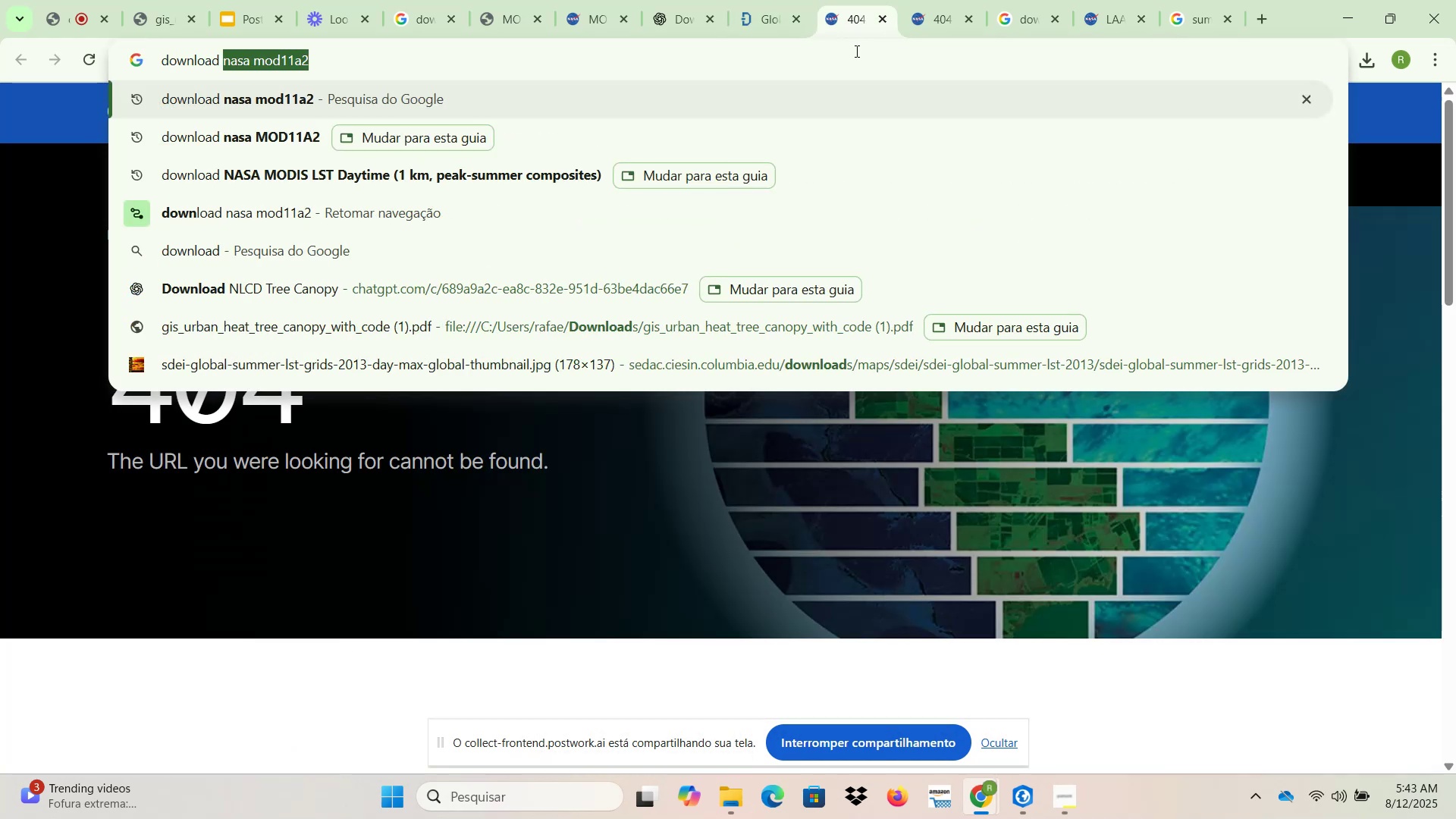 
key(Control+ControlLeft)
 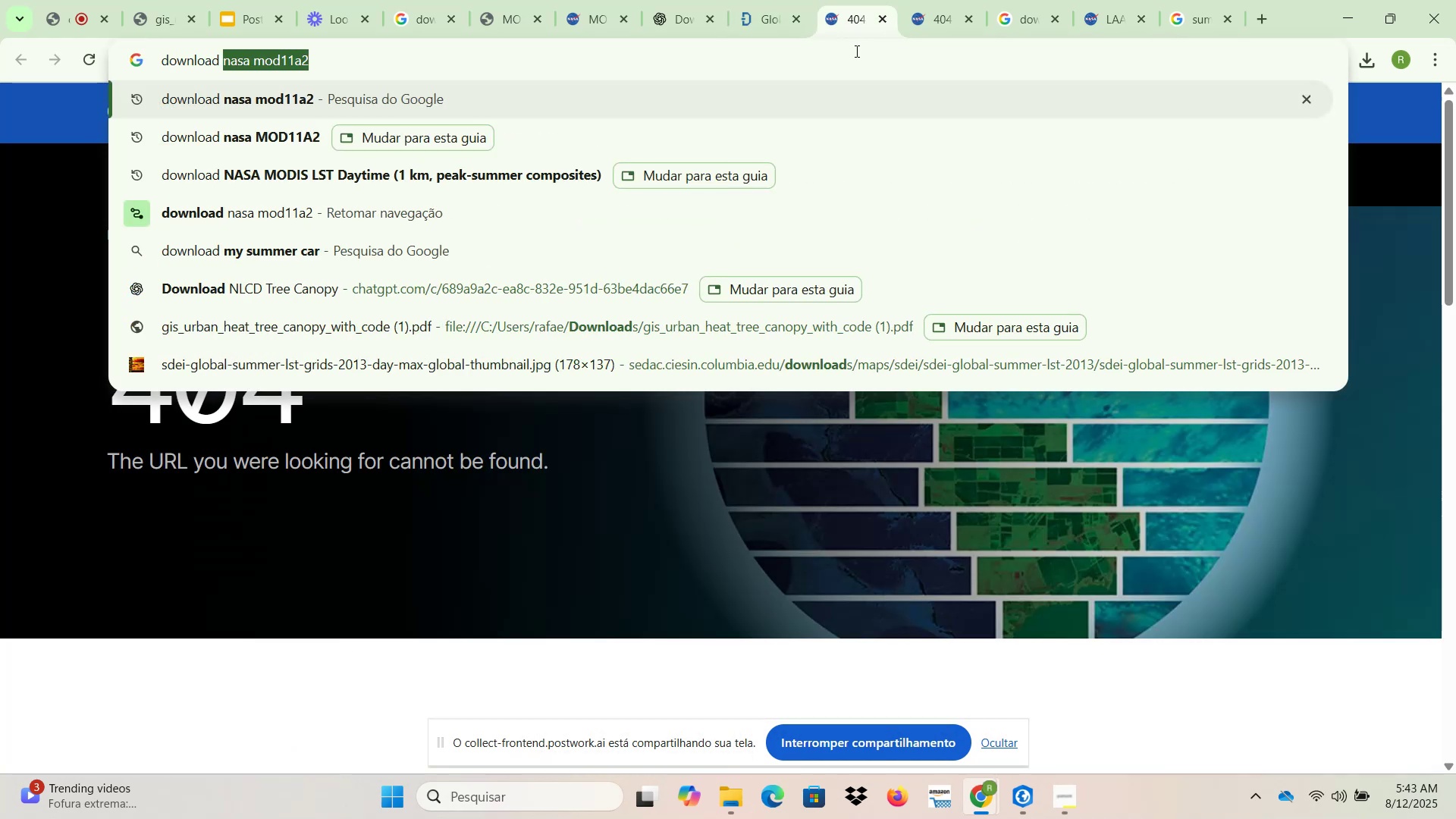 
key(Control+V)
 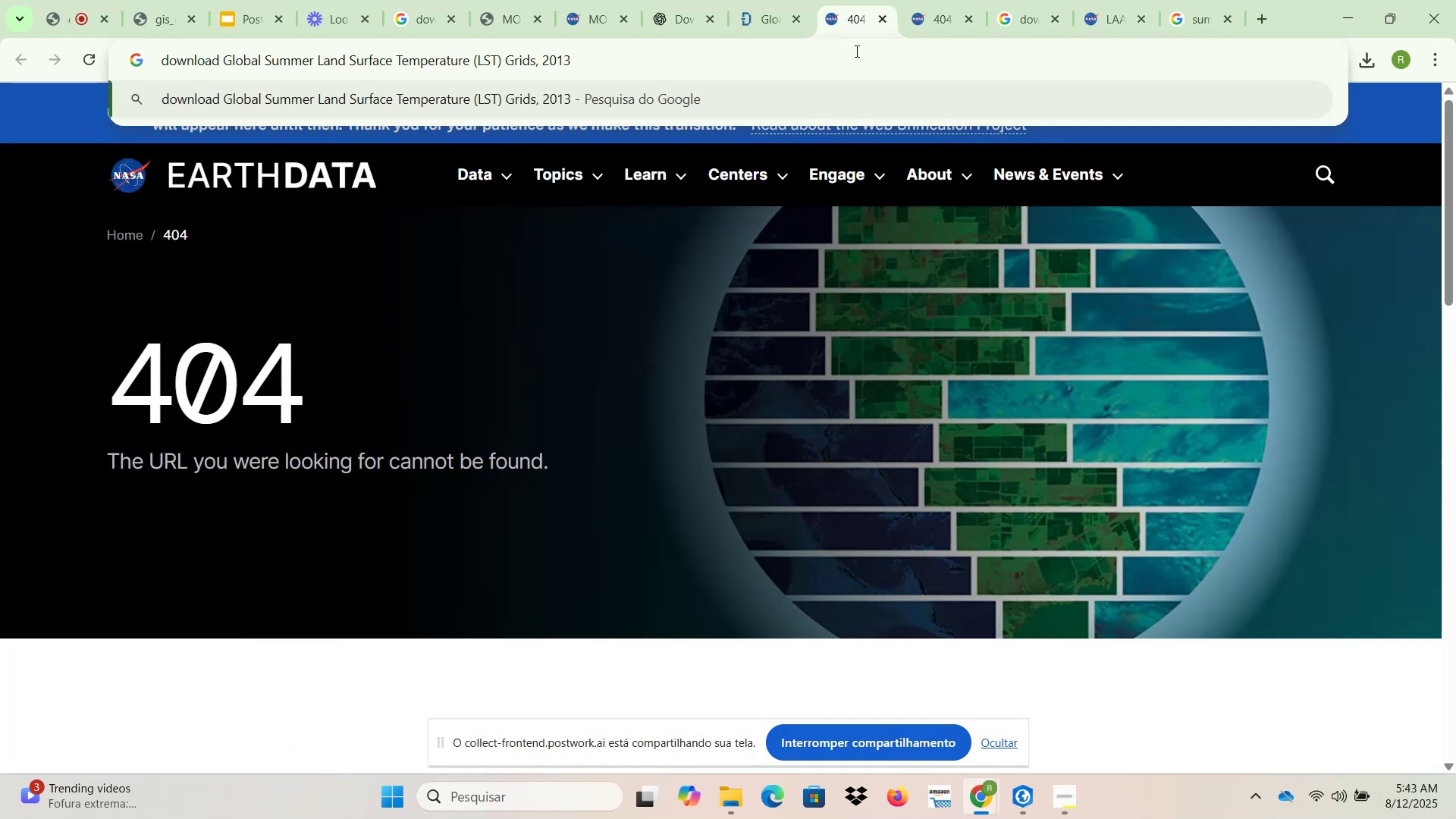 
key(Enter)
 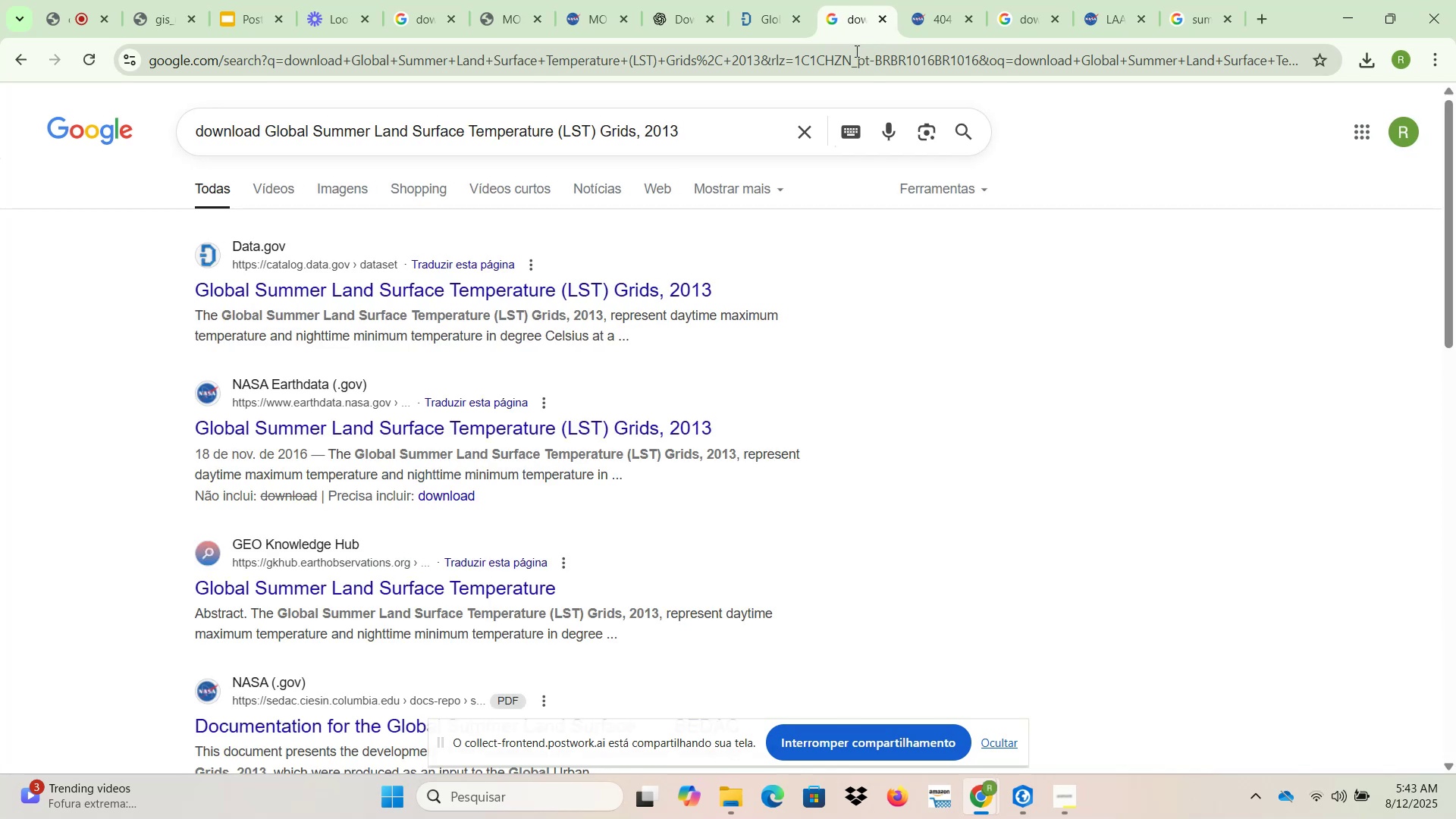 
right_click([694, 421])
 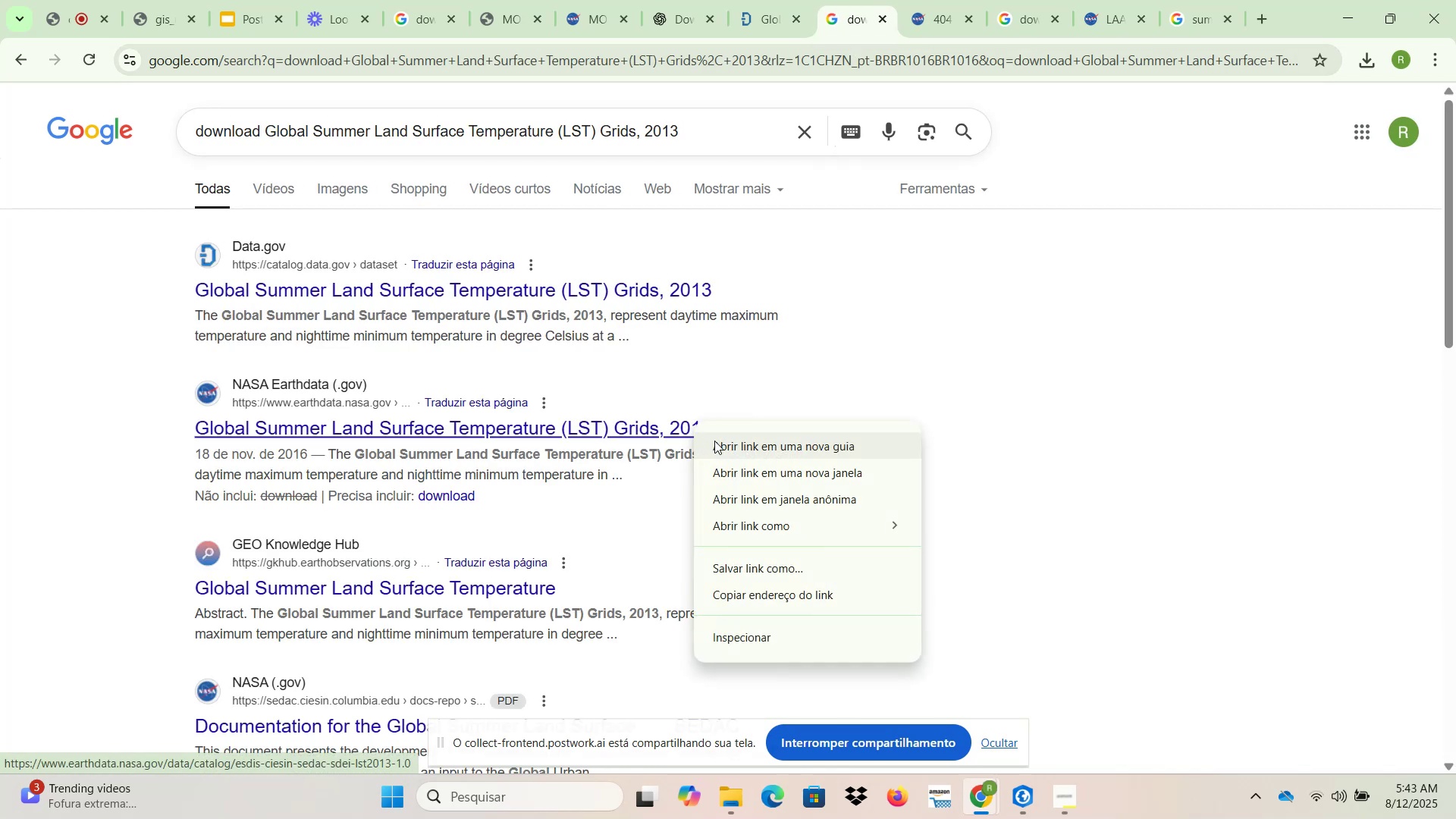 
left_click([719, 444])
 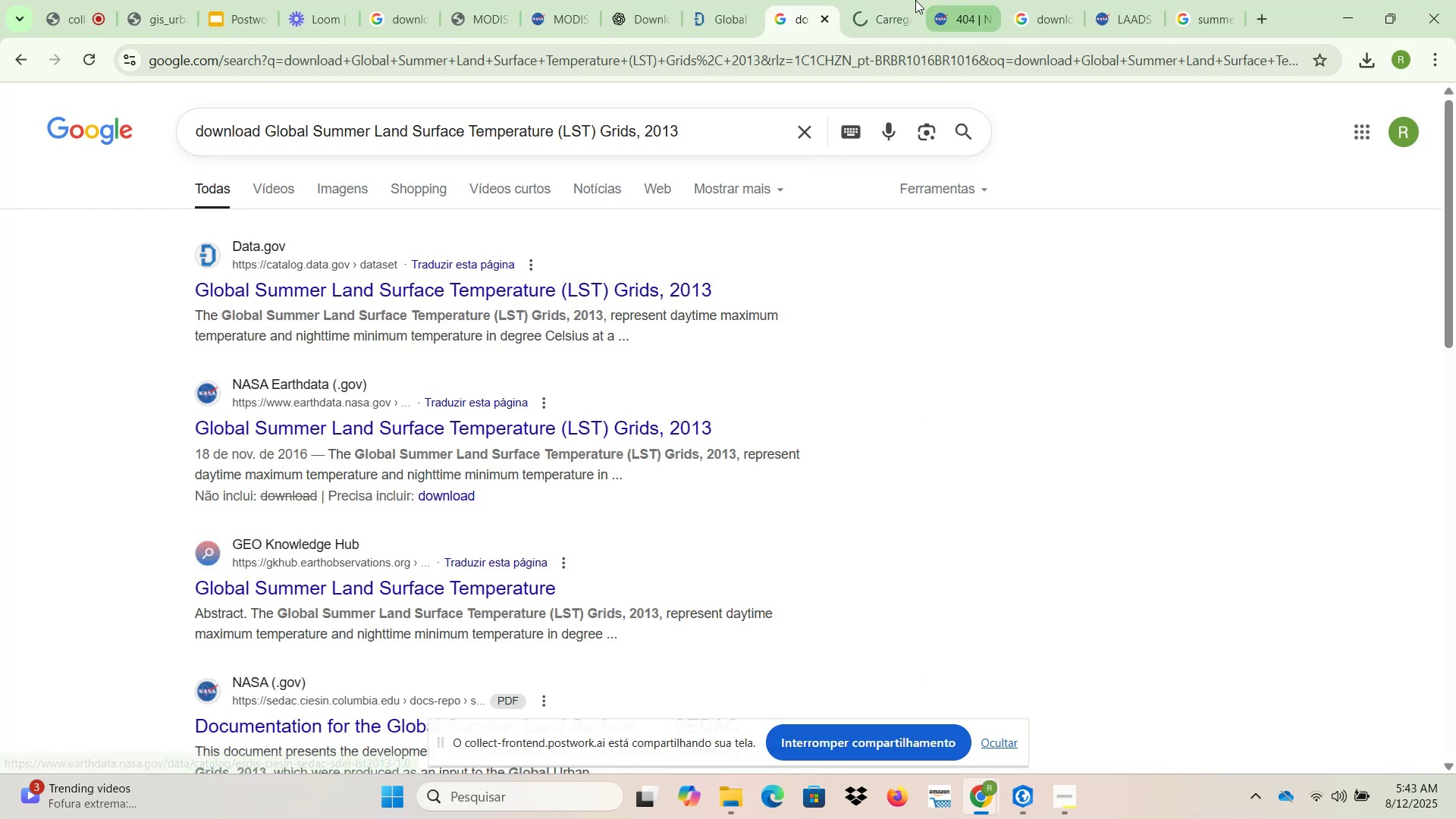 
left_click([876, 0])
 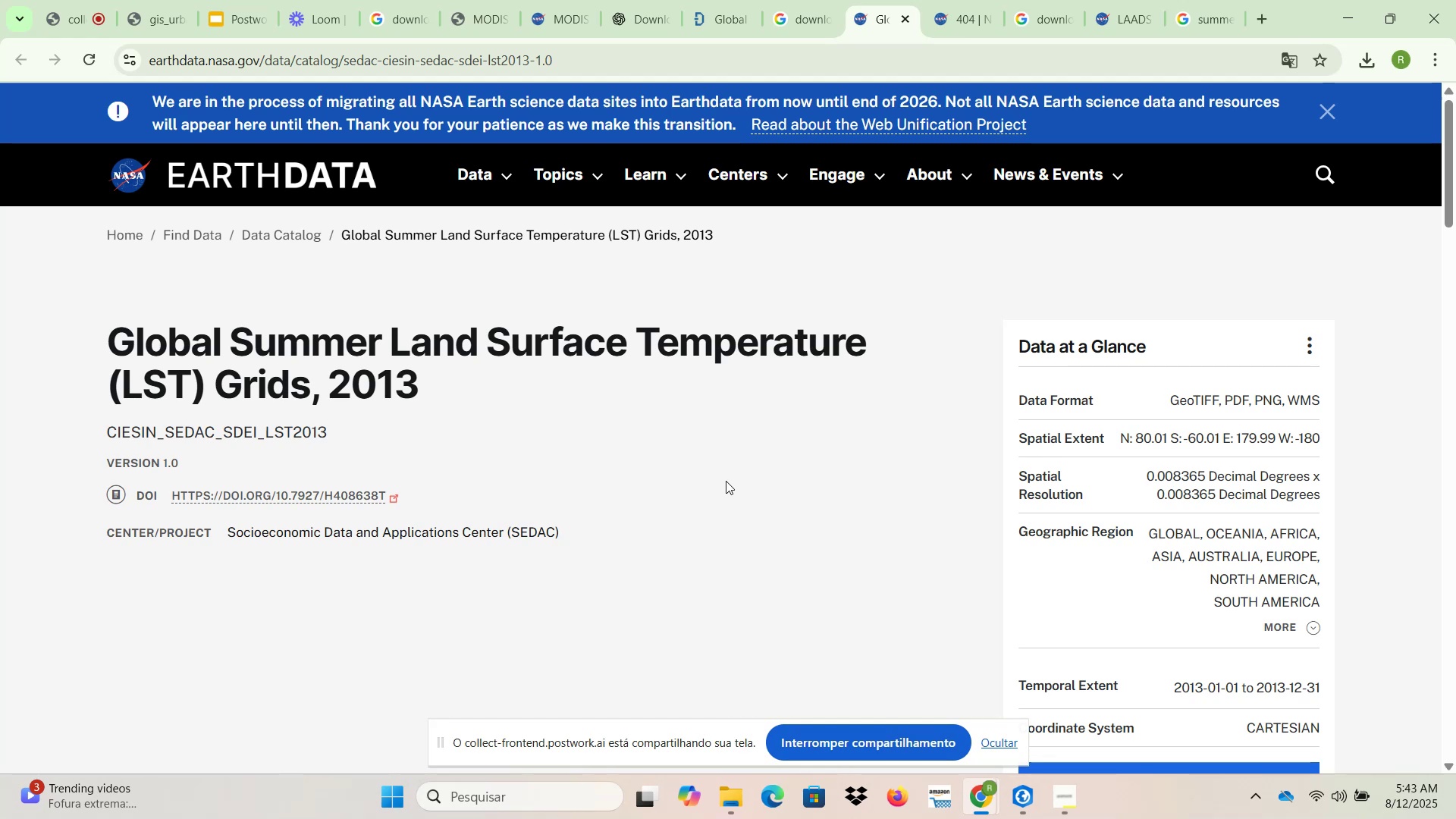 
wait(6.9)
 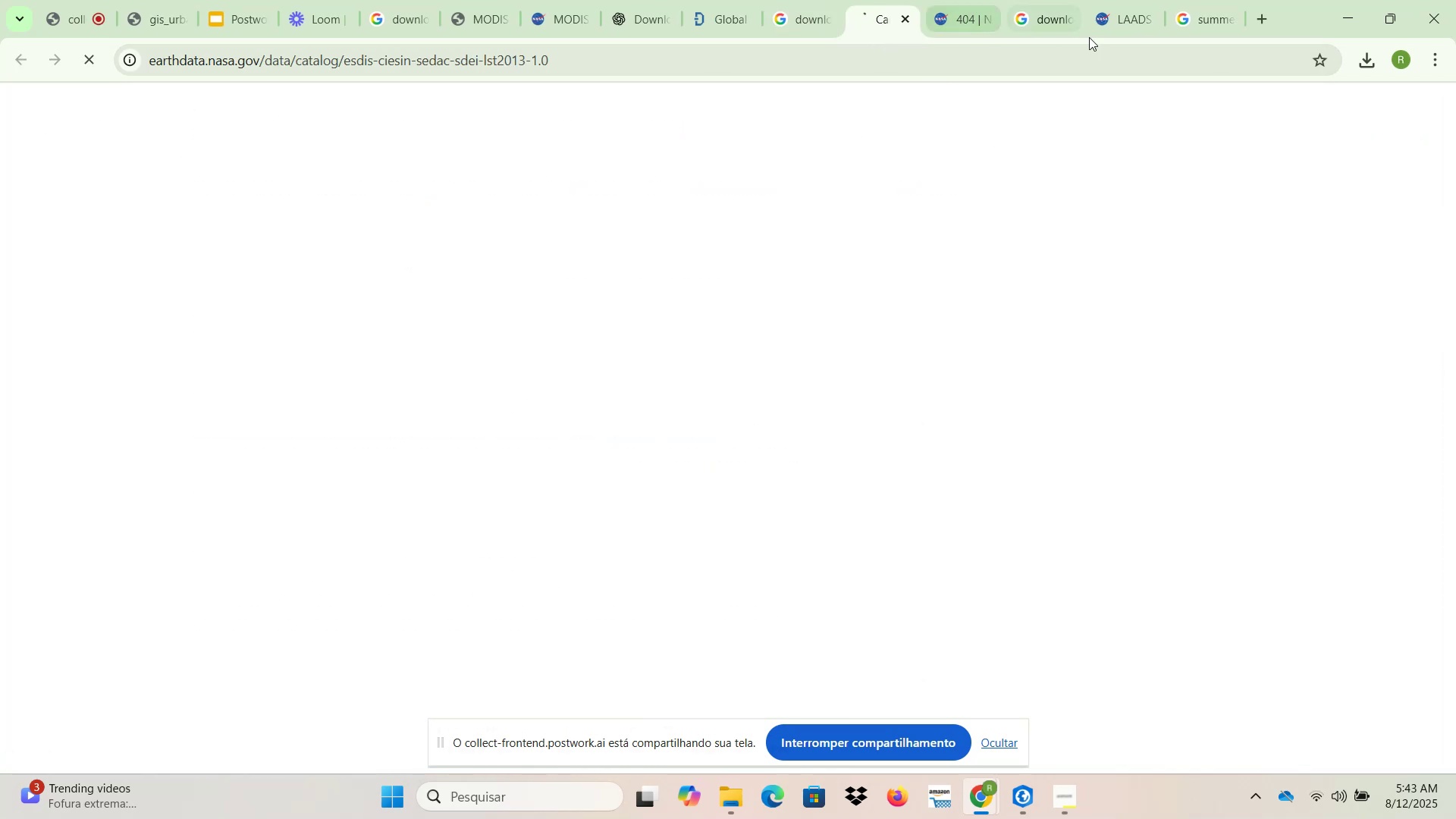 
scroll: coordinate [733, 485], scroll_direction: down, amount: 2.0
 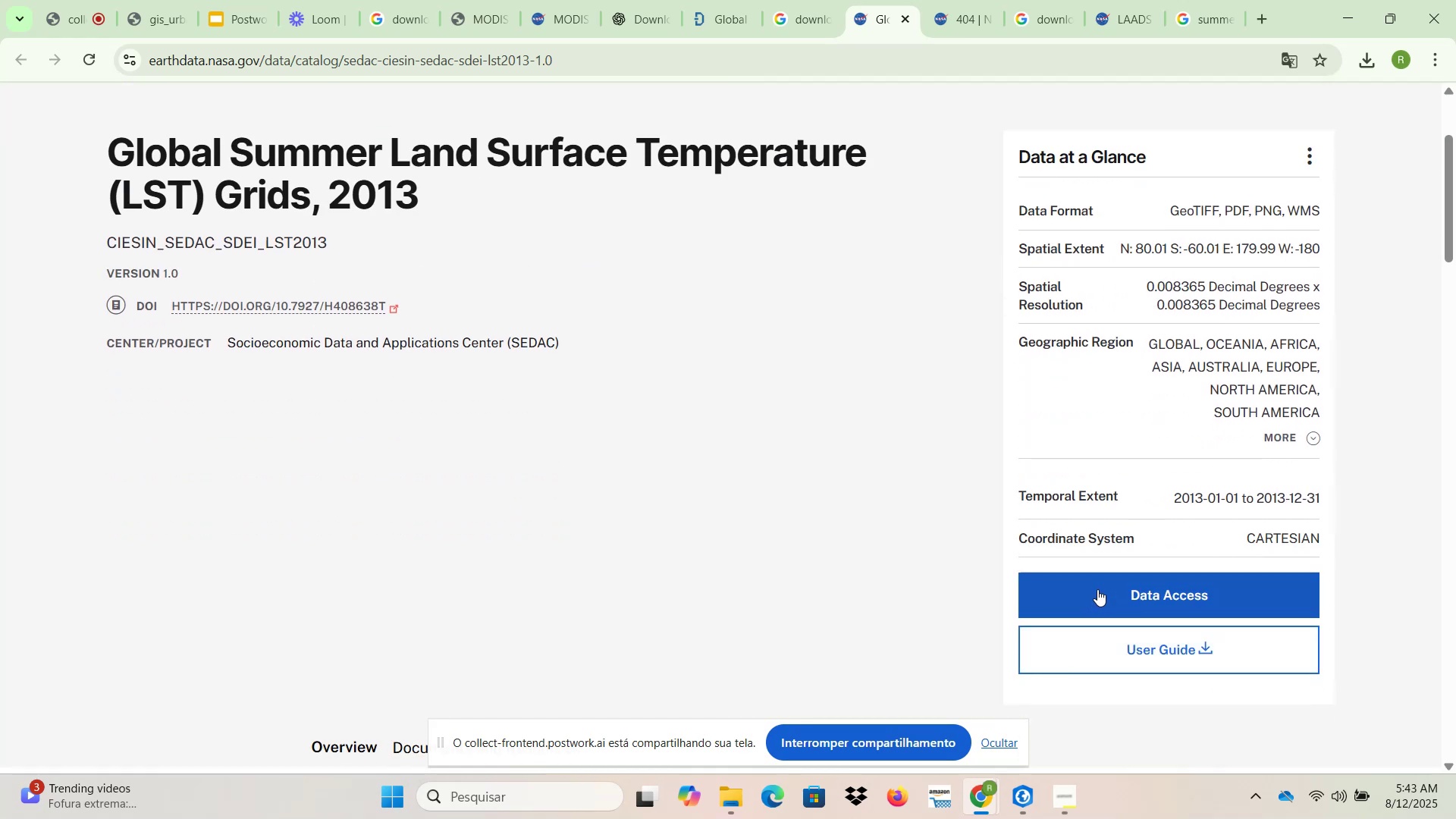 
left_click([1096, 587])
 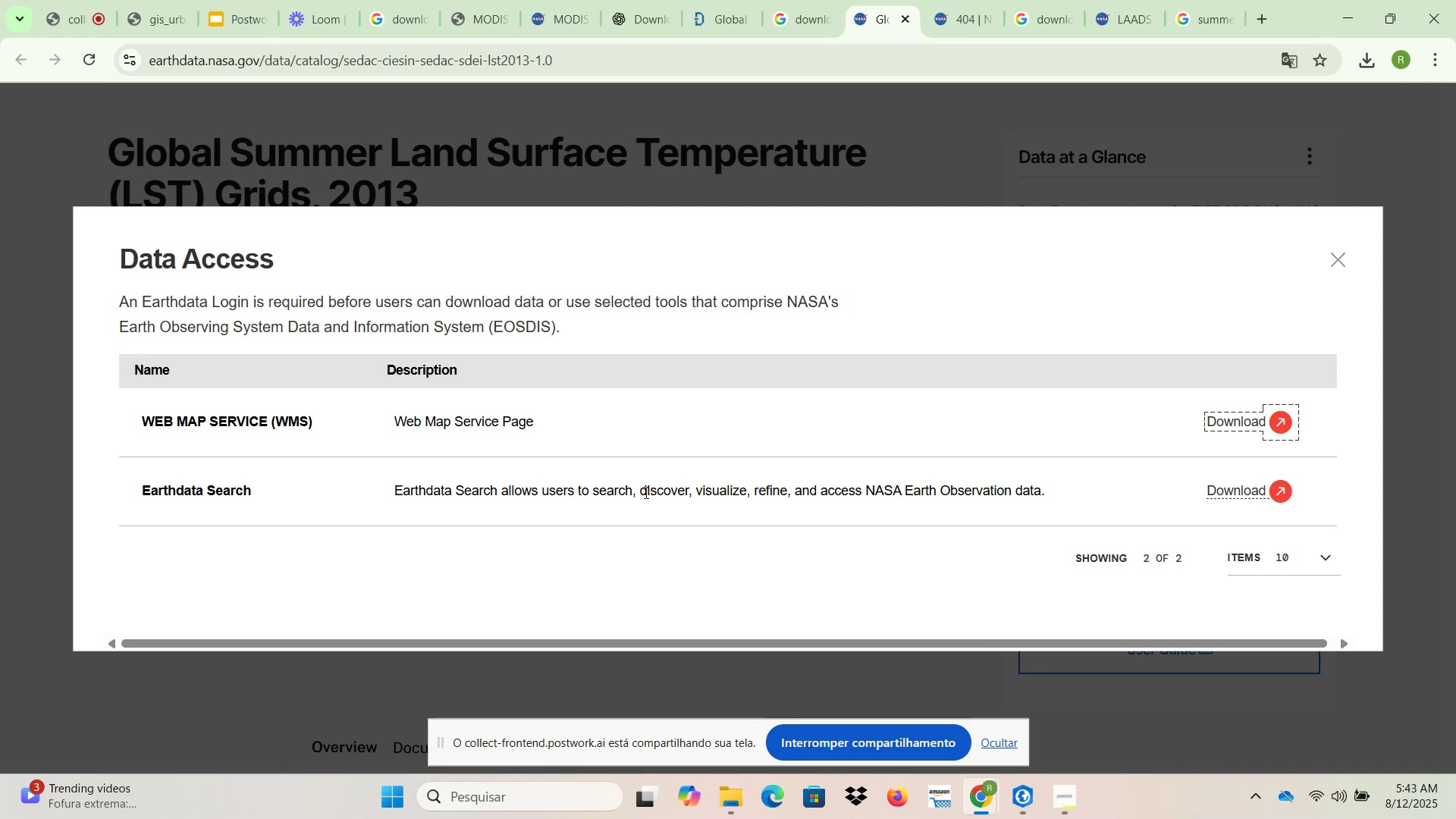 
wait(11.89)
 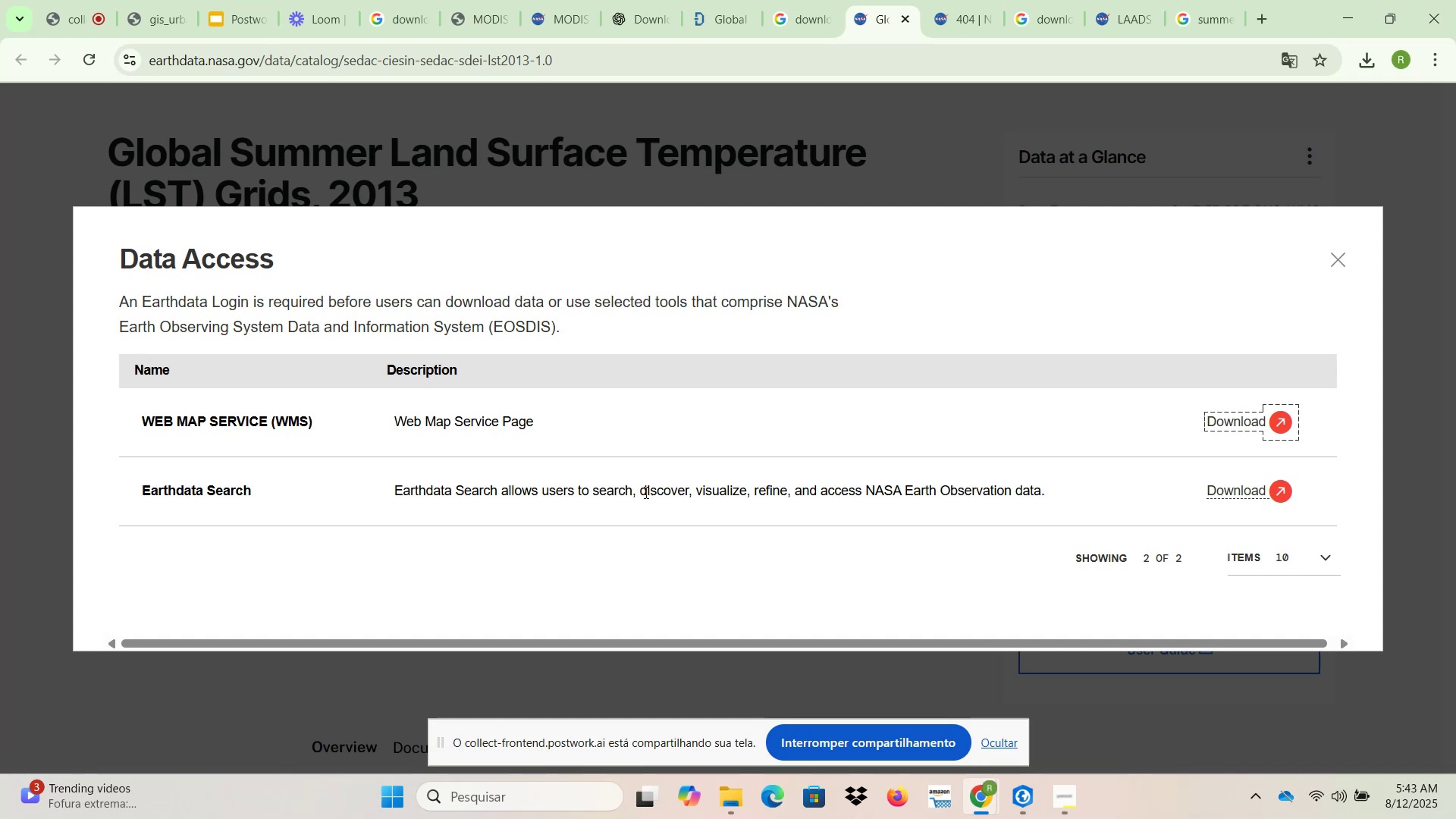 
left_click([1285, 422])
 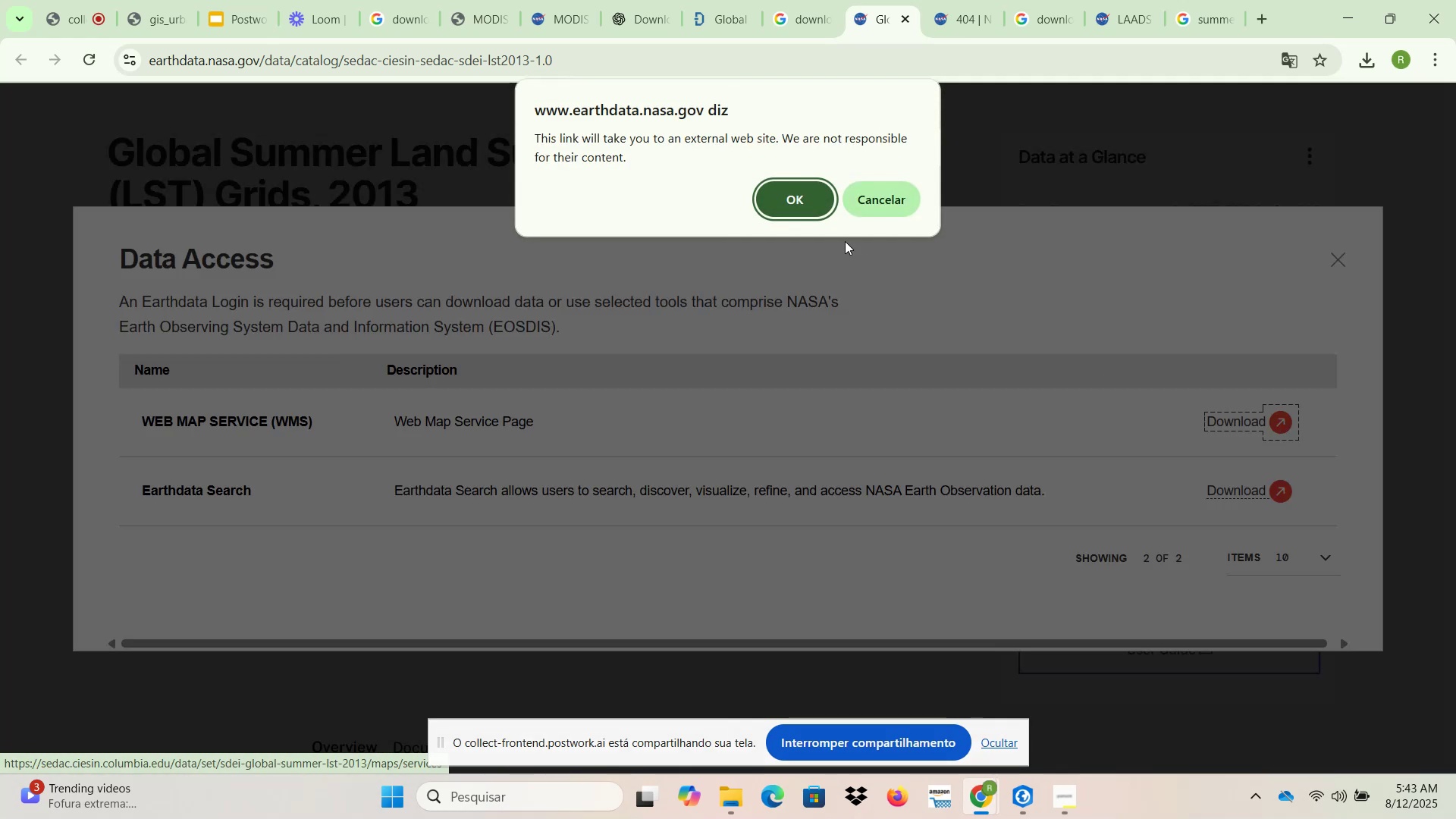 
left_click([811, 198])
 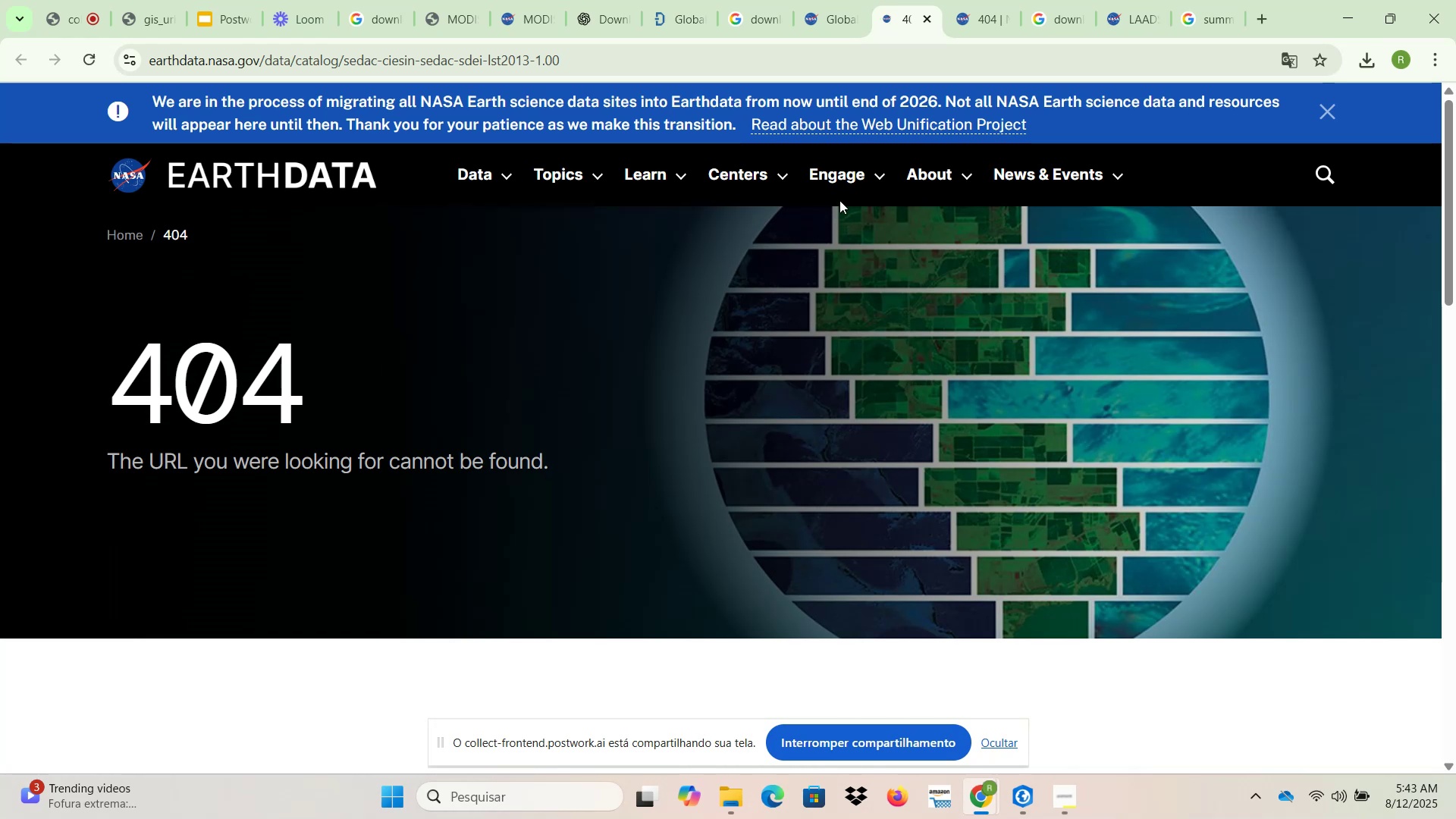 
left_click([829, 0])
 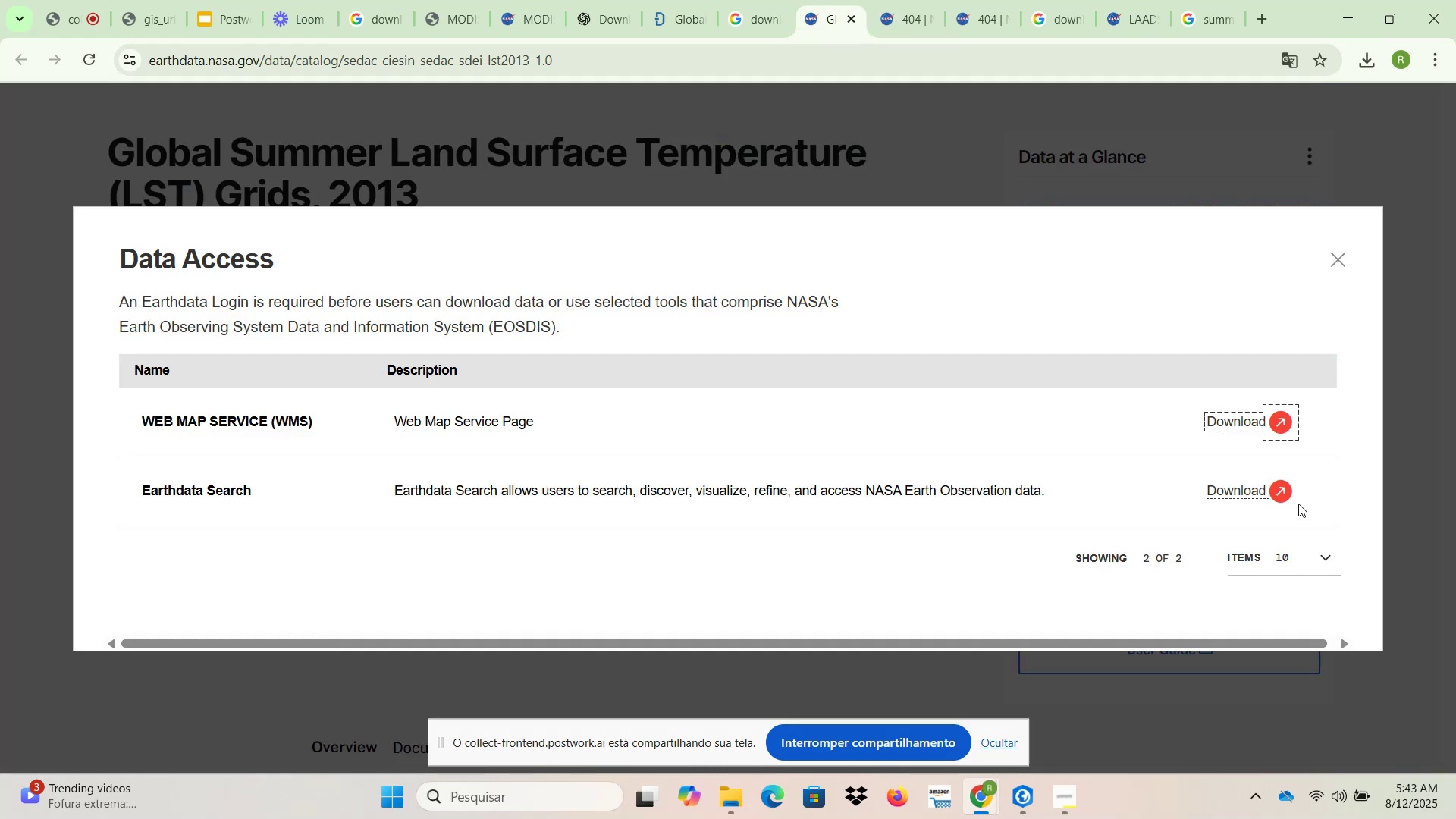 
left_click([1280, 494])
 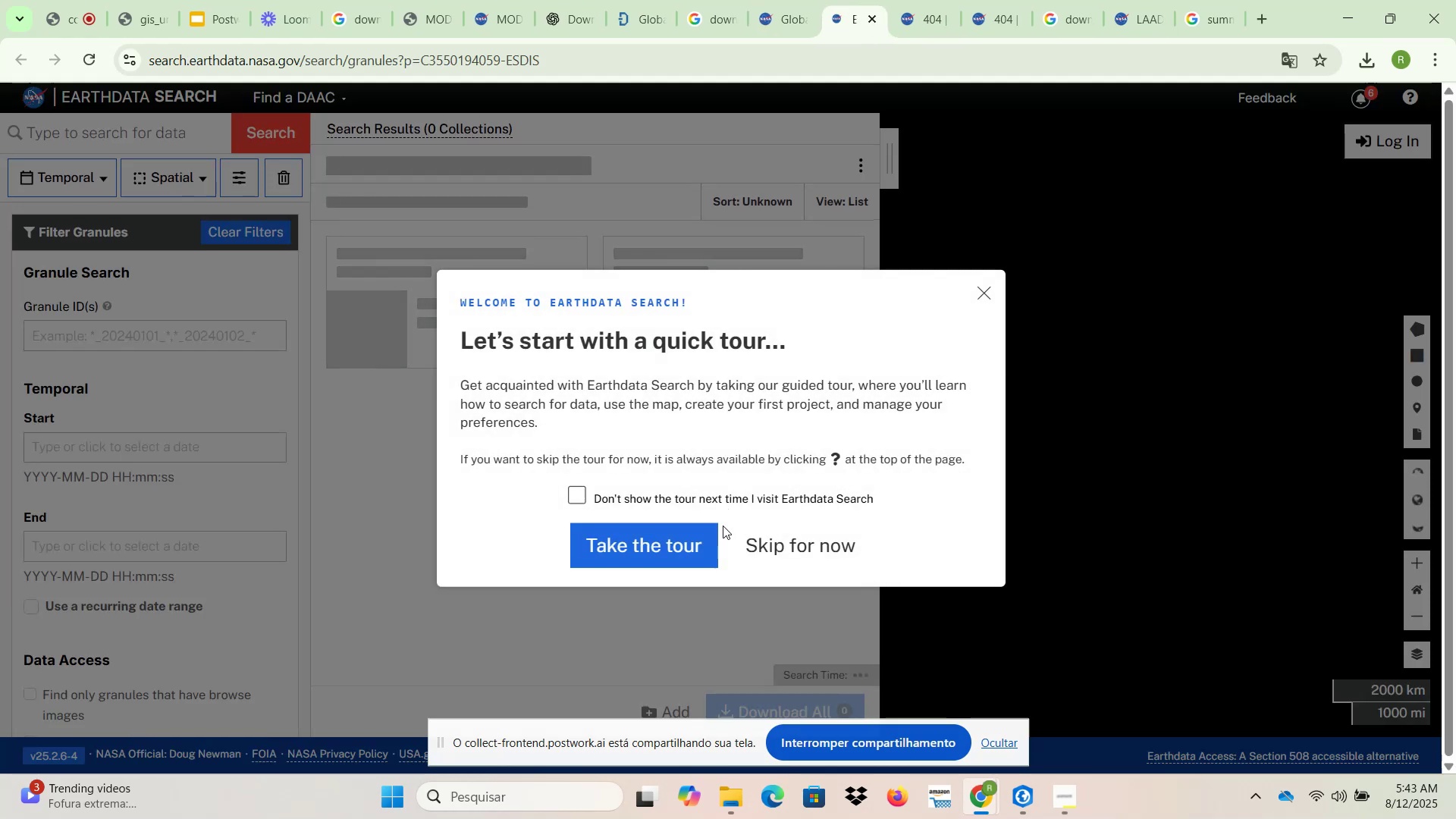 
left_click([790, 548])
 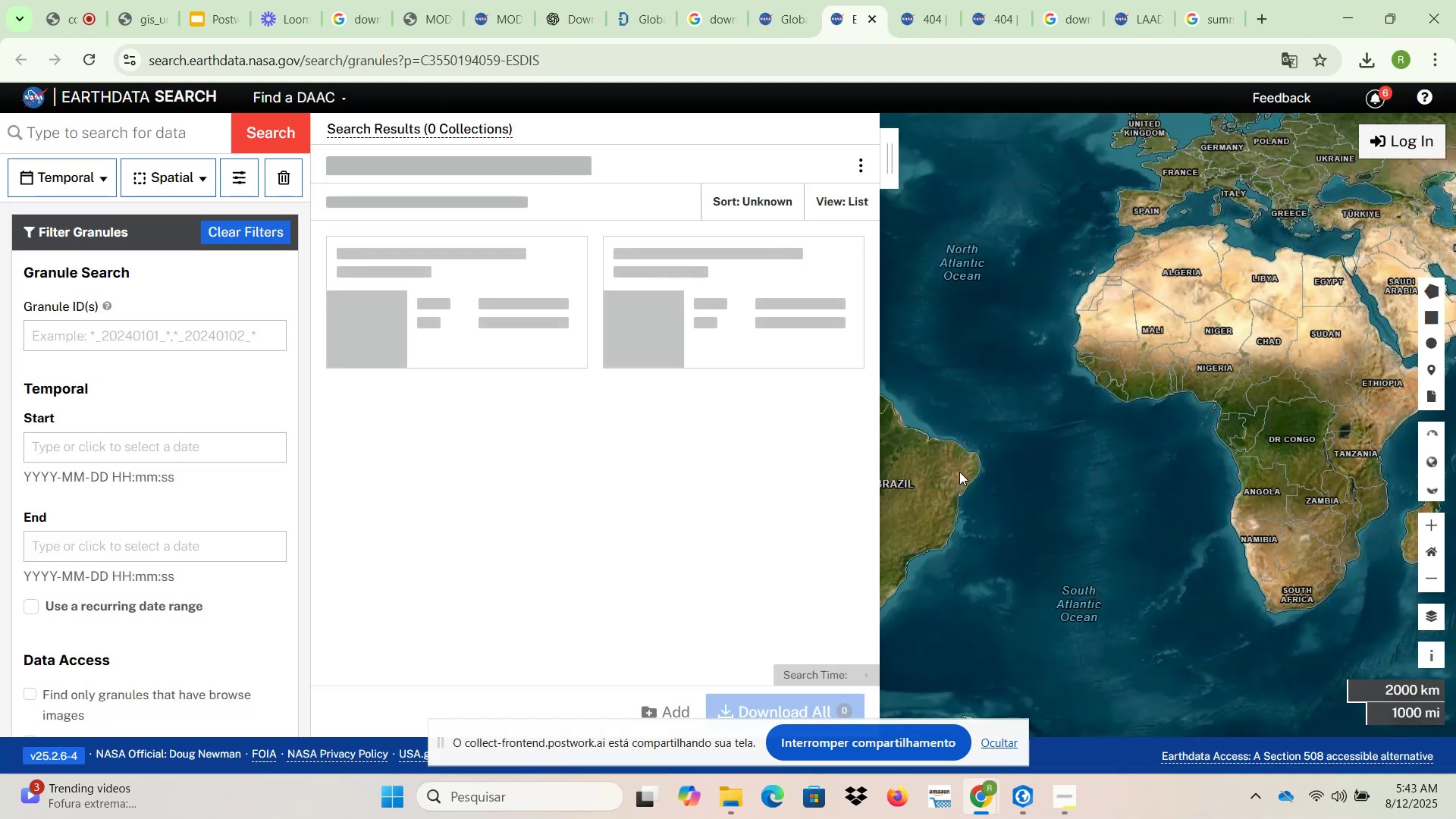 
left_click_drag(start_coordinate=[979, 472], to_coordinate=[1319, 445])
 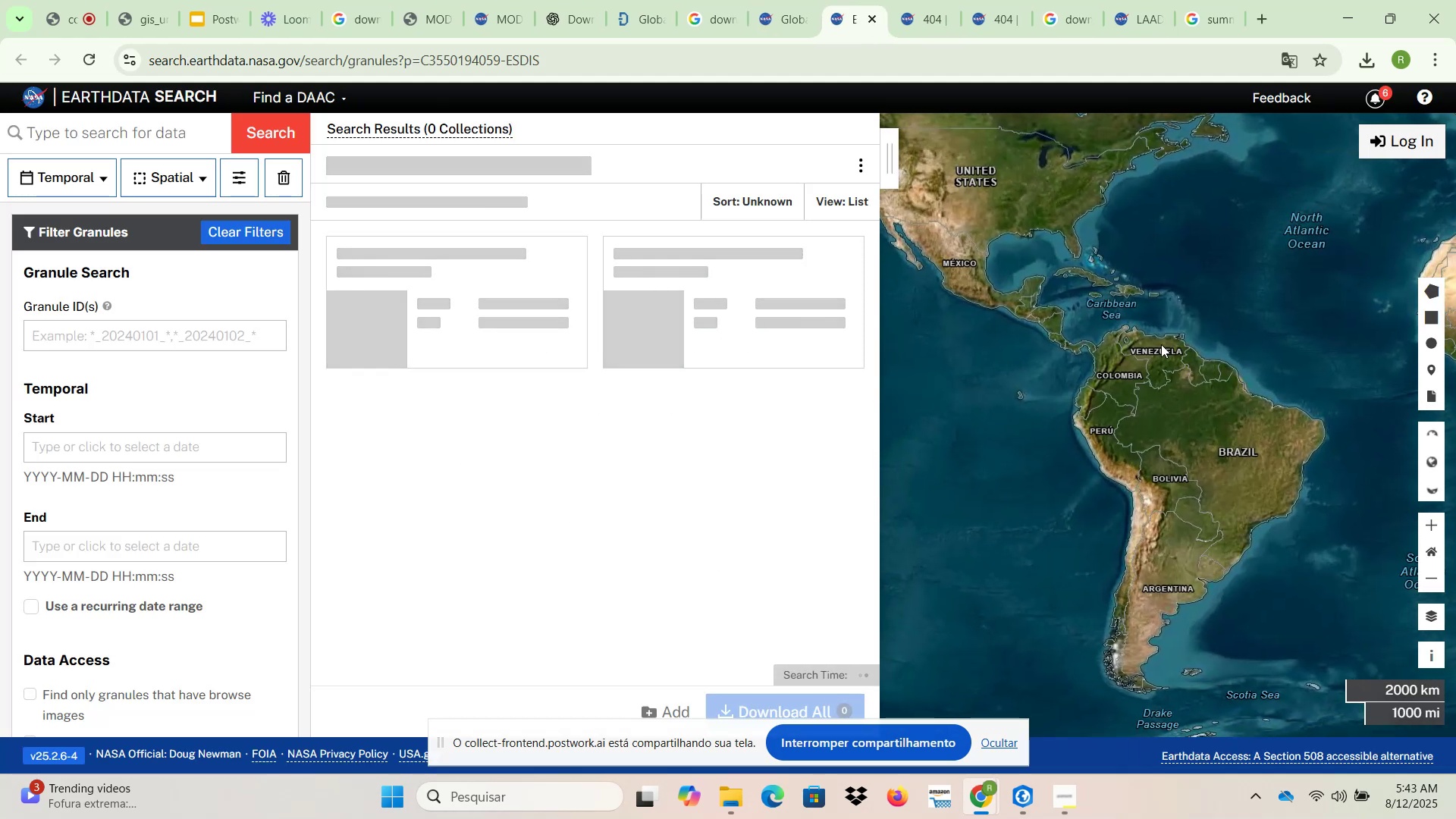 
left_click_drag(start_coordinate=[1116, 397], to_coordinate=[1125, 531])
 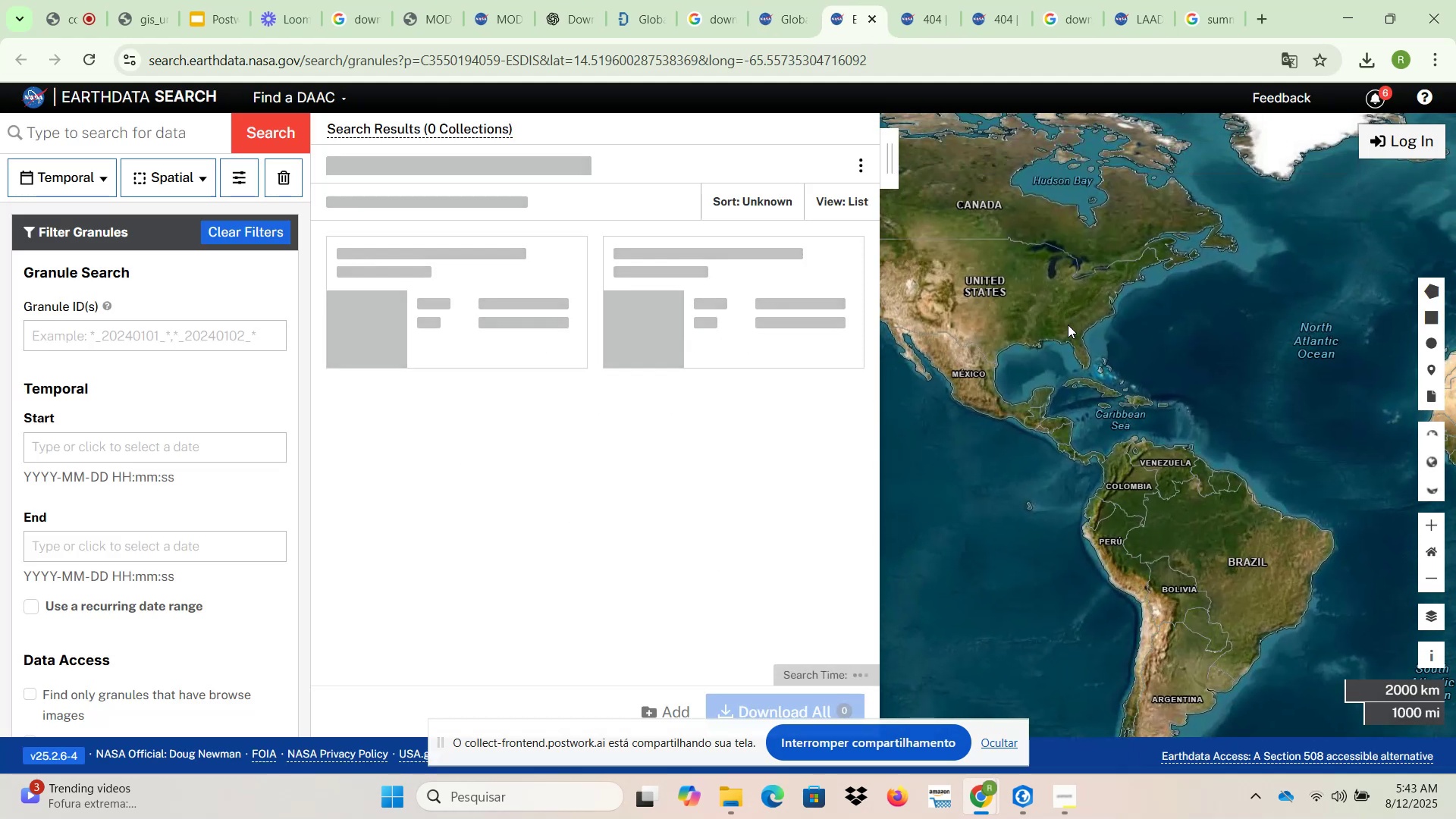 
scroll: coordinate [1121, 382], scroll_direction: up, amount: 22.0
 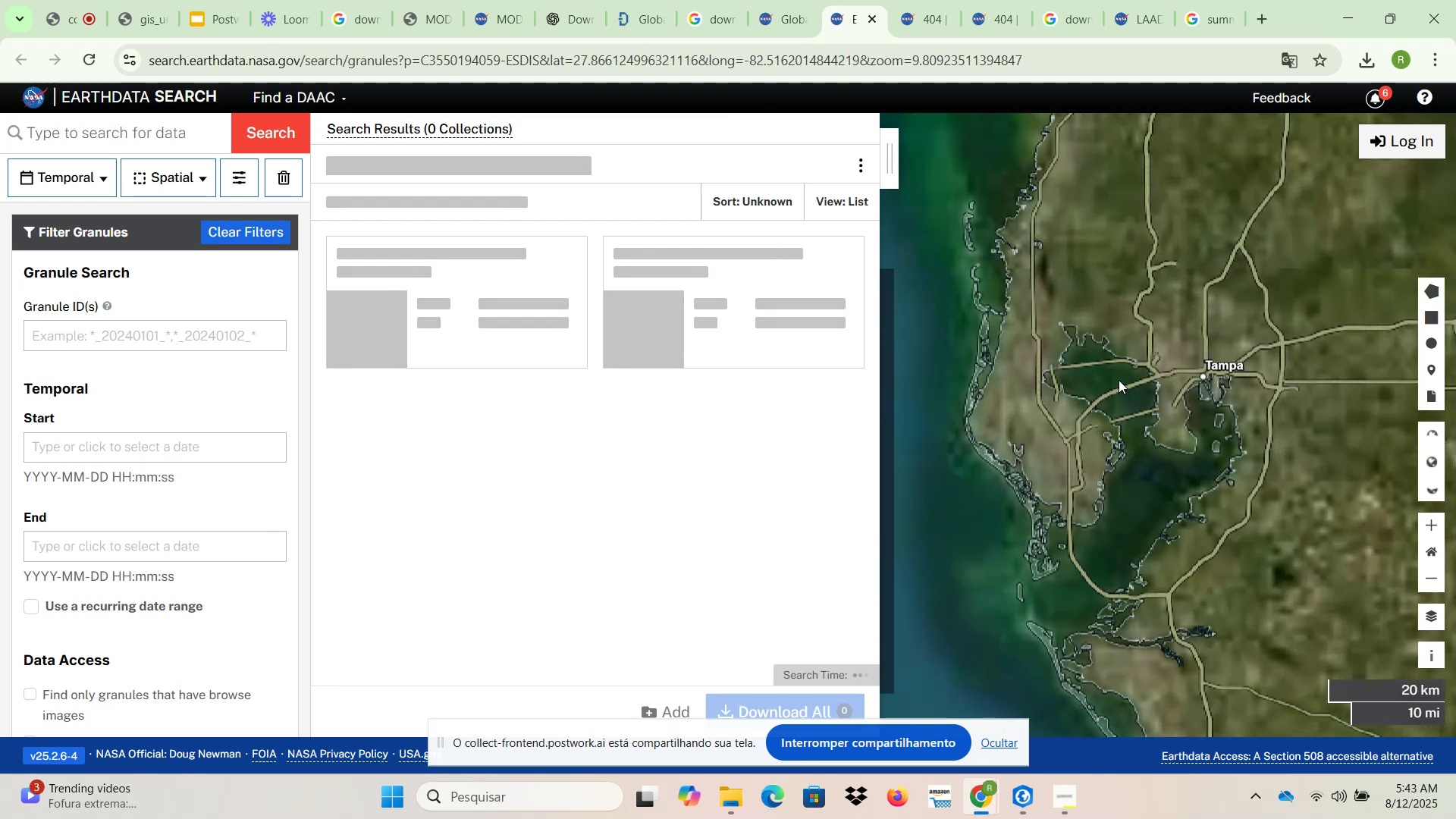 
left_click_drag(start_coordinate=[1116, 378], to_coordinate=[1134, 494])
 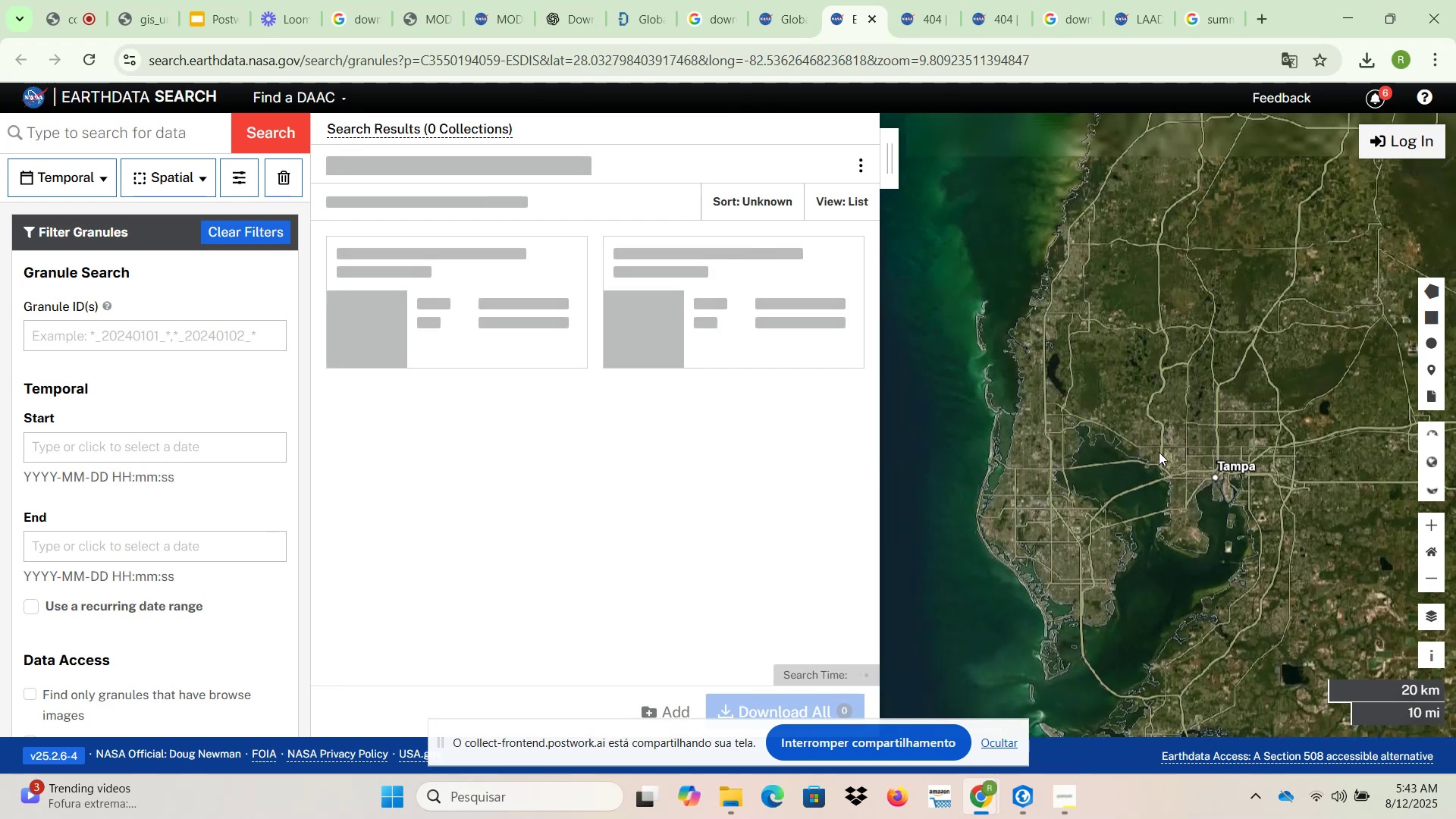 
scroll: coordinate [1208, 468], scroll_direction: up, amount: 3.0
 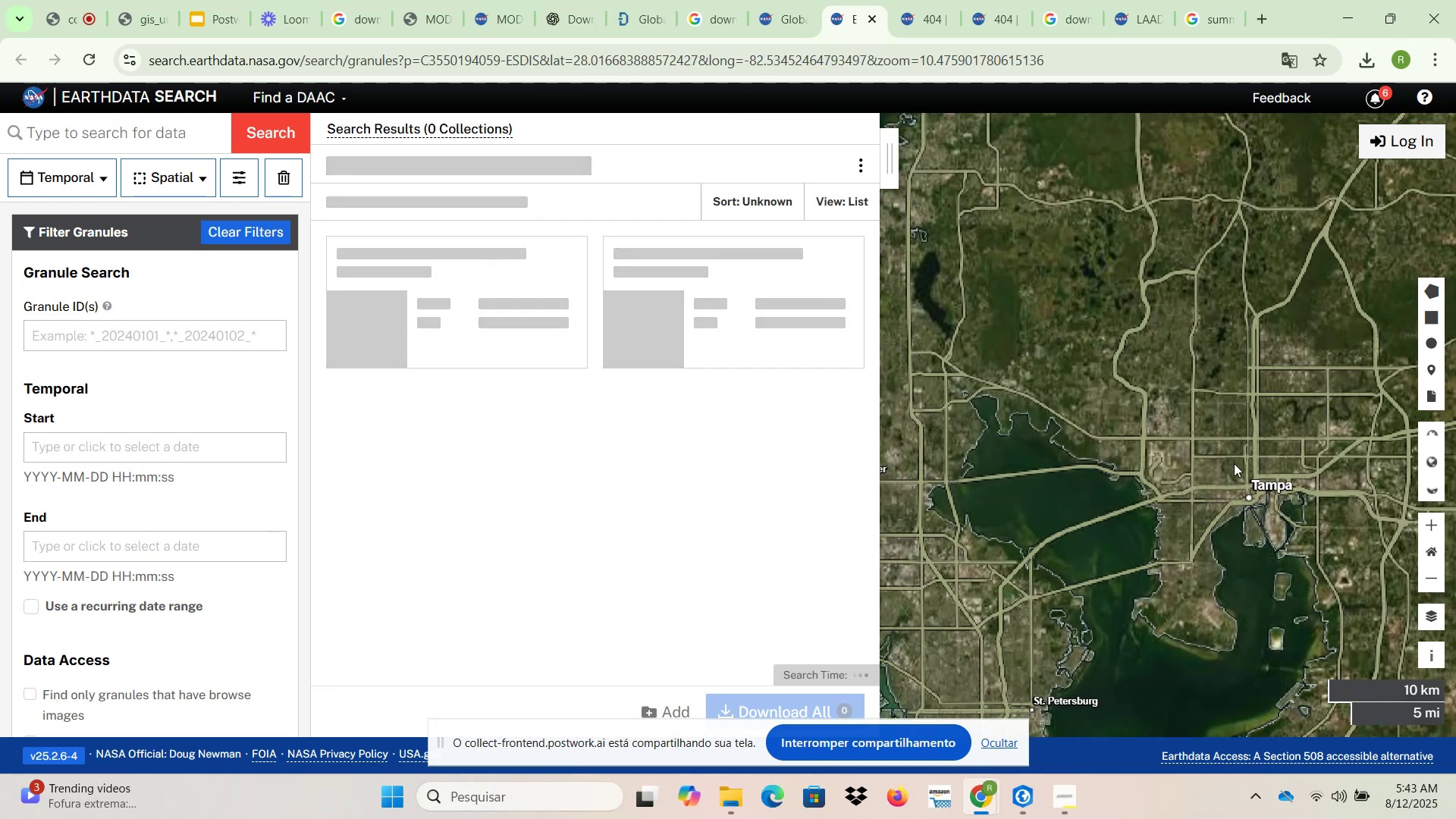 
left_click_drag(start_coordinate=[1236, 463], to_coordinate=[1155, 419])
 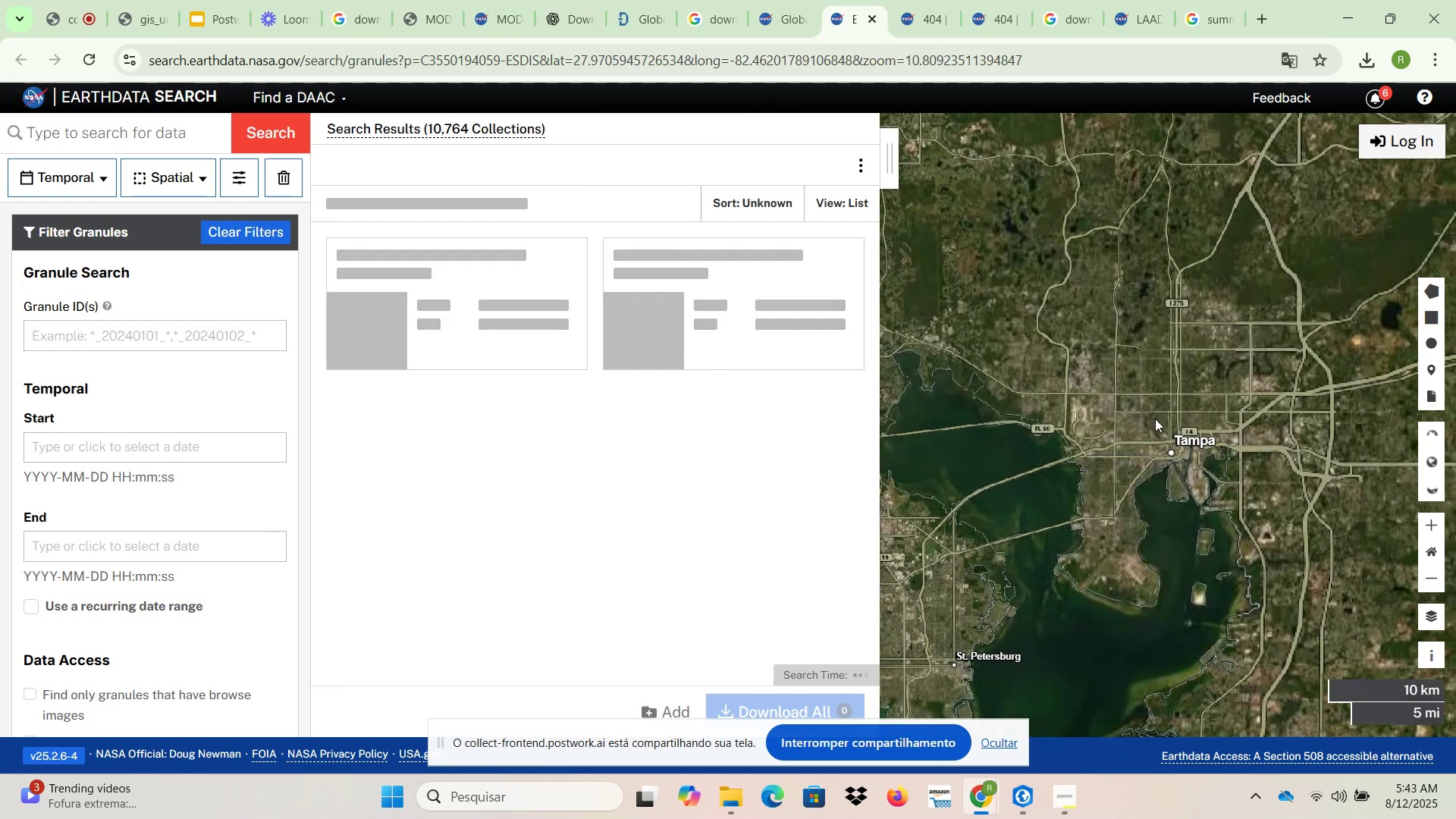 
mouse_move([1134, 430])
 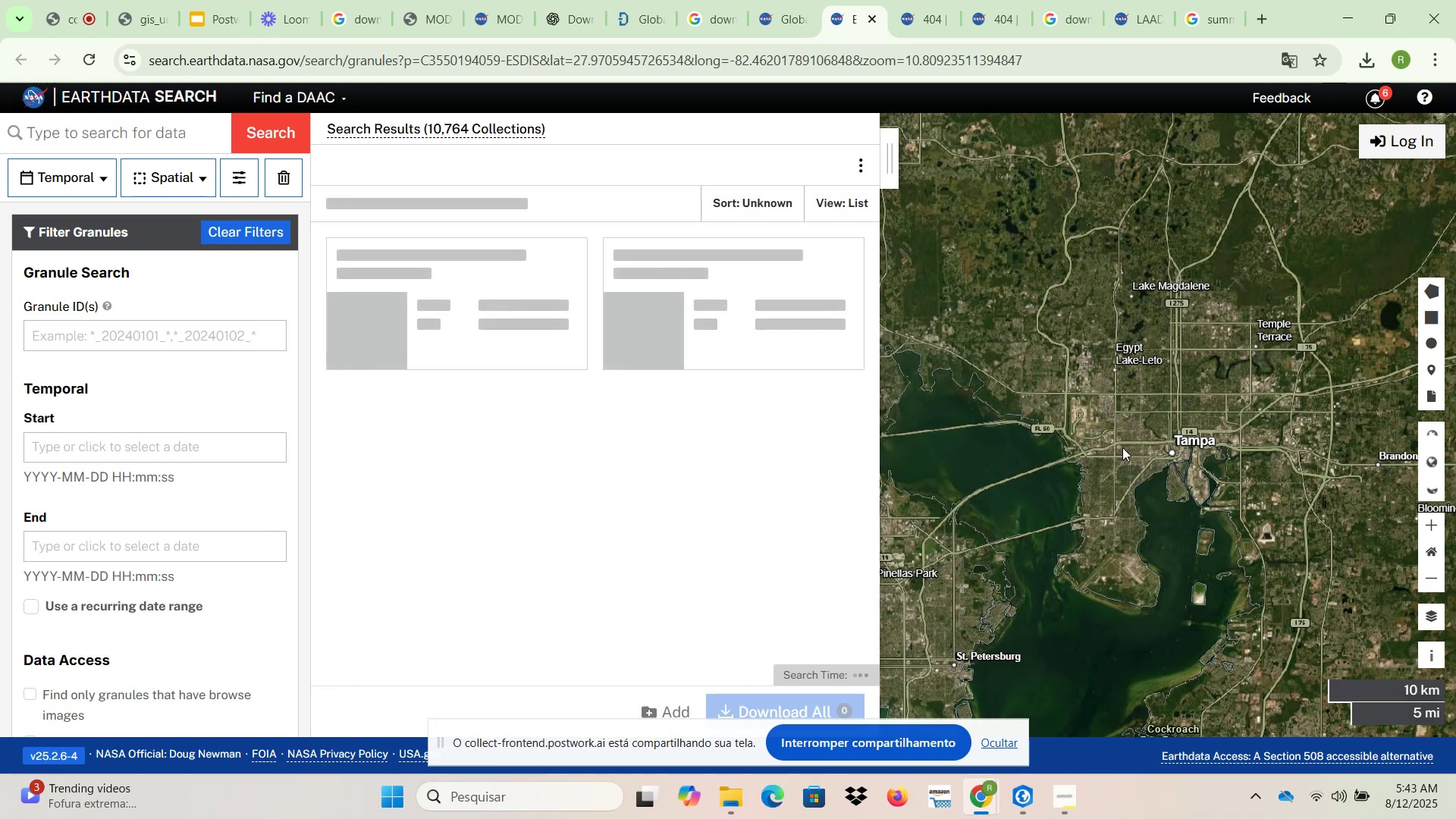 
scroll: coordinate [1115, 451], scroll_direction: up, amount: 3.0
 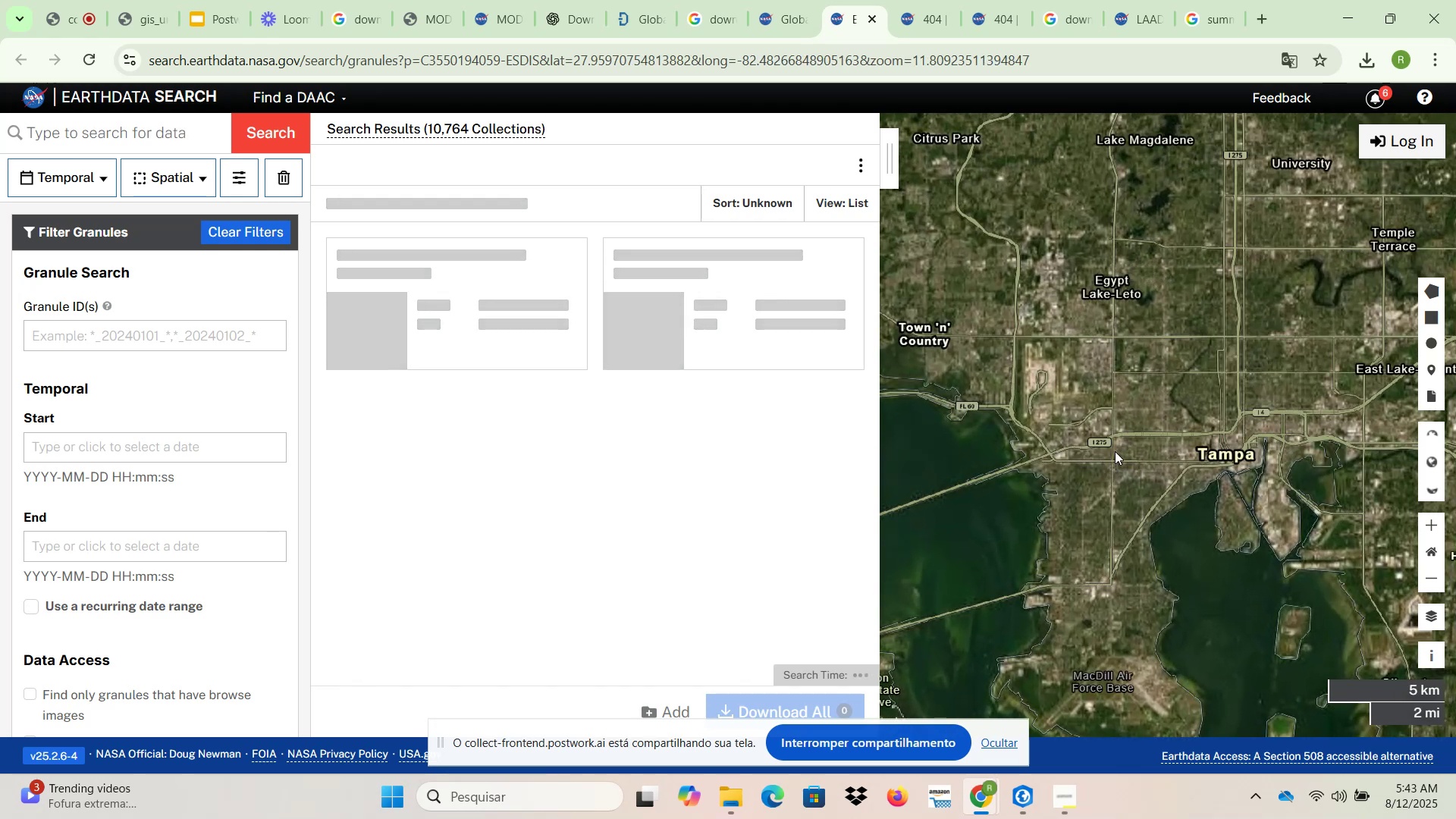 
left_click_drag(start_coordinate=[1133, 426], to_coordinate=[1185, 478])
 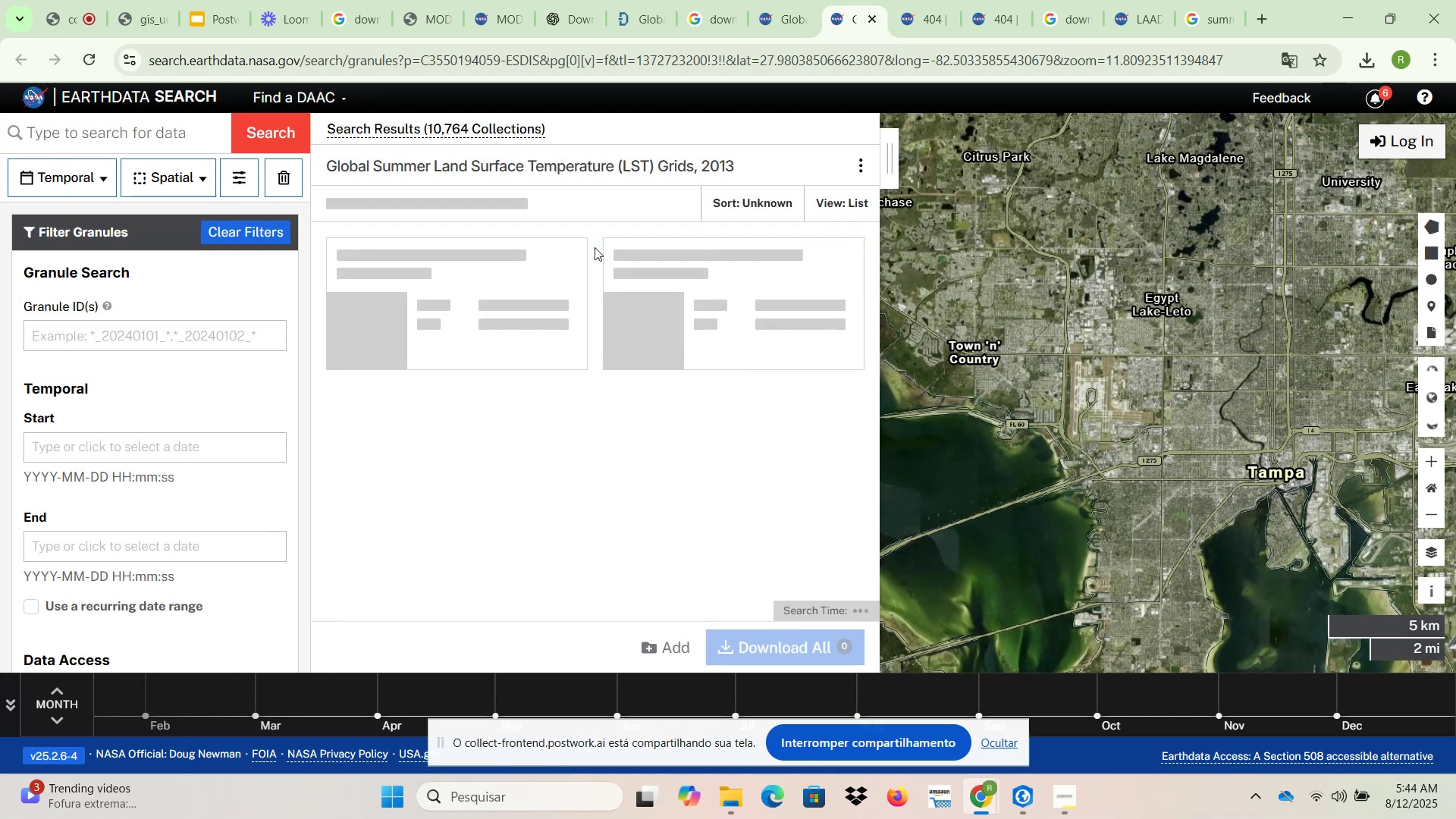 
wait(18.56)
 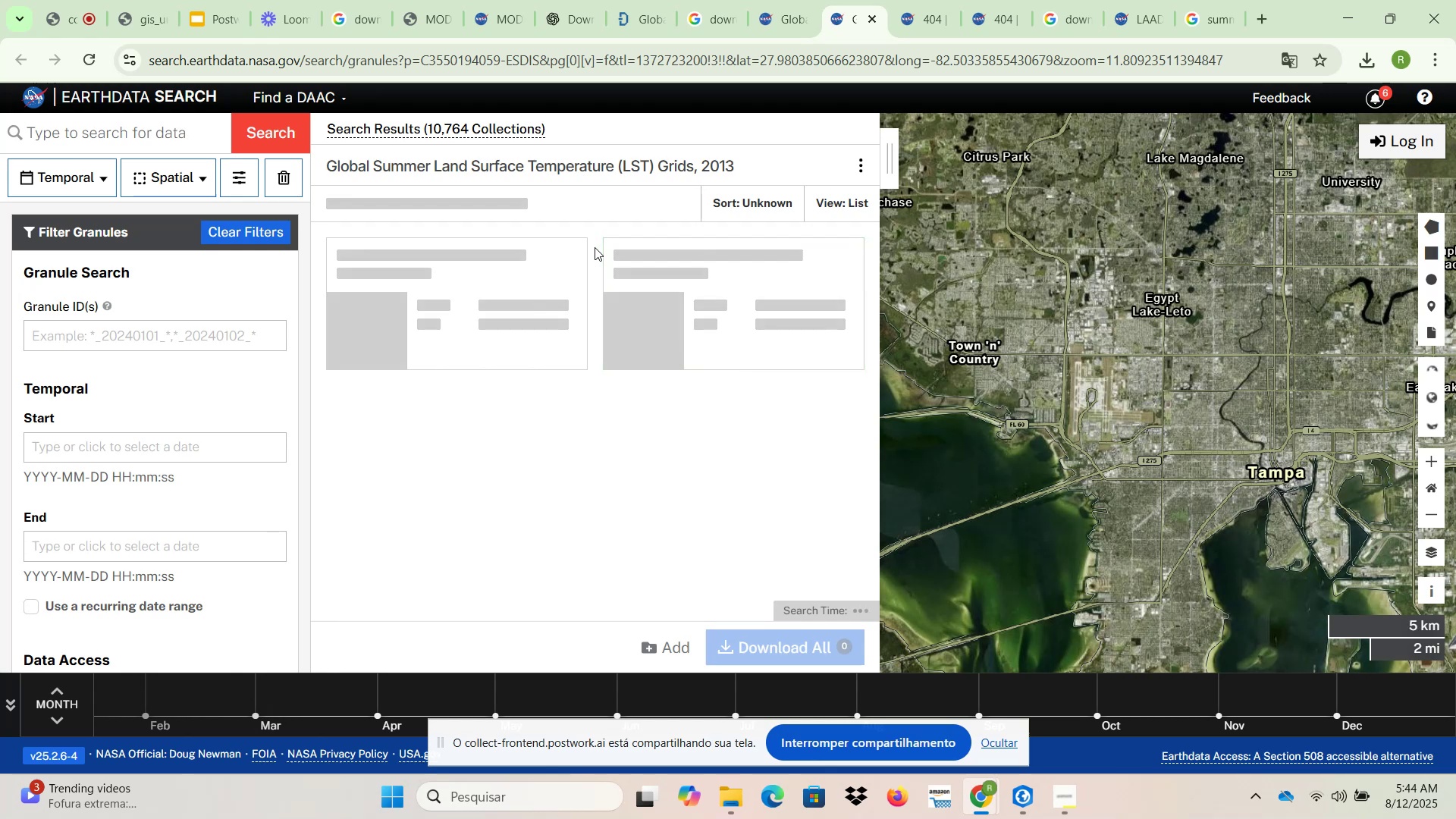 
mouse_move([678, 354])
 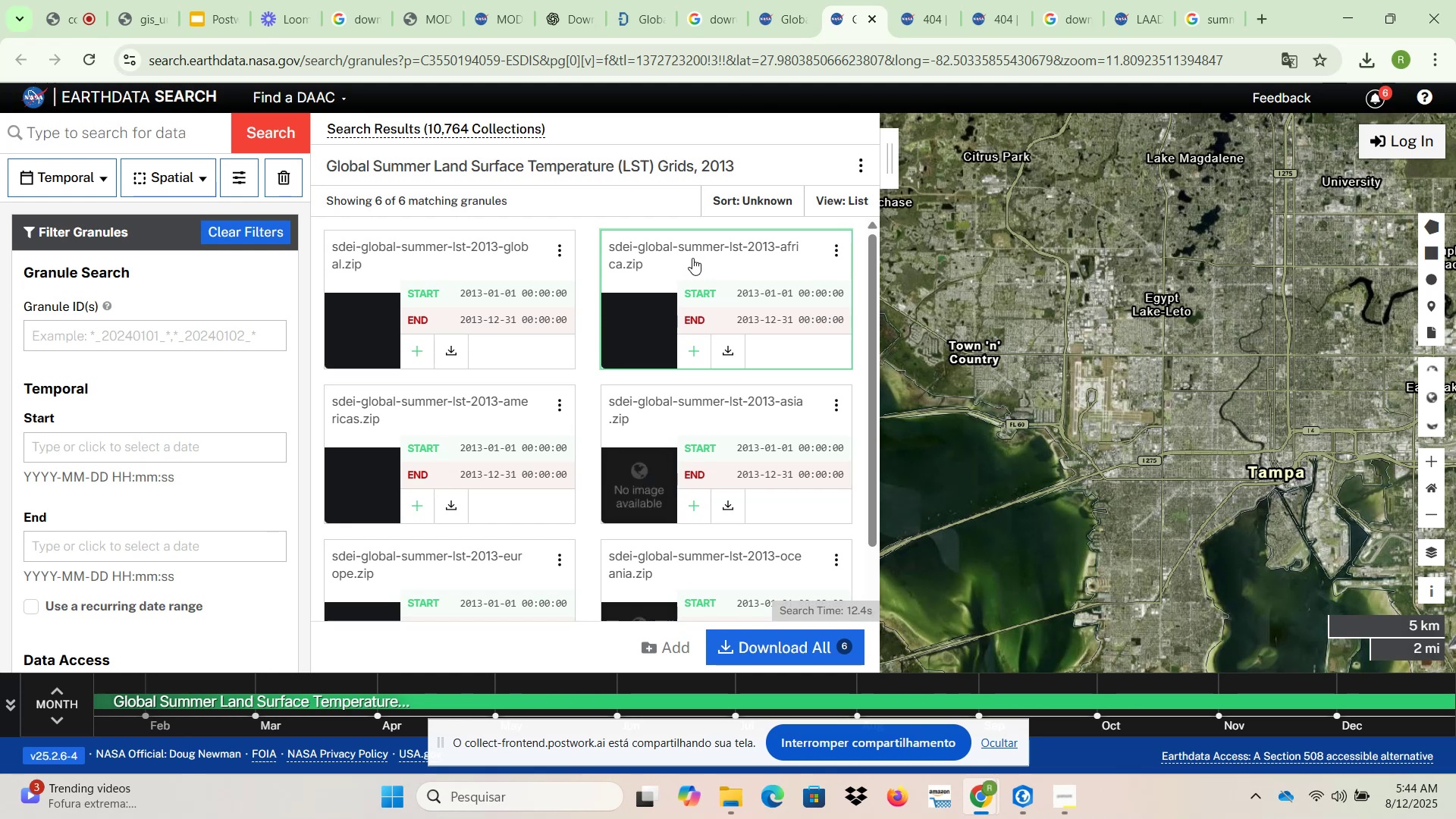 
wait(14.5)
 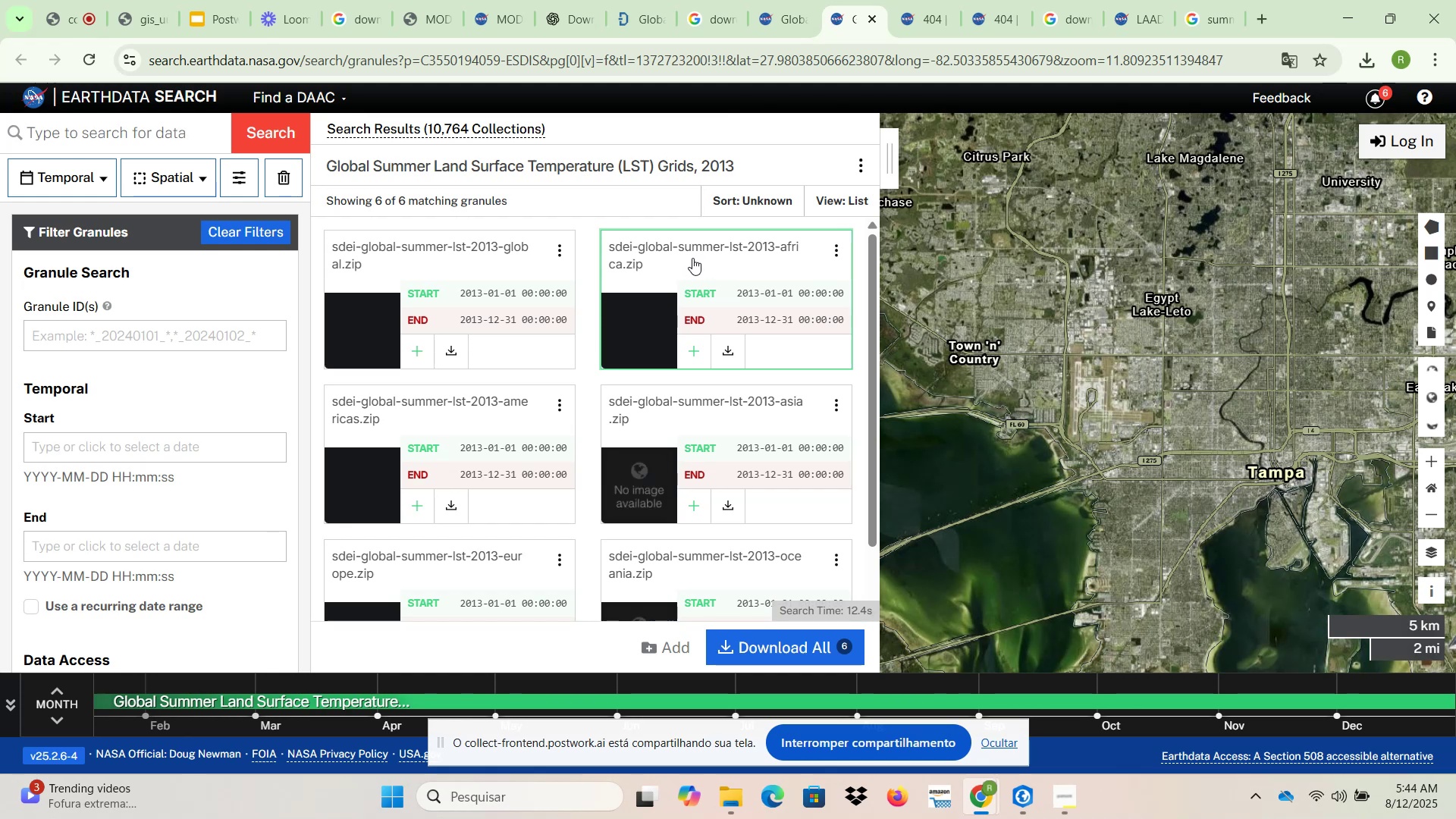 
left_click([479, 275])
 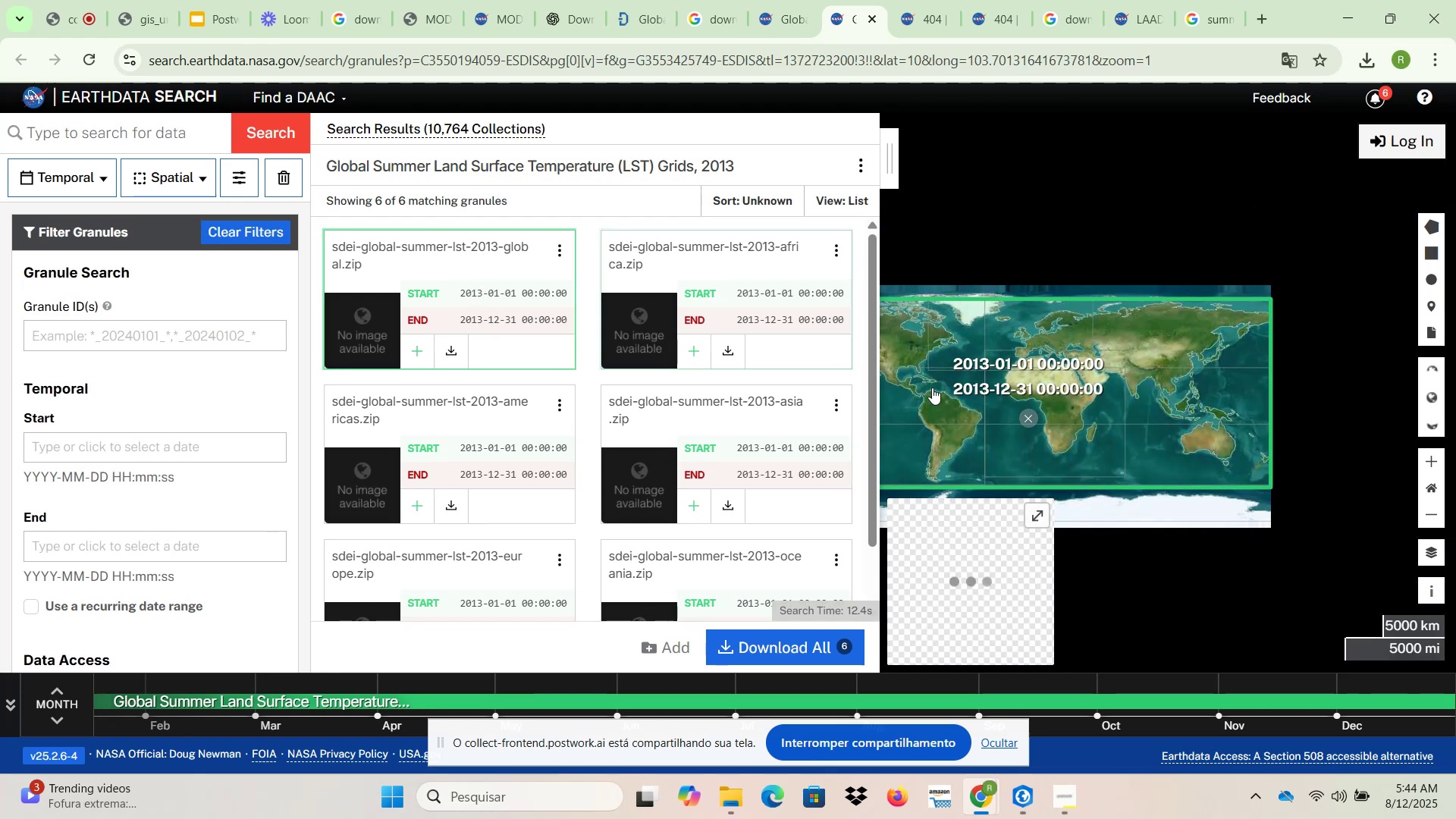 
scroll: coordinate [947, 425], scroll_direction: up, amount: 2.0
 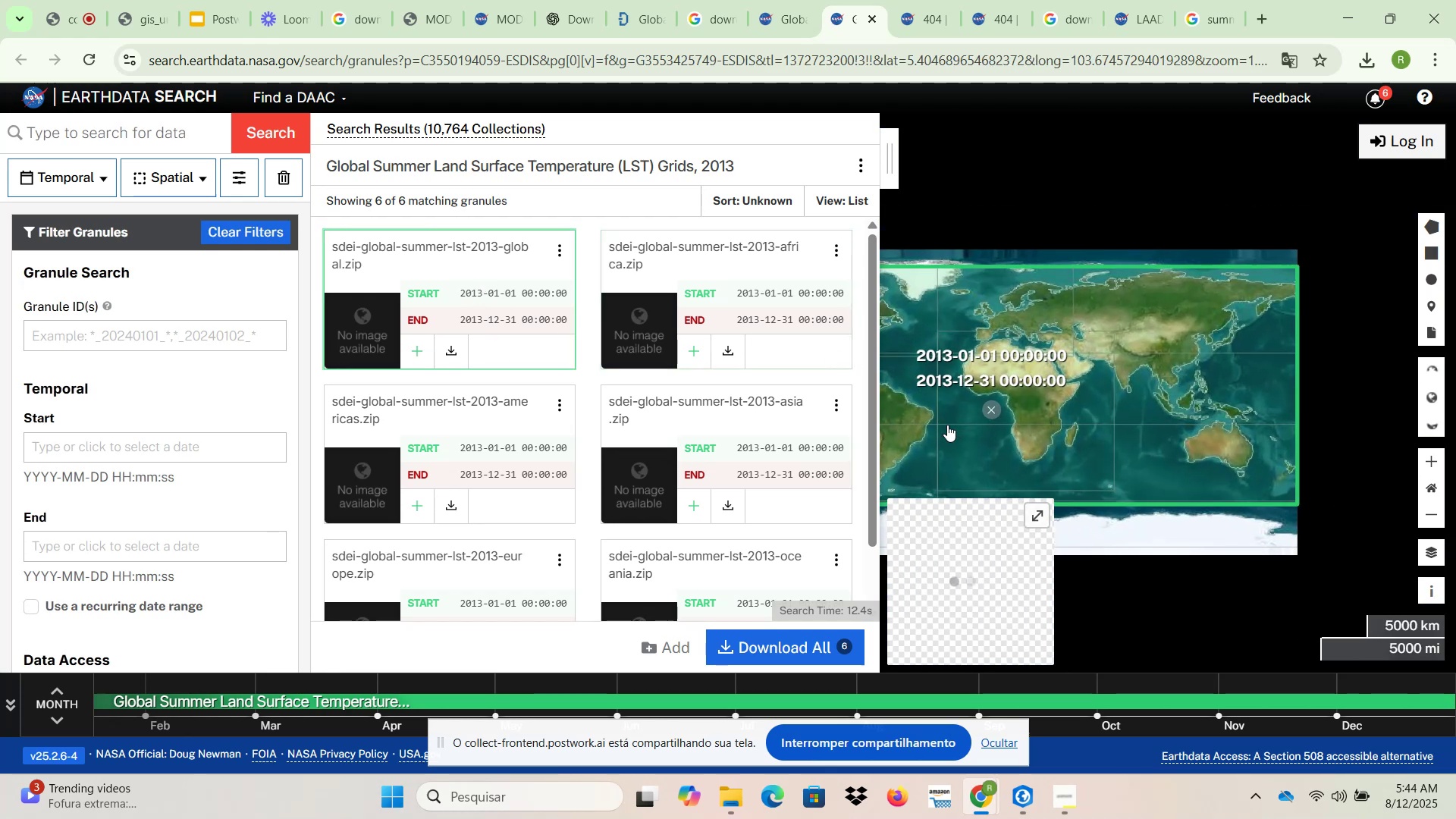 
scroll: coordinate [947, 425], scroll_direction: down, amount: 1.0
 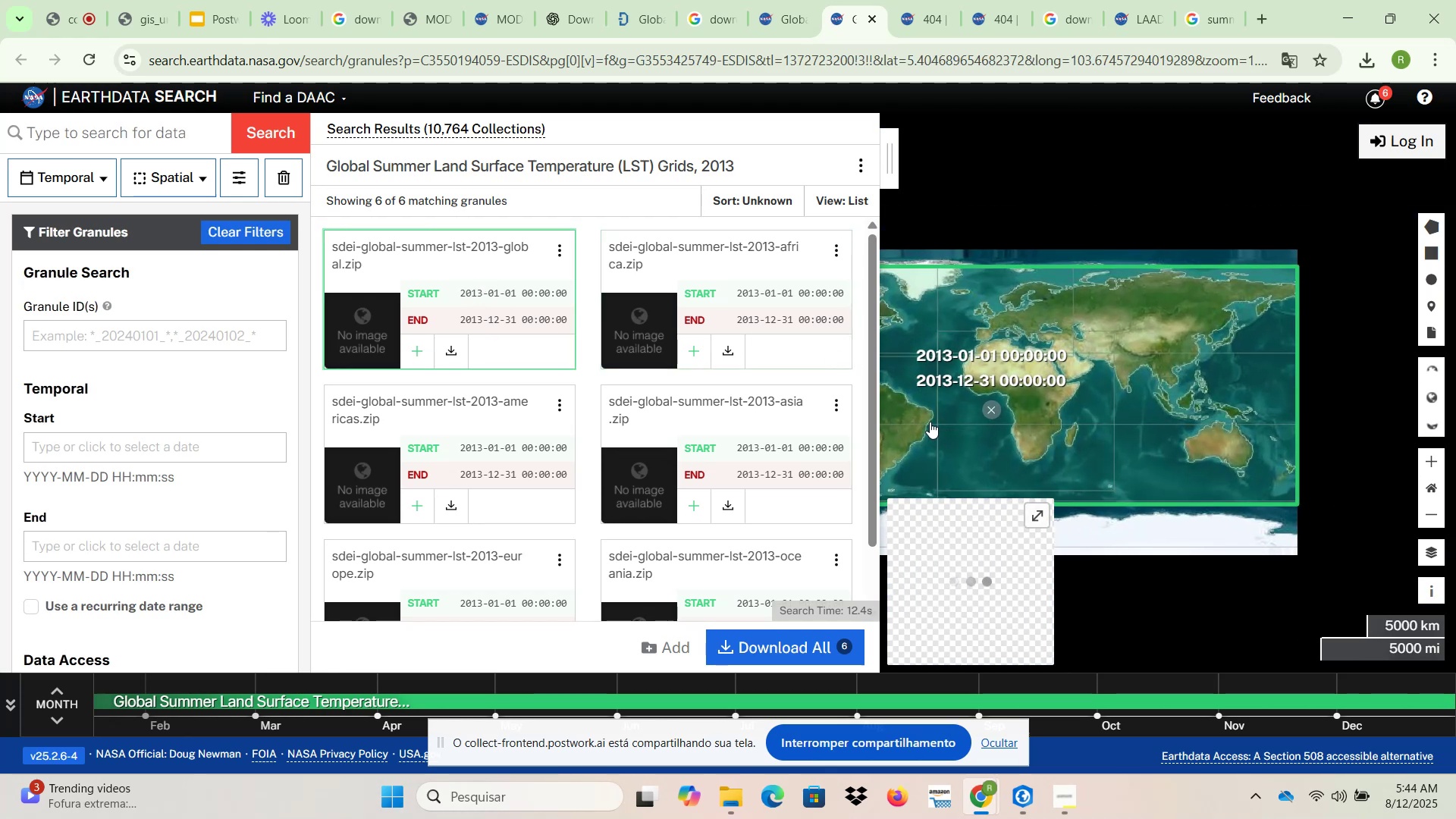 
scroll: coordinate [952, 422], scroll_direction: up, amount: 3.0
 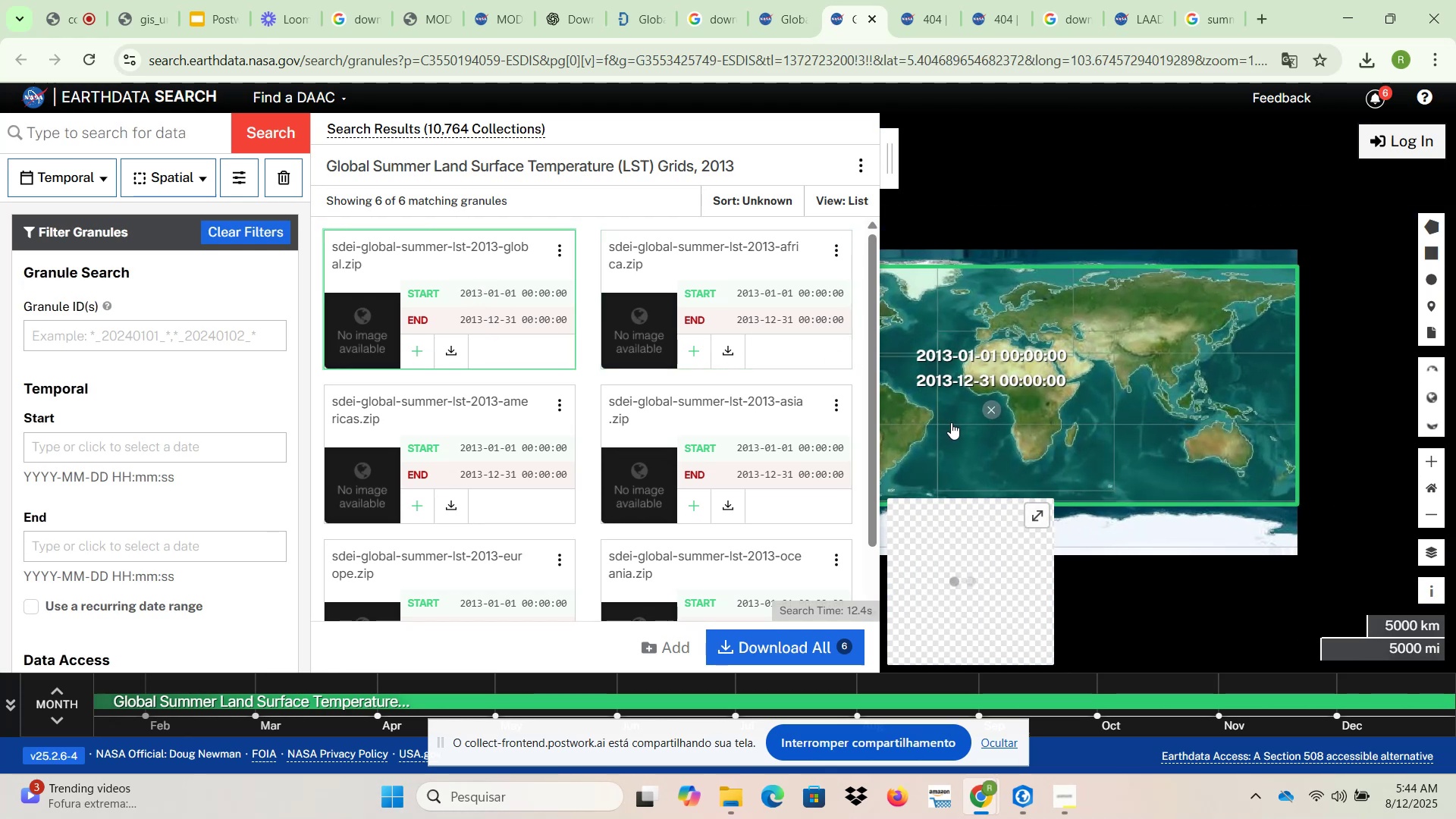 
left_click_drag(start_coordinate=[943, 419], to_coordinate=[1140, 419])
 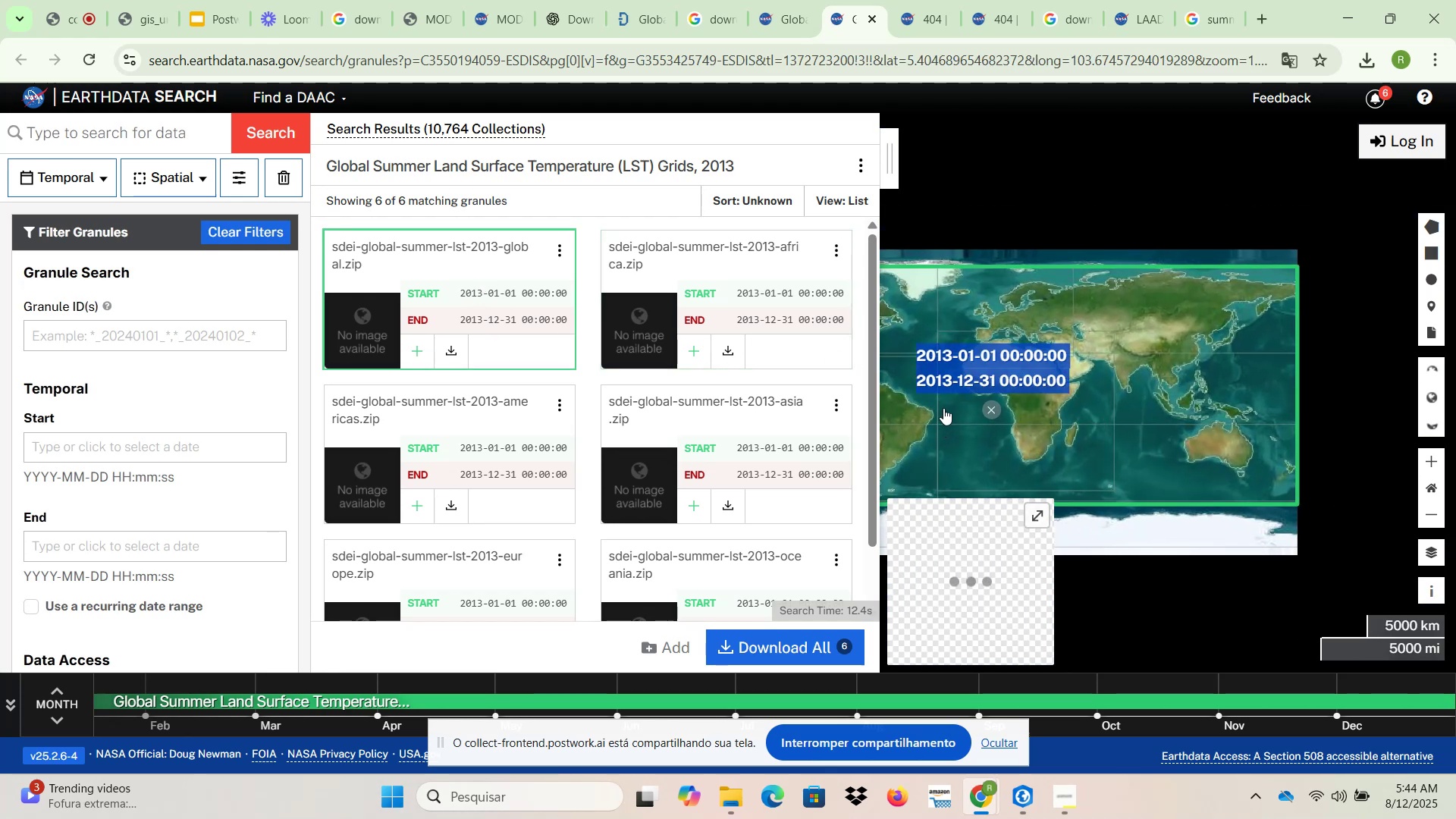 
left_click_drag(start_coordinate=[966, 423], to_coordinate=[1161, 425])
 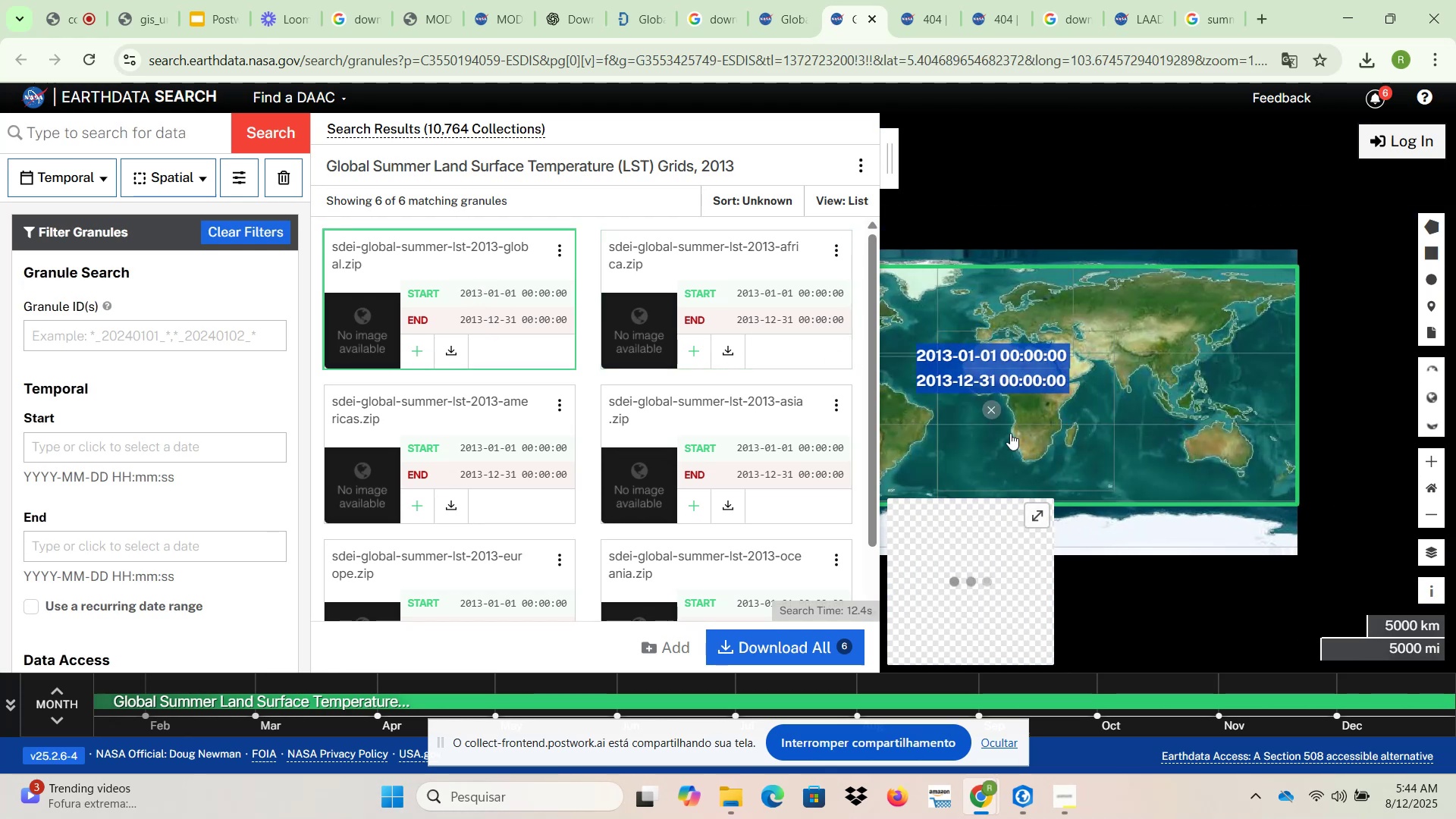 
scroll: coordinate [972, 433], scroll_direction: up, amount: 2.0
 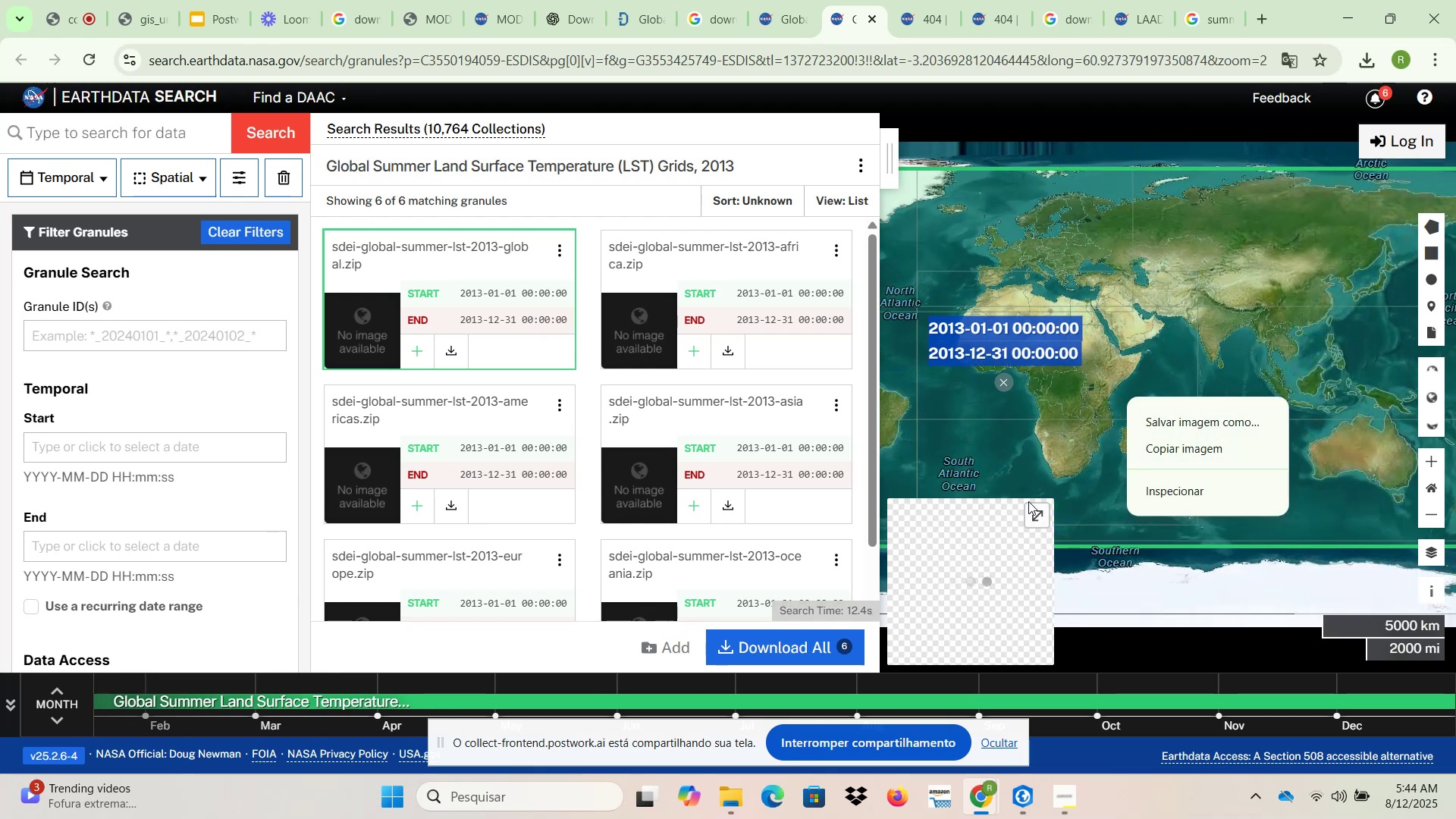 
left_click_drag(start_coordinate=[1073, 476], to_coordinate=[1343, 497])
 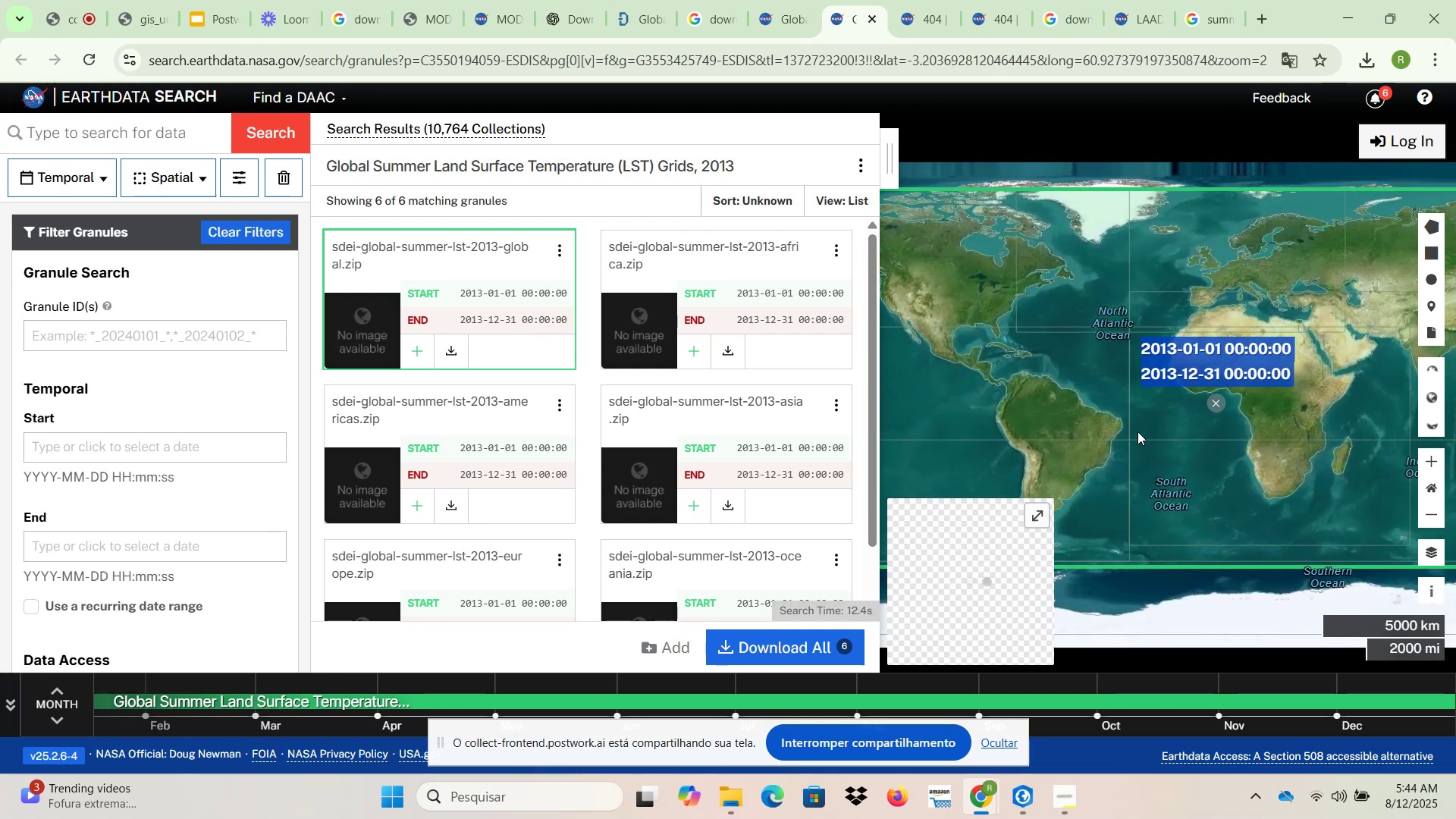 
scroll: coordinate [1084, 432], scroll_direction: up, amount: 2.0
 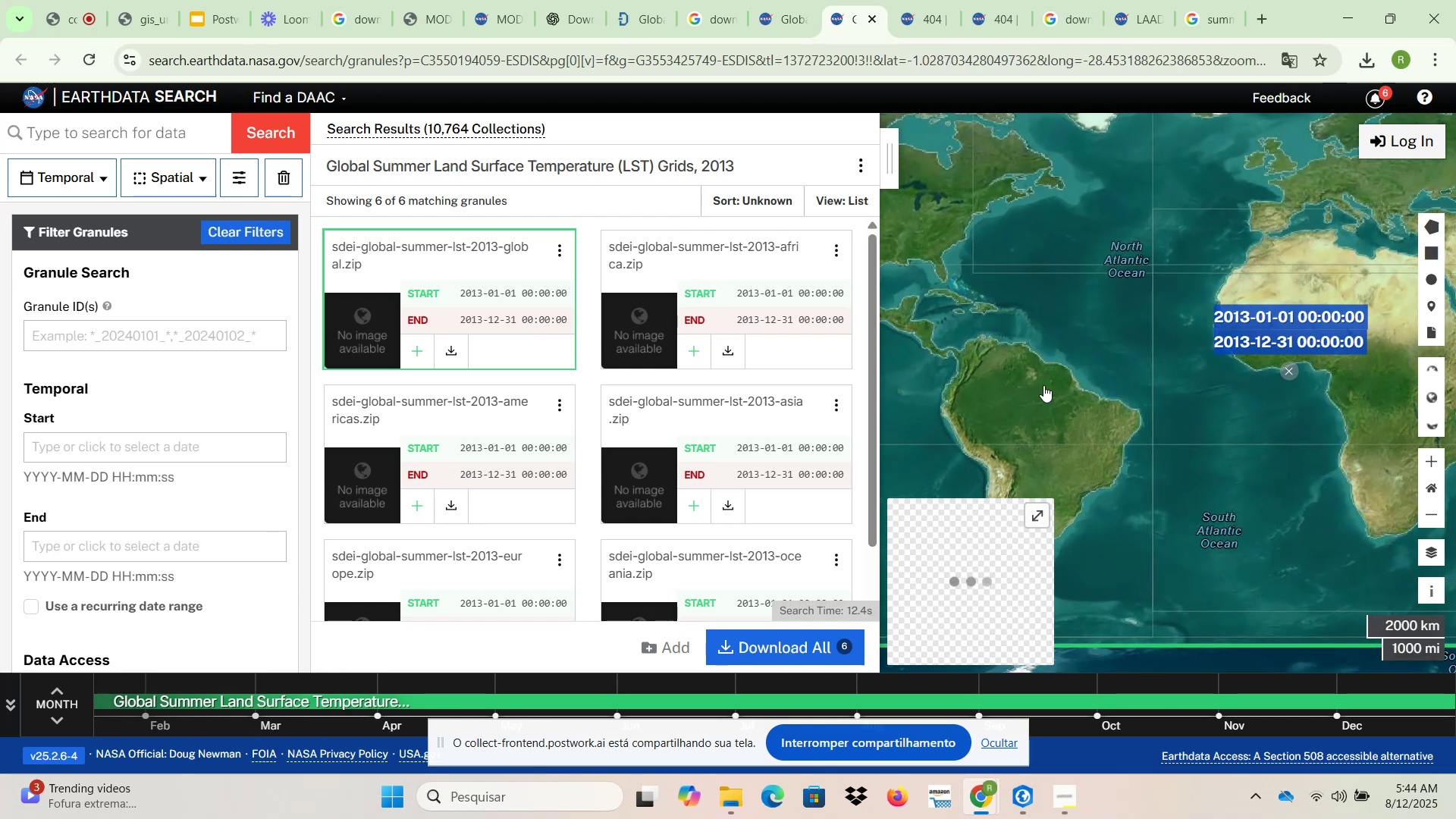 
left_click_drag(start_coordinate=[981, 343], to_coordinate=[1179, 460])
 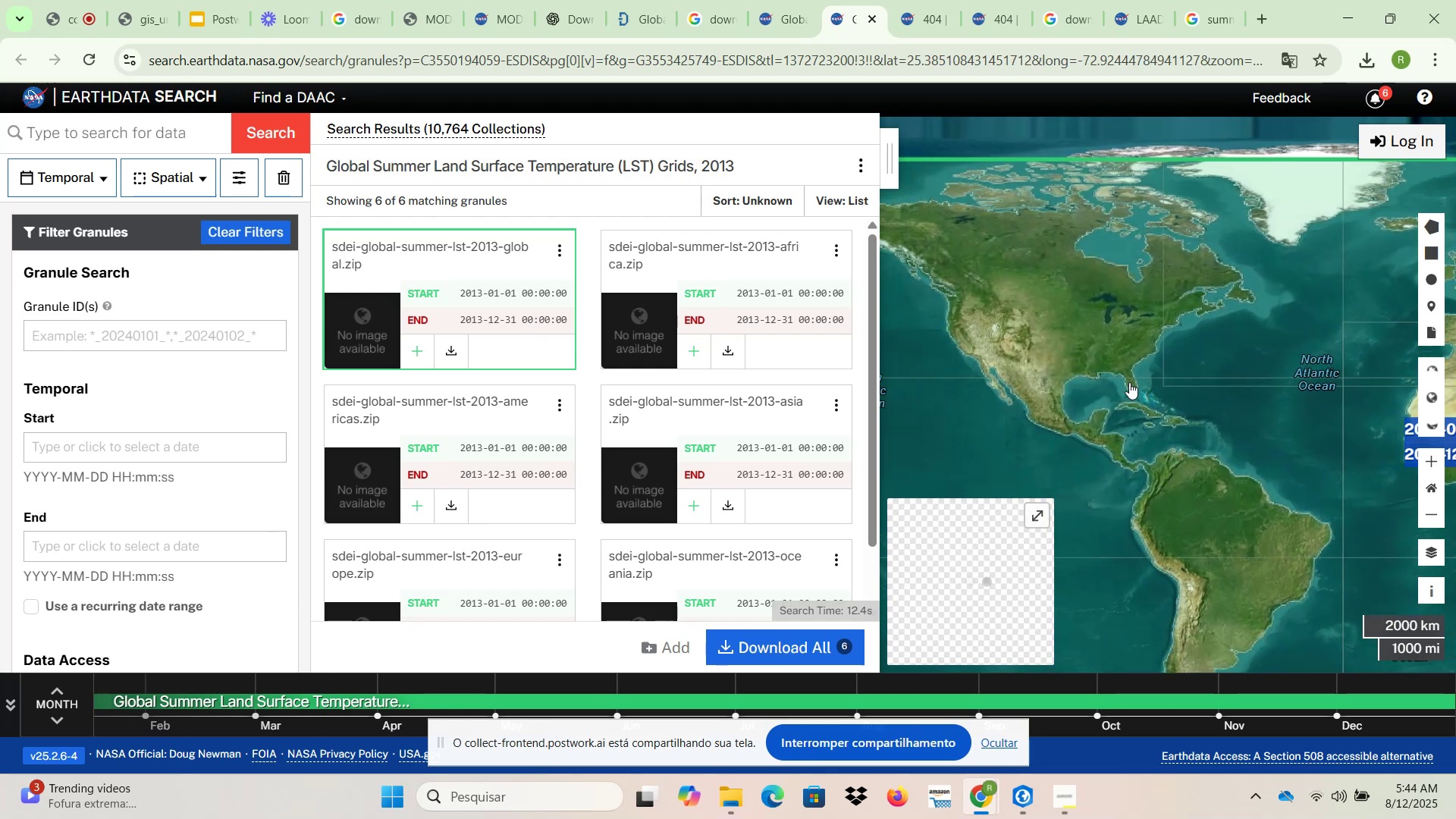 
scroll: coordinate [1148, 421], scroll_direction: up, amount: 14.0
 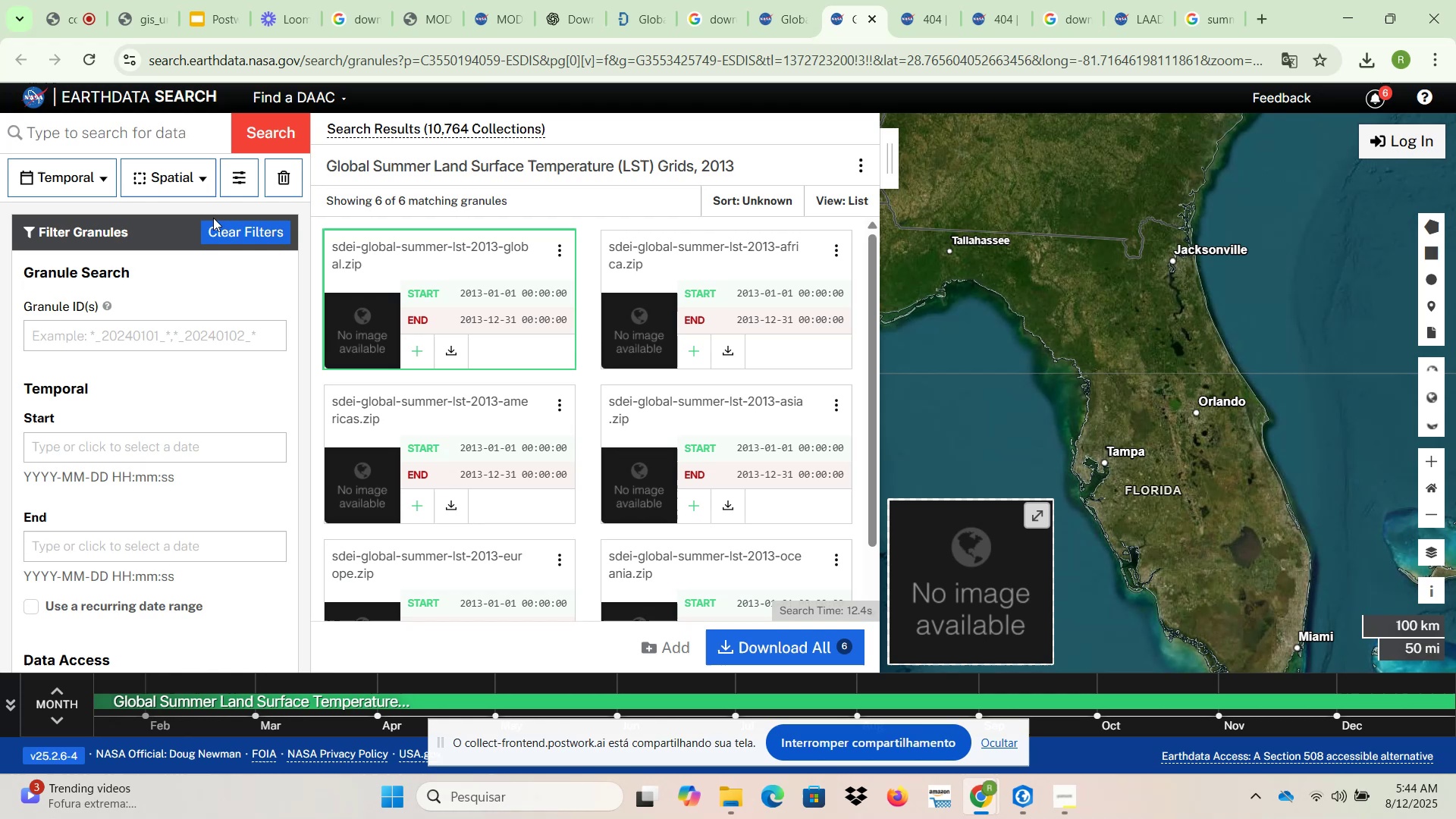 
left_click([176, 182])
 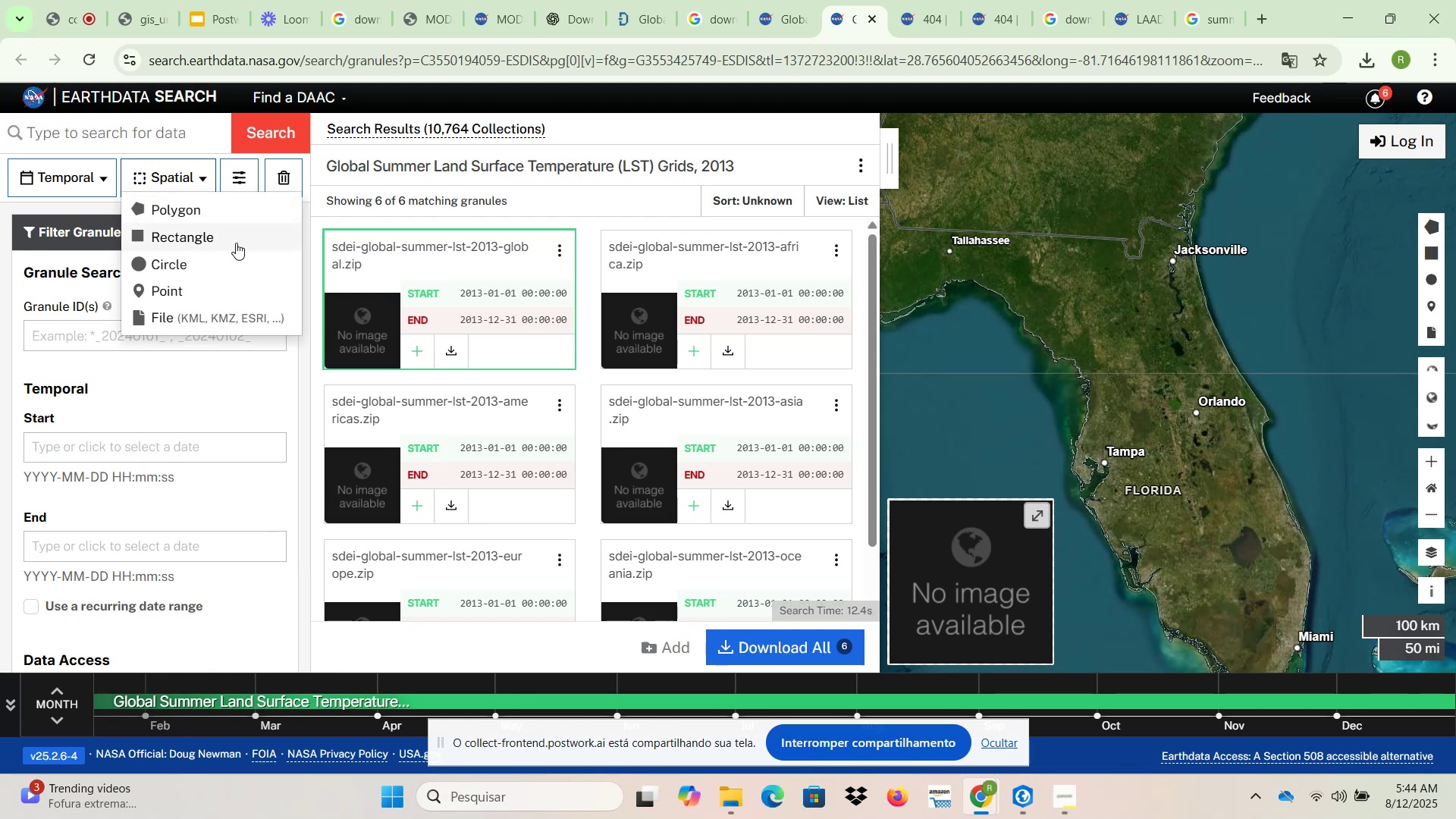 
left_click([218, 237])
 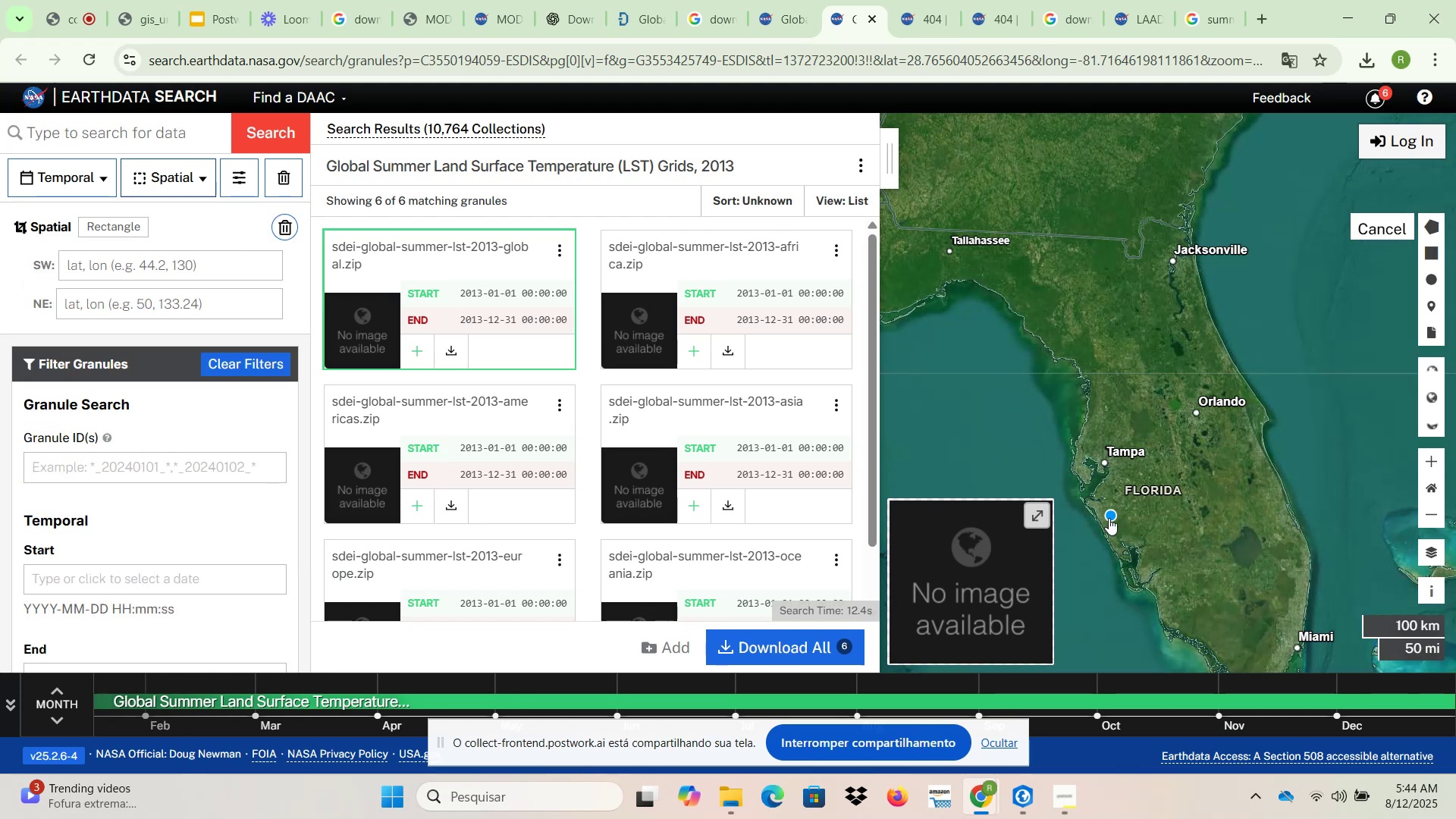 
scroll: coordinate [1093, 491], scroll_direction: none, amount: 0.0
 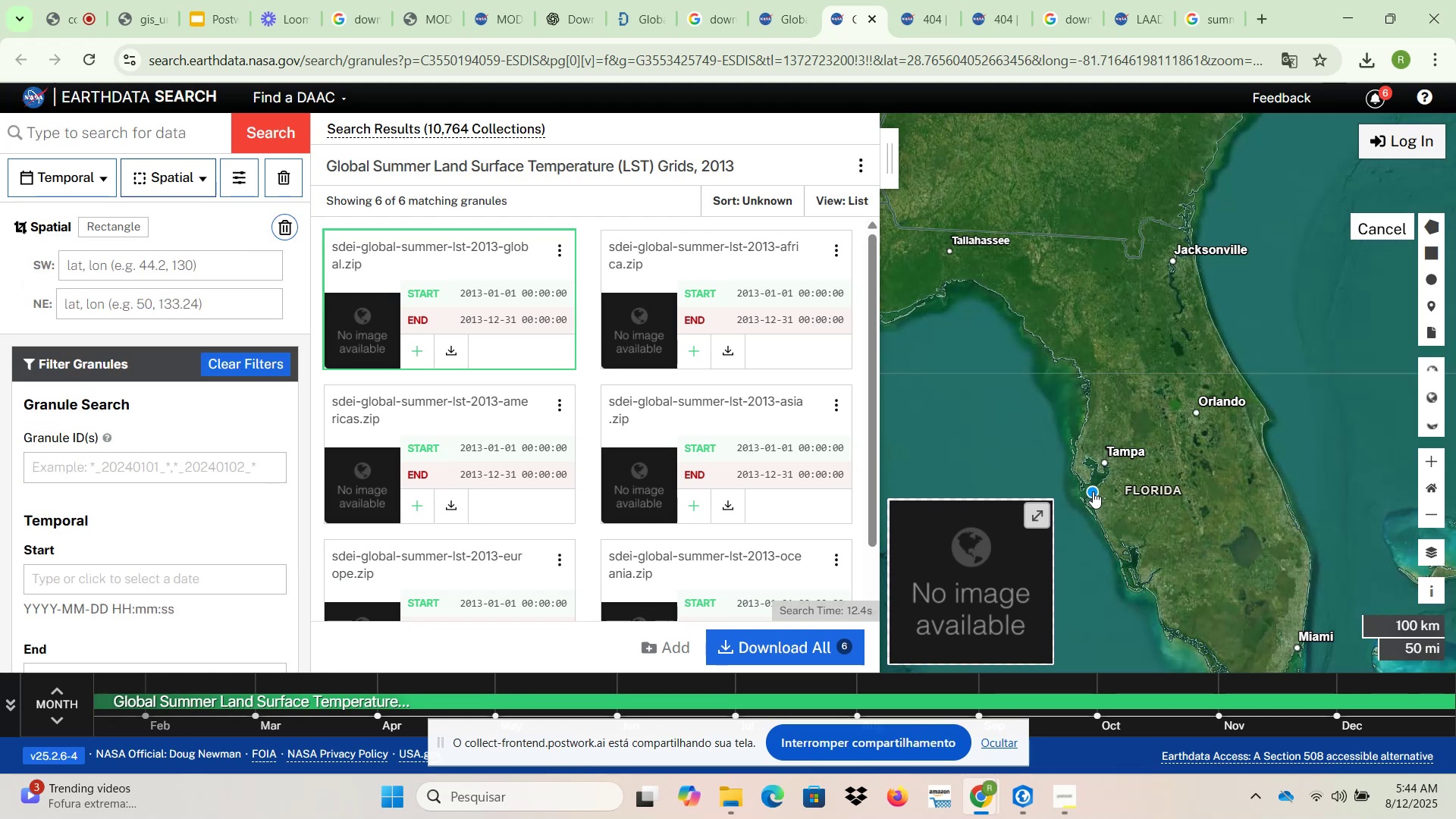 
scroll: coordinate [1125, 460], scroll_direction: up, amount: 13.0
 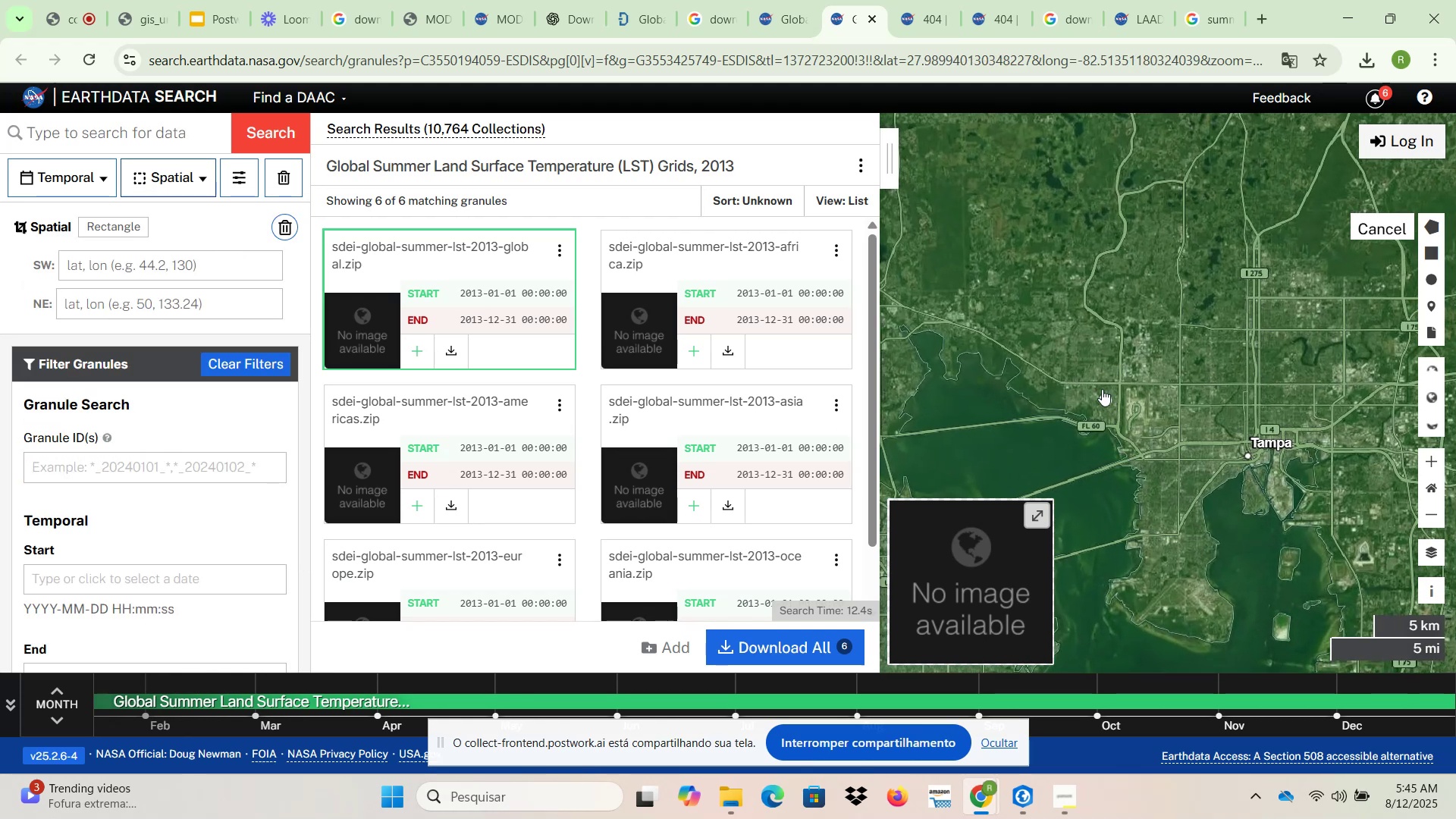 
left_click_drag(start_coordinate=[1116, 366], to_coordinate=[1077, 334])
 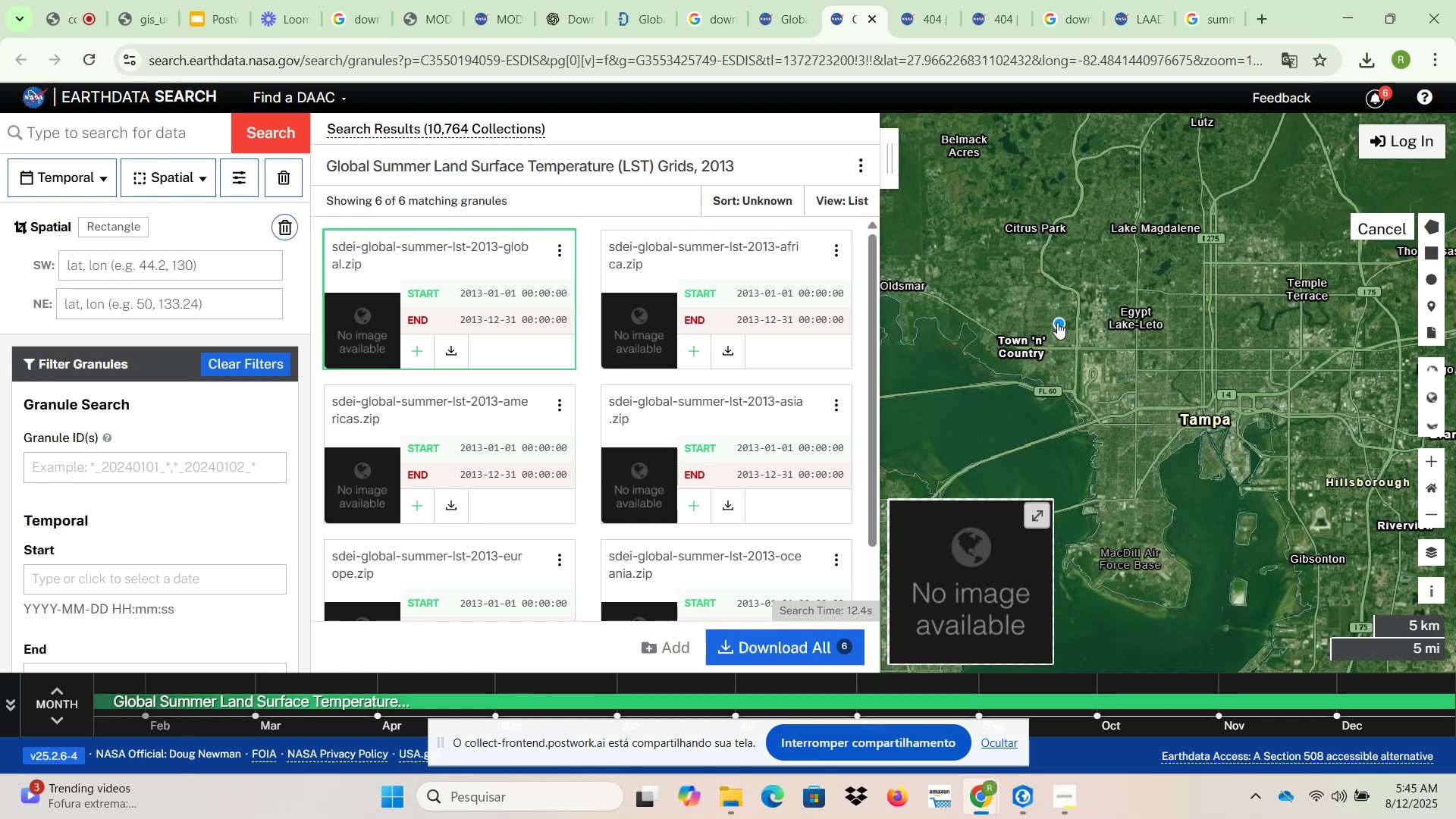 
left_click([1056, 322])
 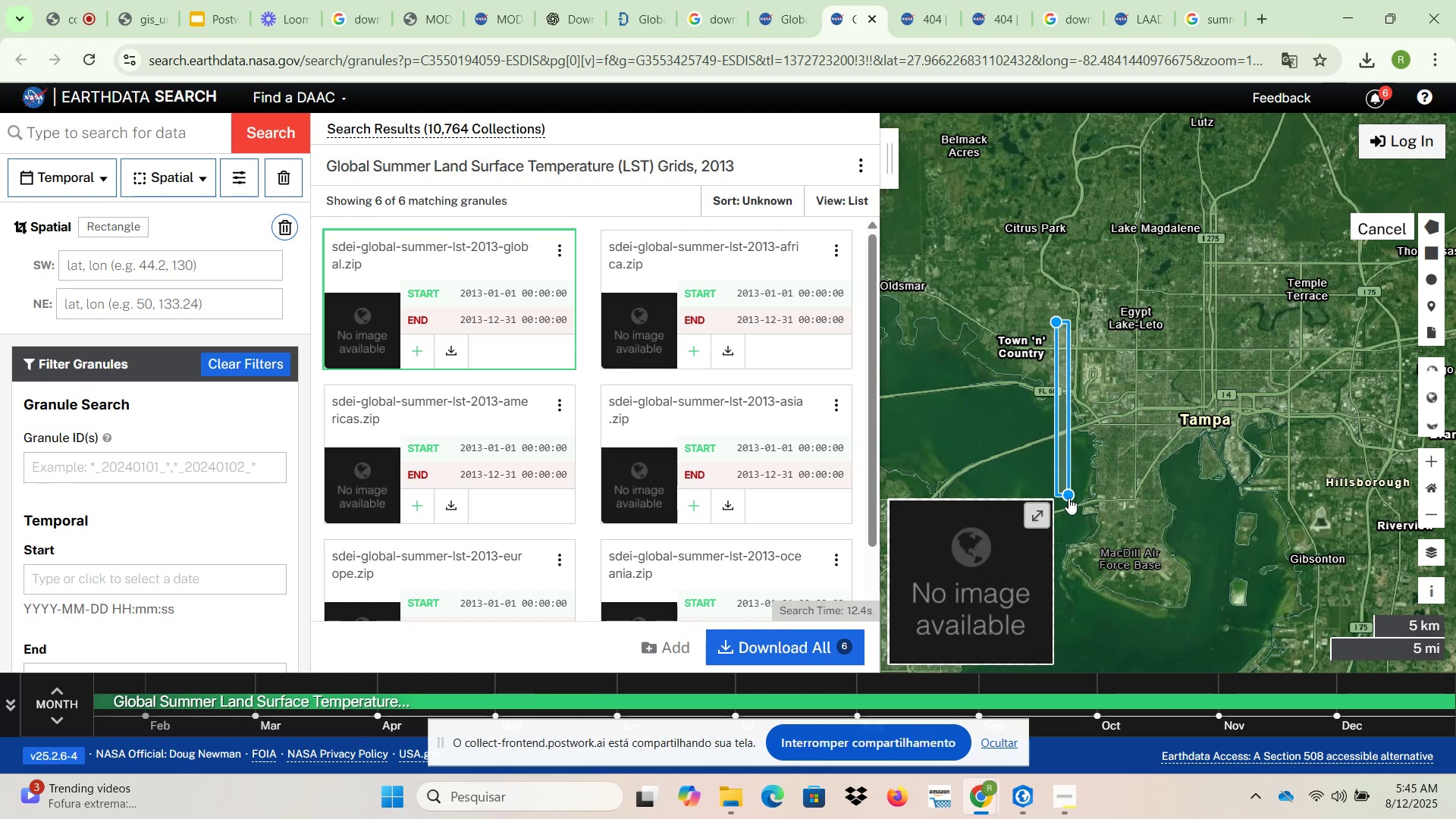 
left_click([1069, 500])
 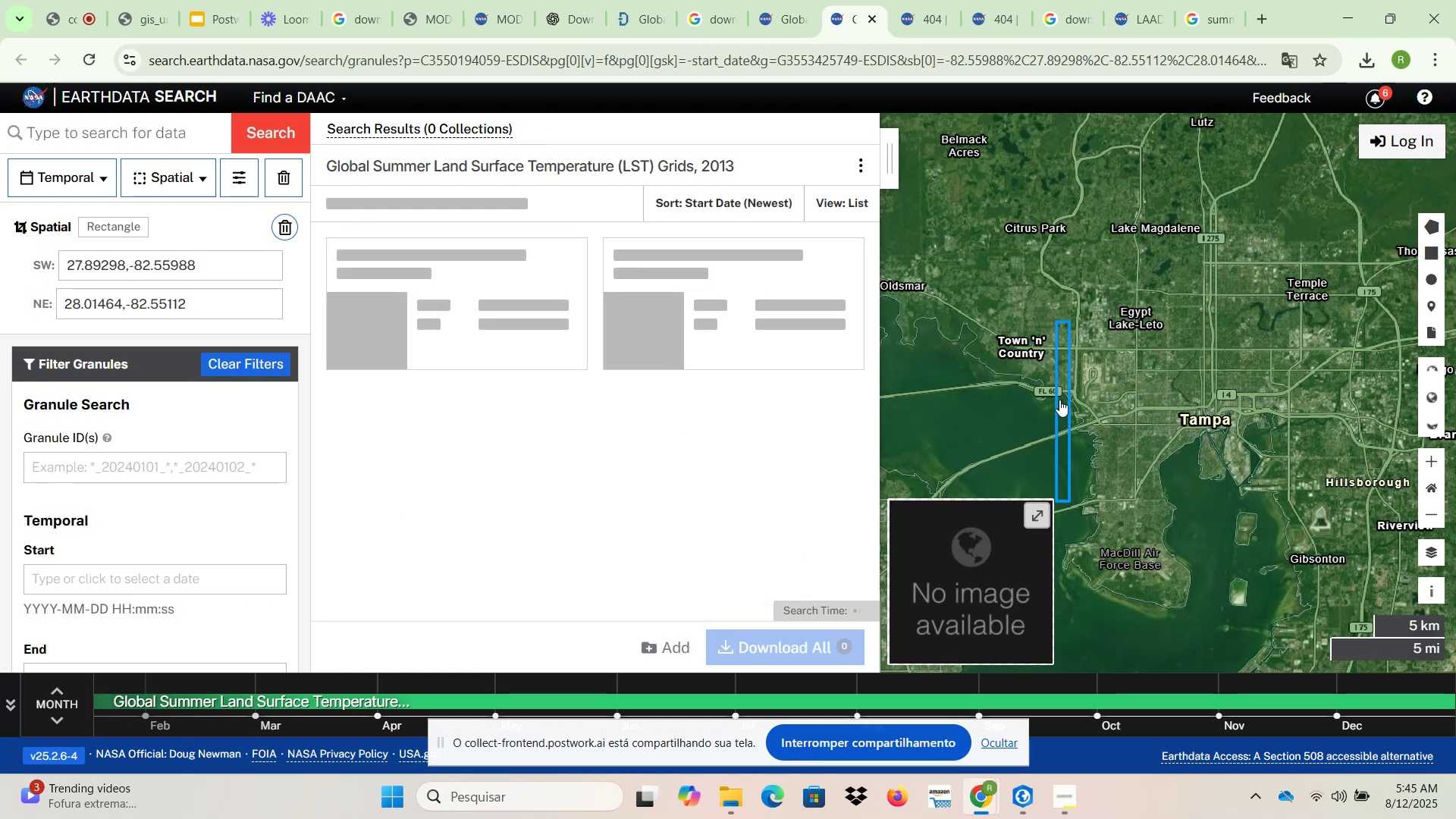 
wait(9.41)
 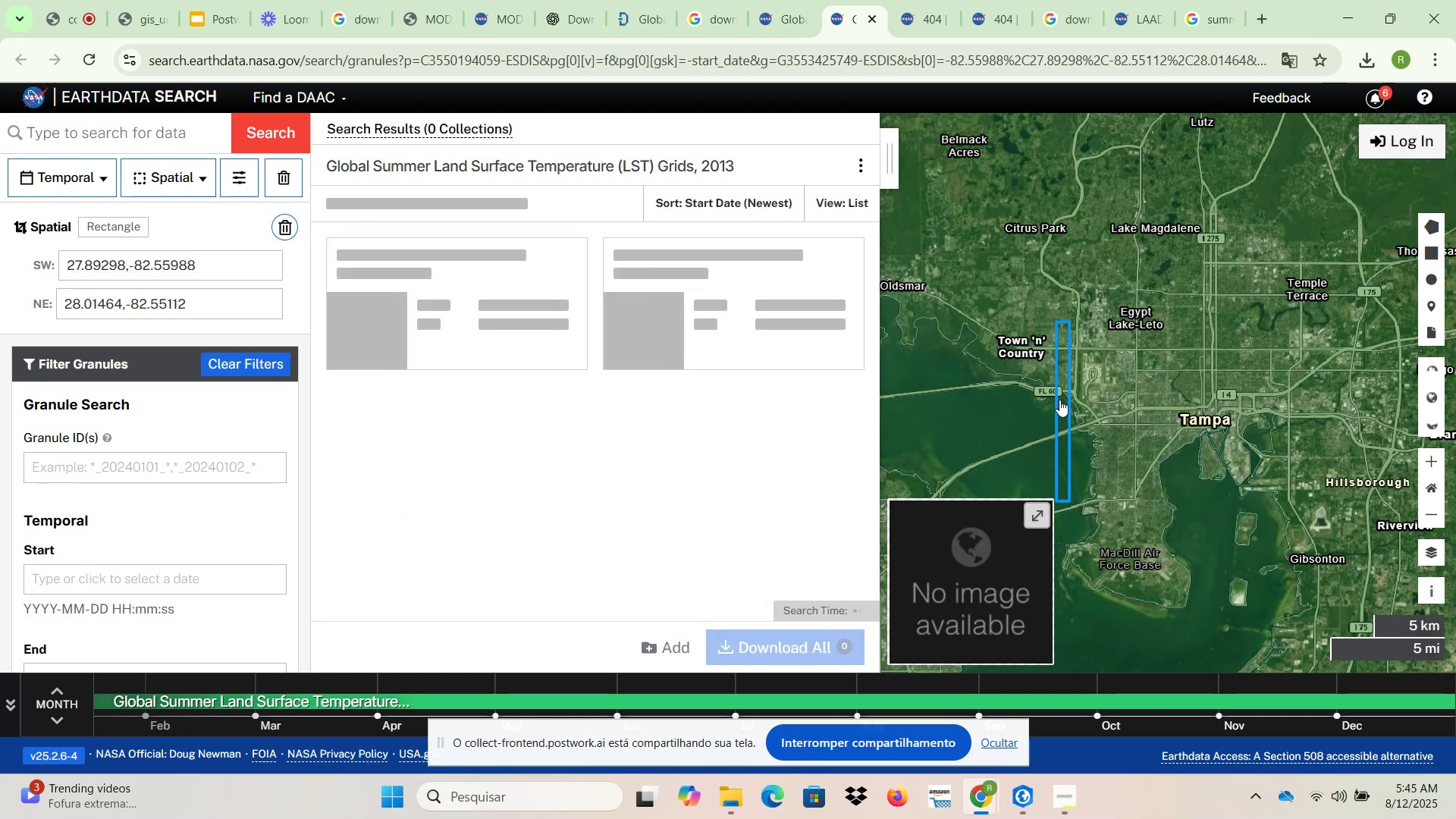 
scroll: coordinate [1163, 397], scroll_direction: down, amount: 5.0
 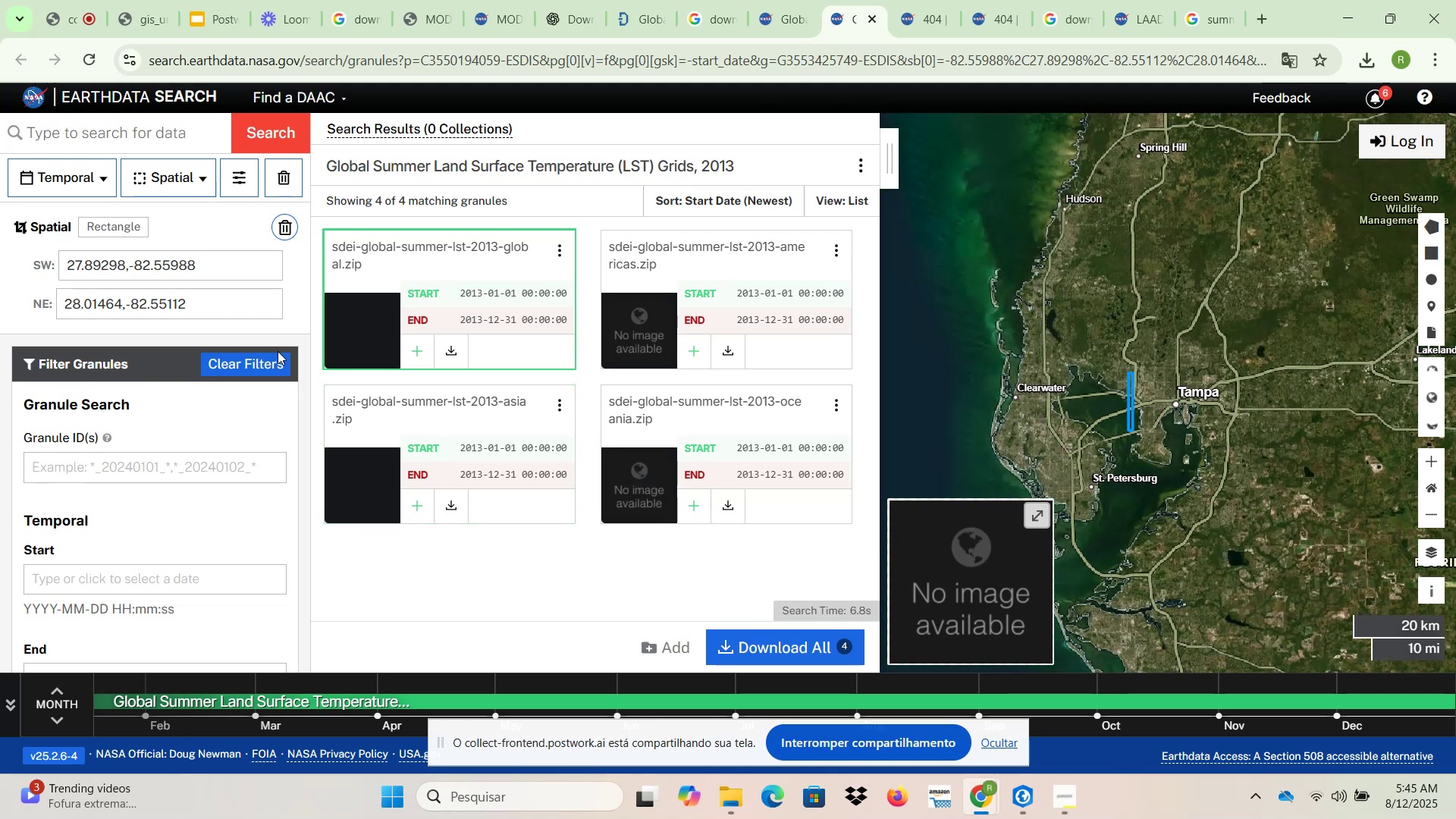 
left_click([284, 229])
 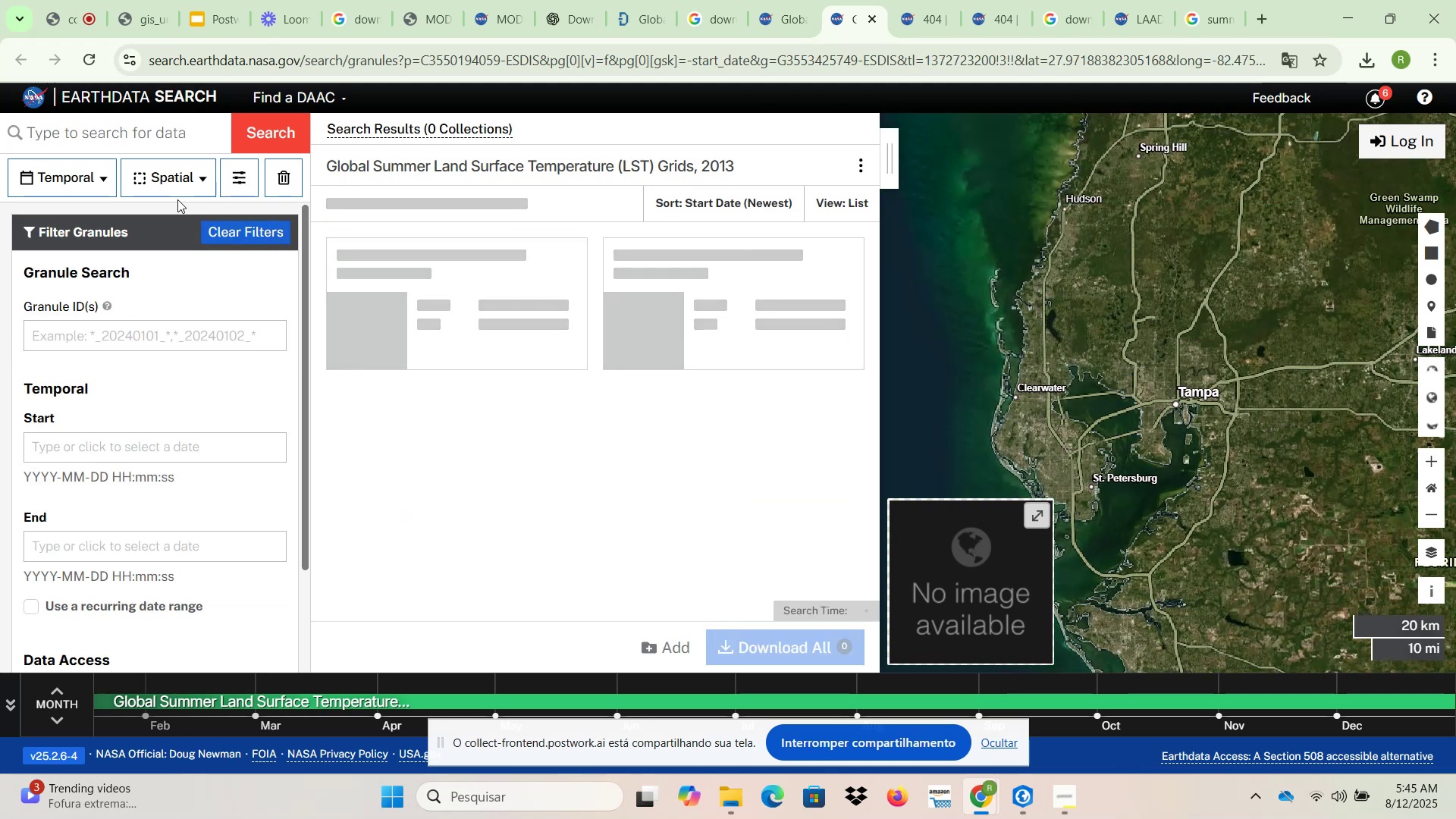 
left_click([176, 180])
 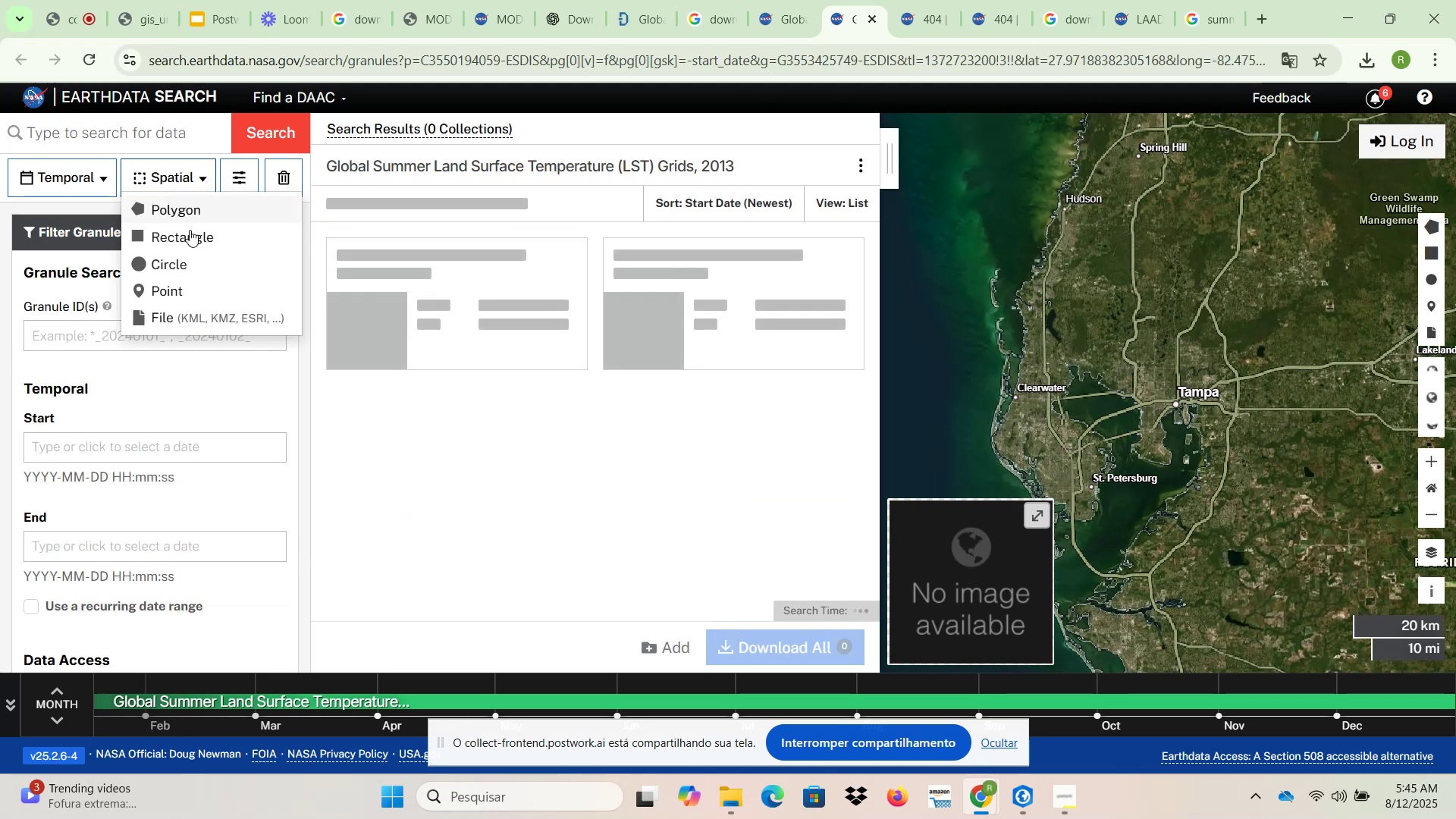 
left_click([192, 234])
 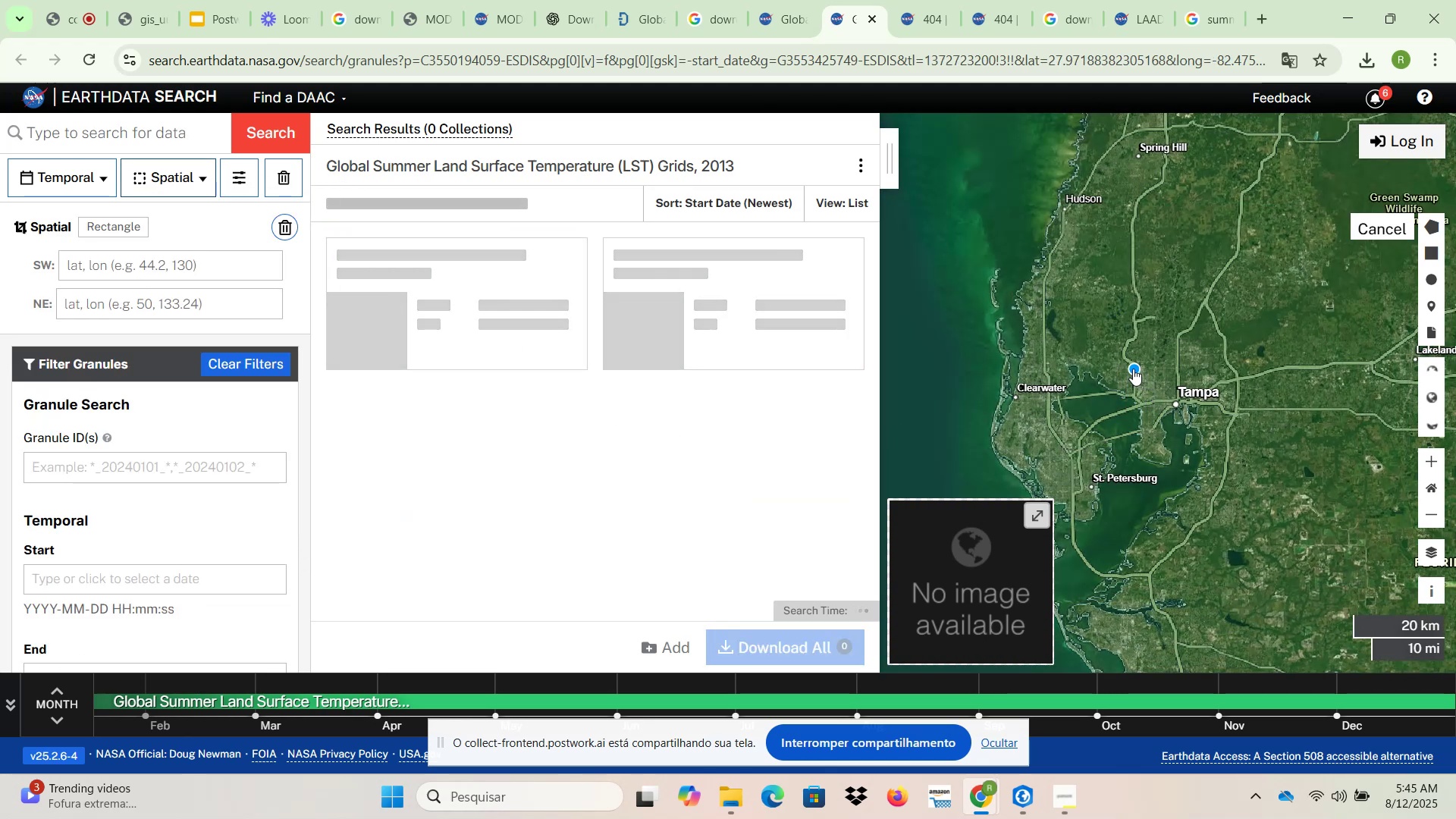 
scroll: coordinate [1106, 377], scroll_direction: up, amount: 5.0
 